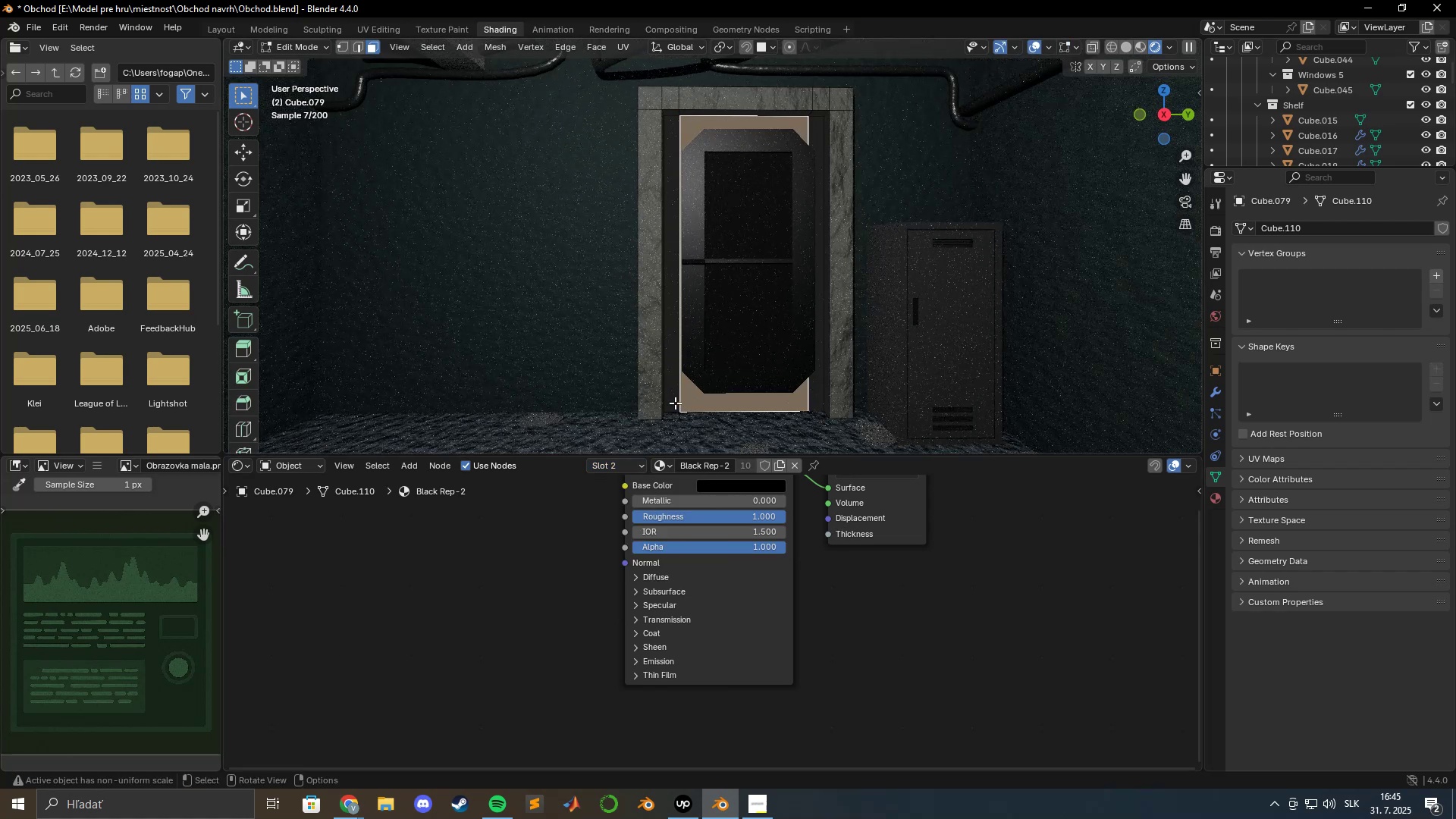 
hold_key(key=ShiftLeft, duration=1.48)
left_click([675, 403])
 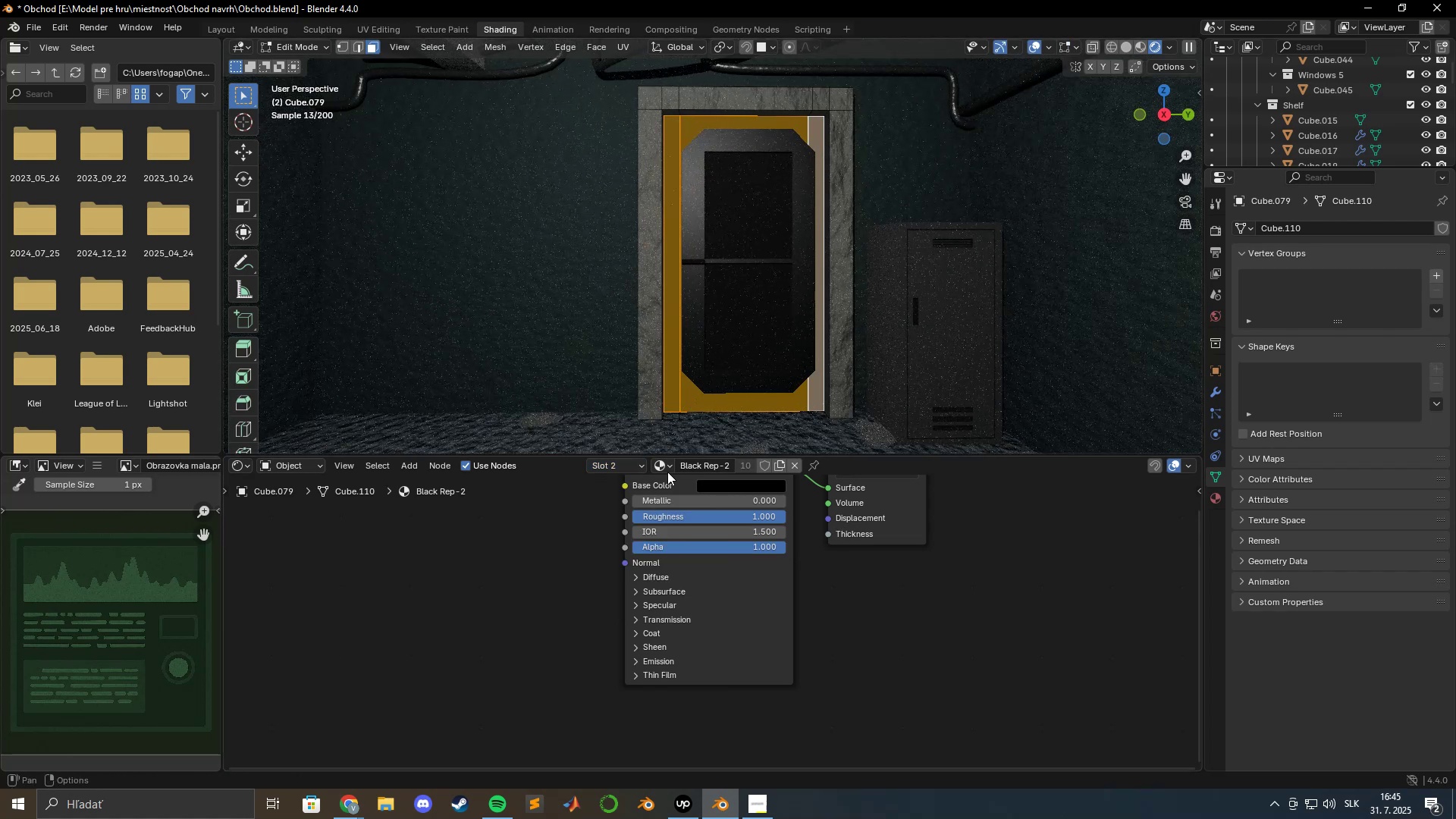 
left_click([642, 462])
 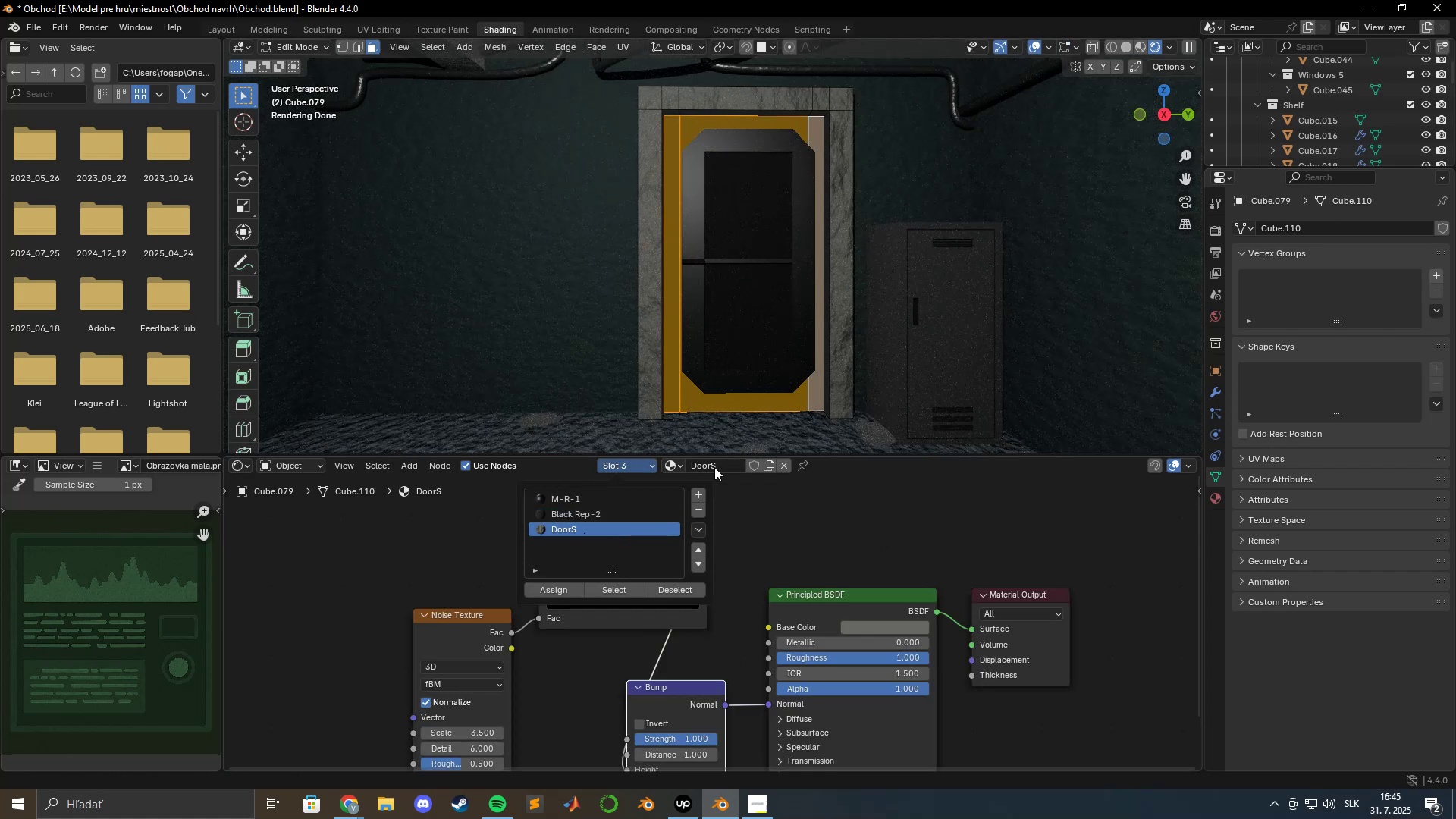 
left_click([783, 511])
 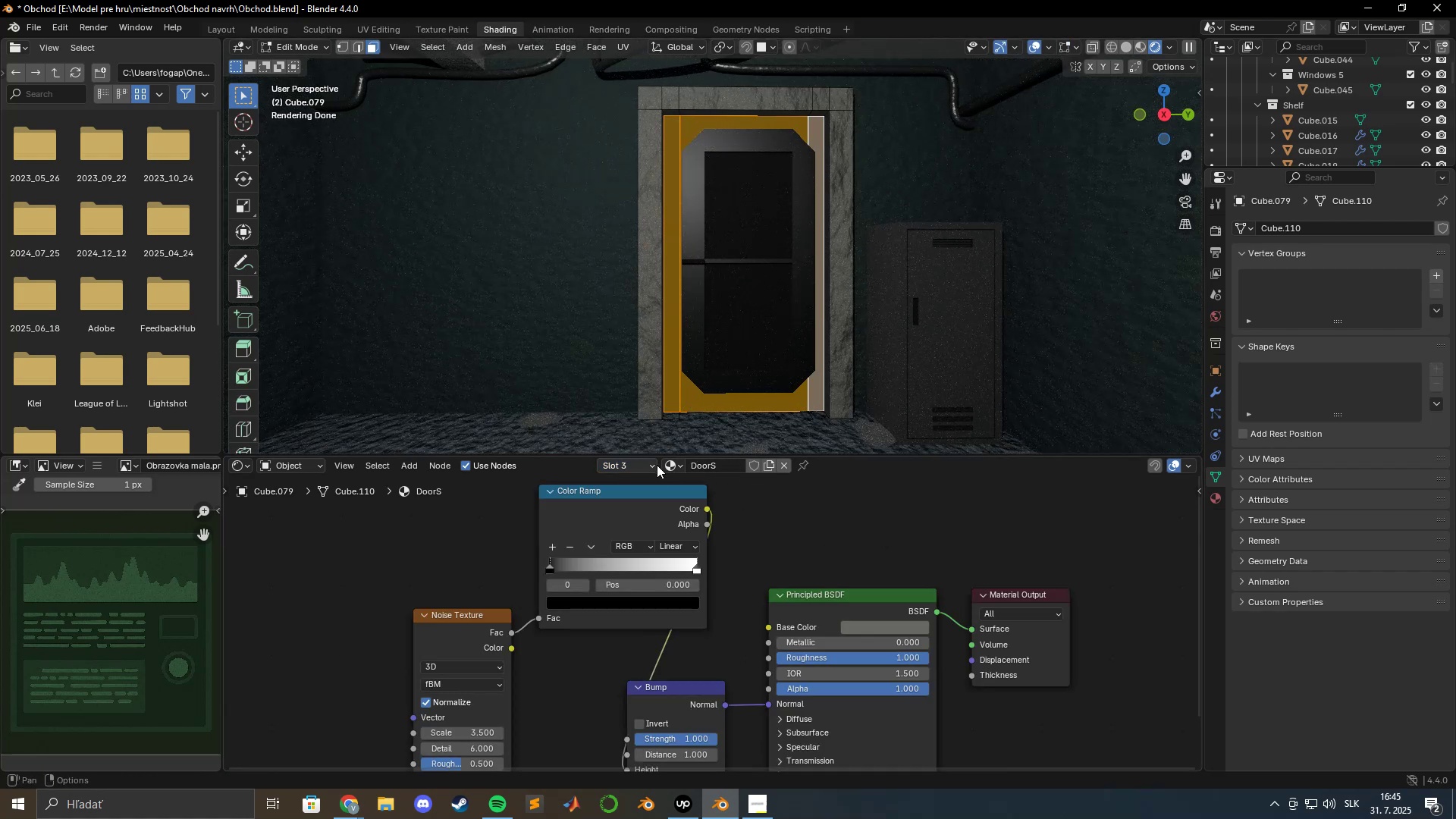 
left_click([657, 465])
 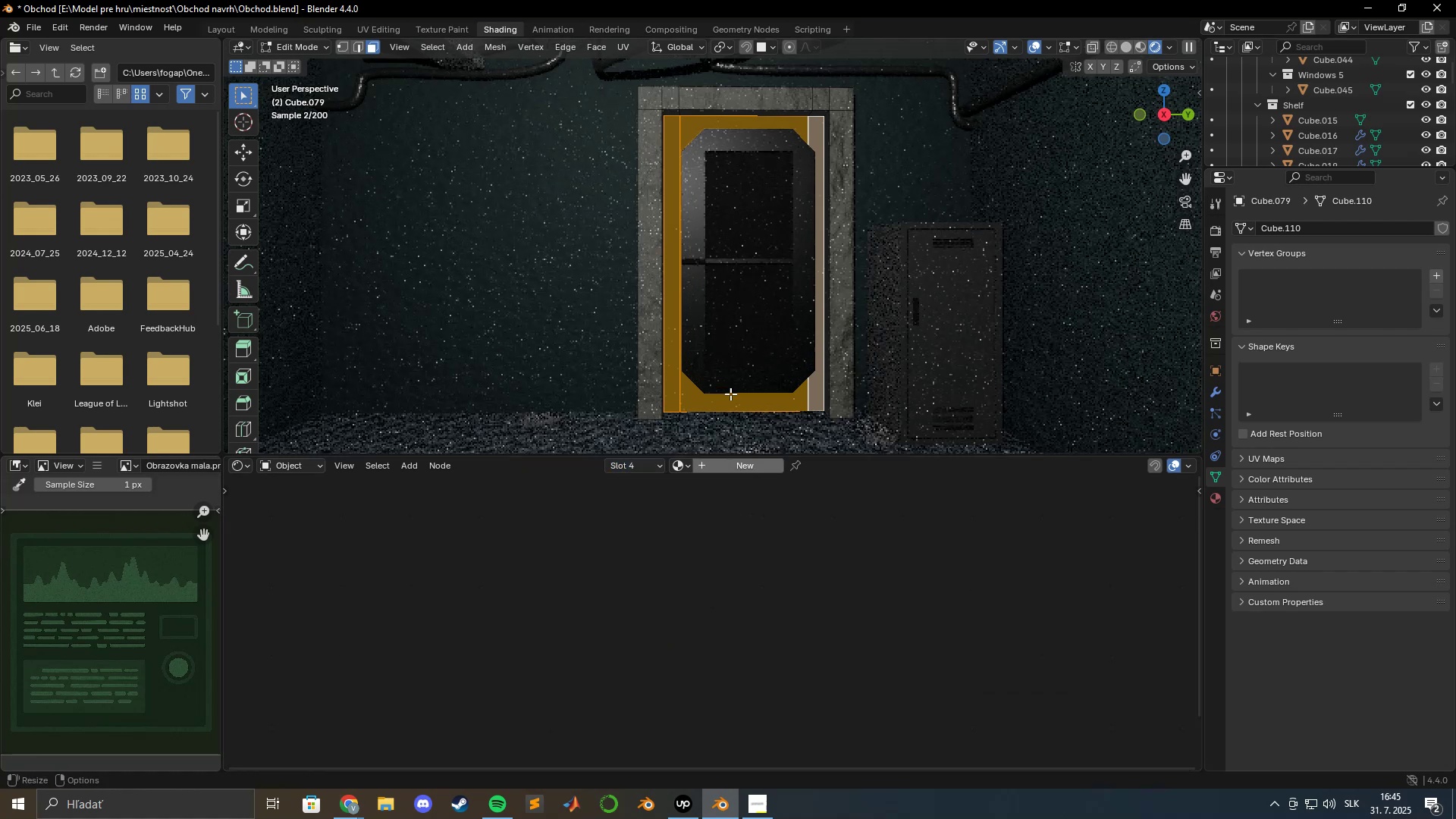 
scroll: coordinate [752, 399], scroll_direction: up, amount: 4.0
 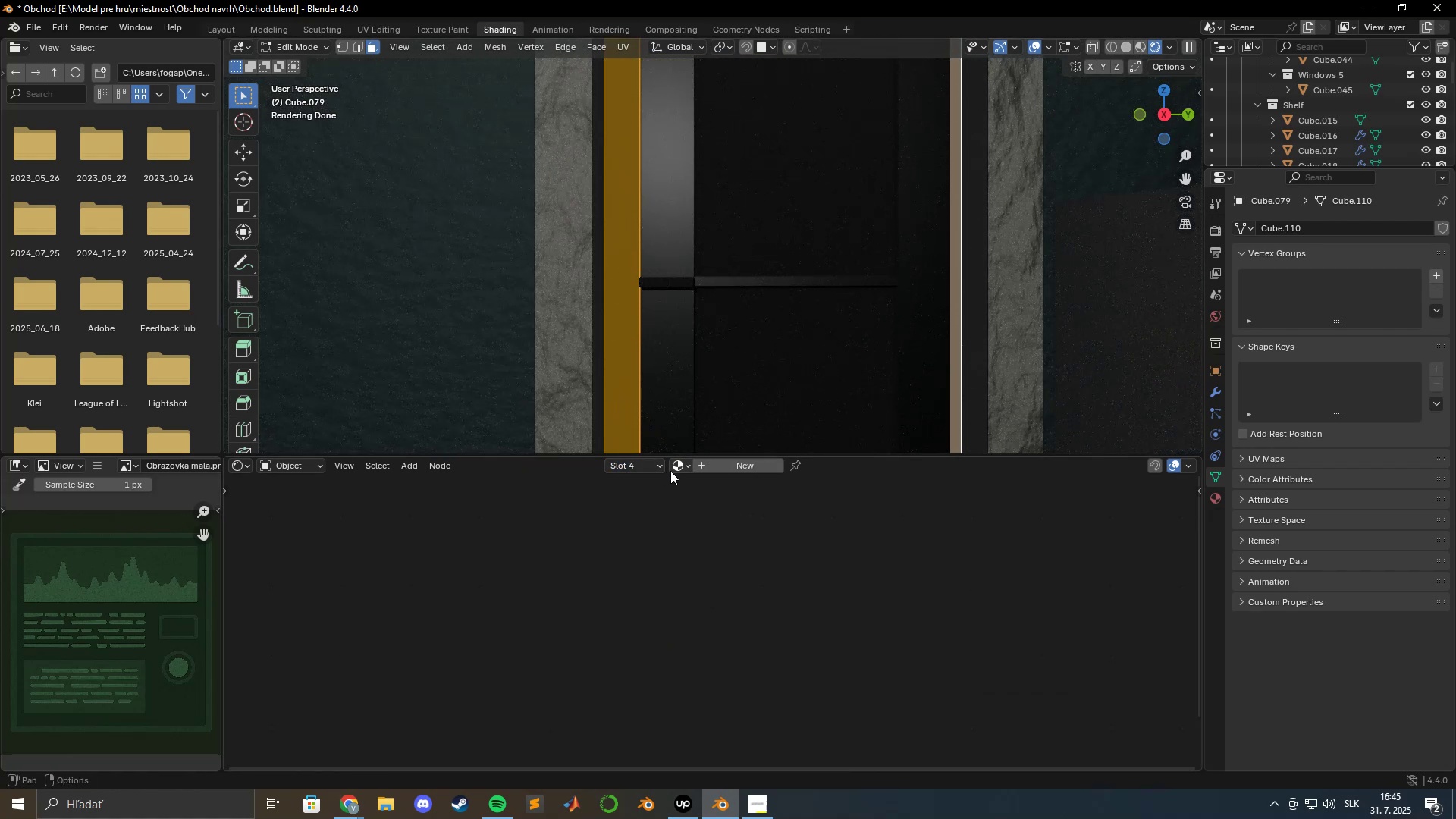 
left_click([713, 467])
 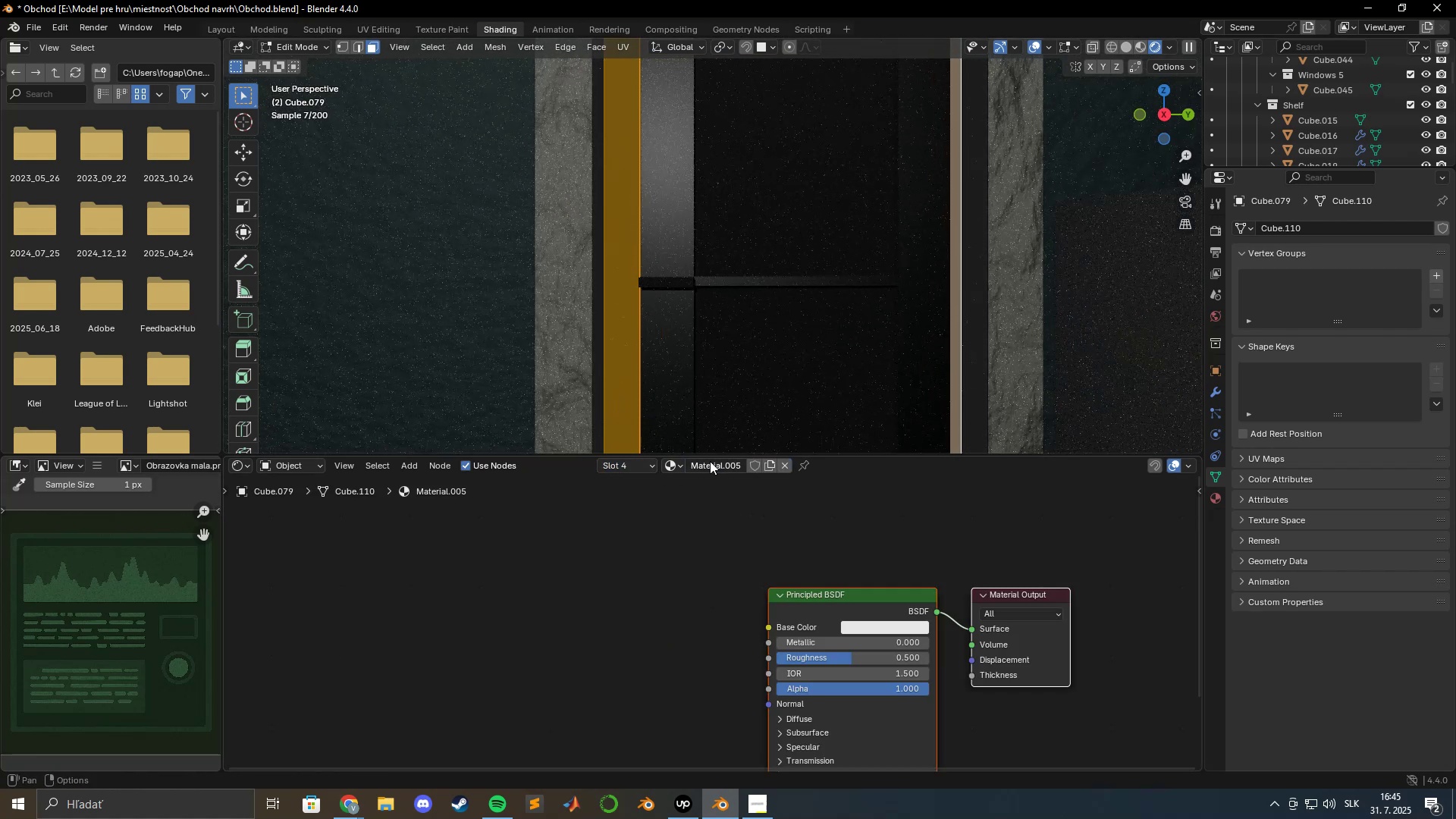 
left_click([711, 459])
 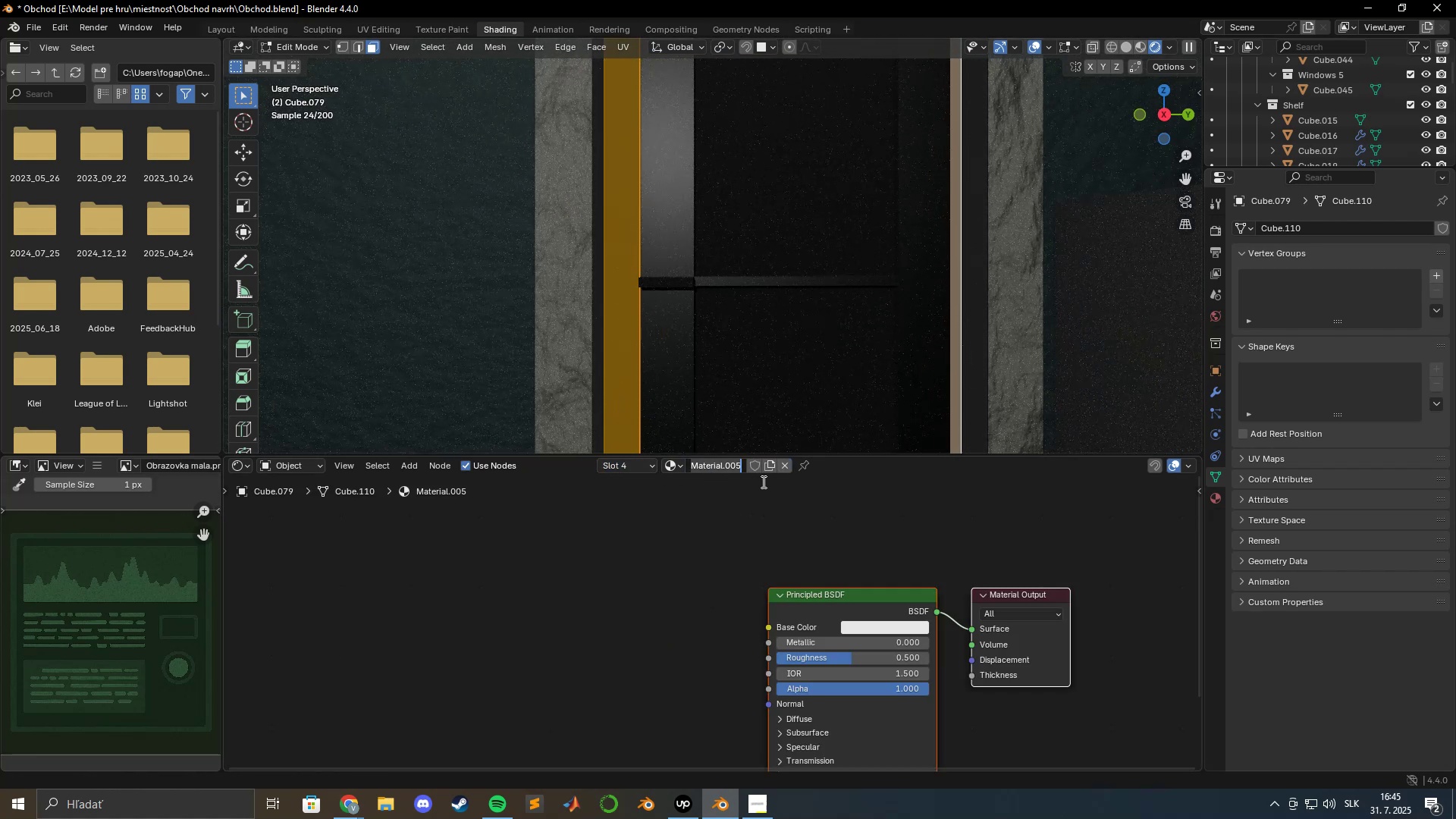 
type(dOORS)
key(Backspace)
key(Backspace)
key(Backspace)
key(Backspace)
key(Backspace)
type(Doors-2-3)
 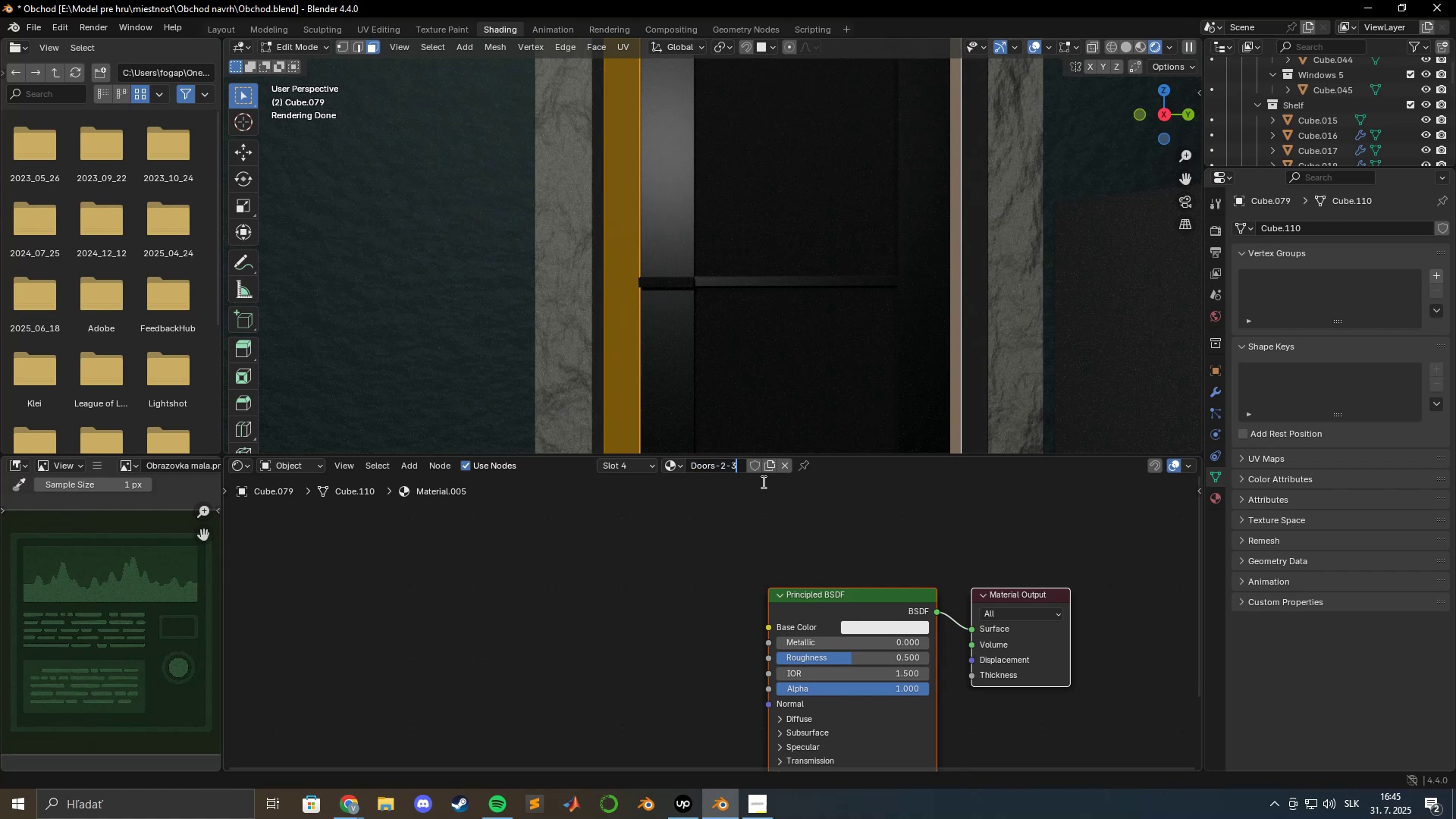 
key(Enter)
 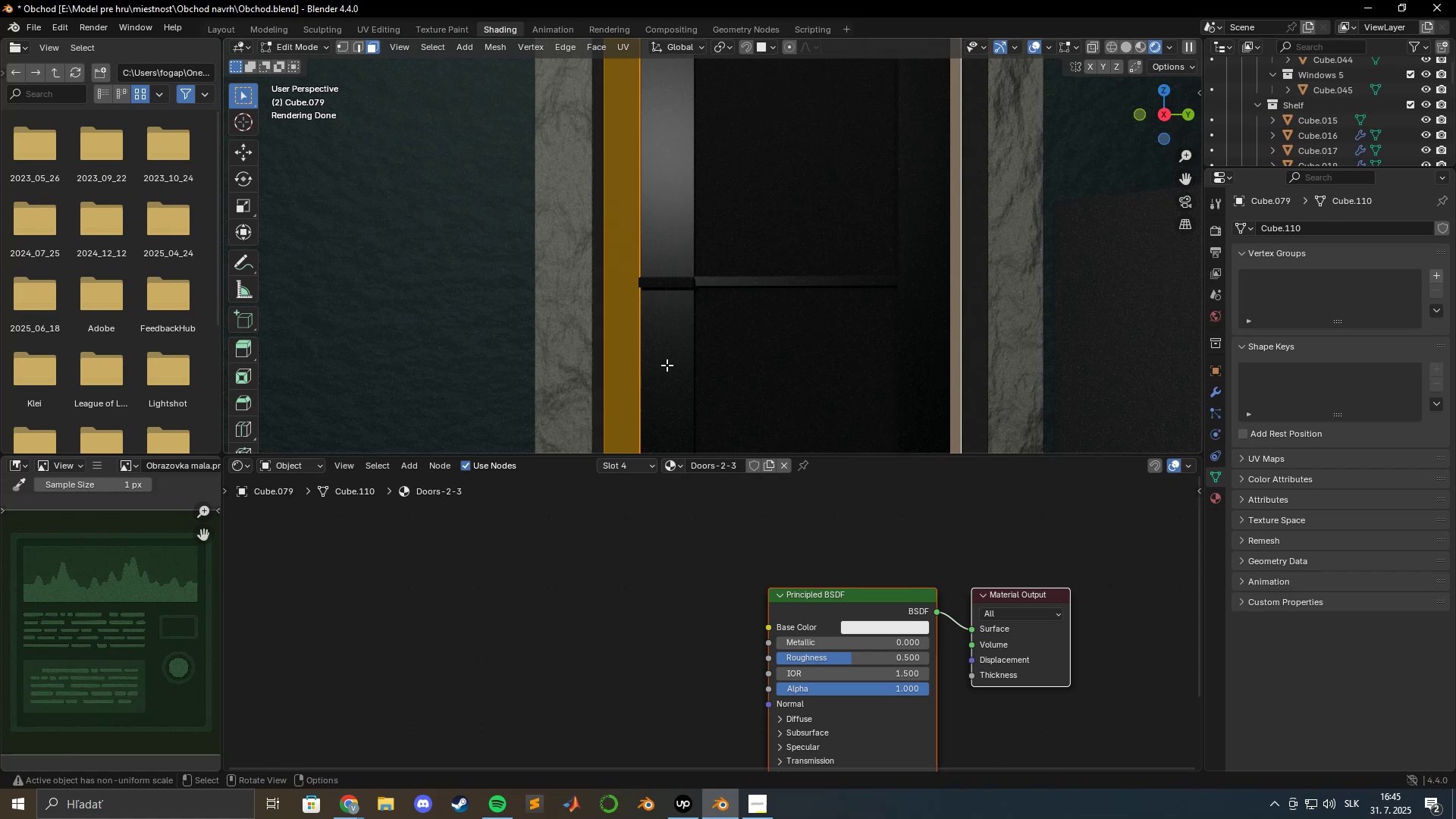 
wait(19.92)
 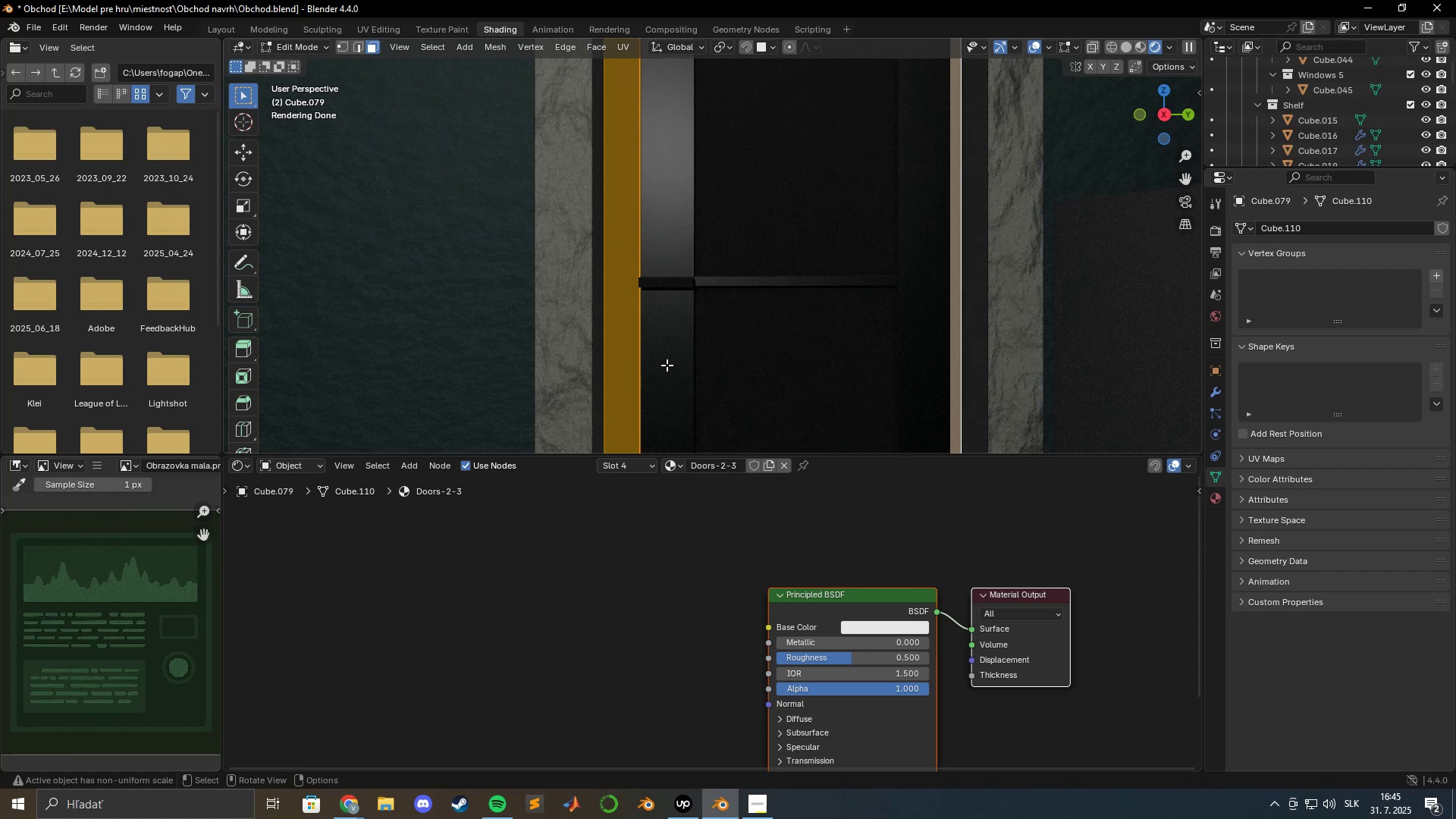 
key(Shift+A)
 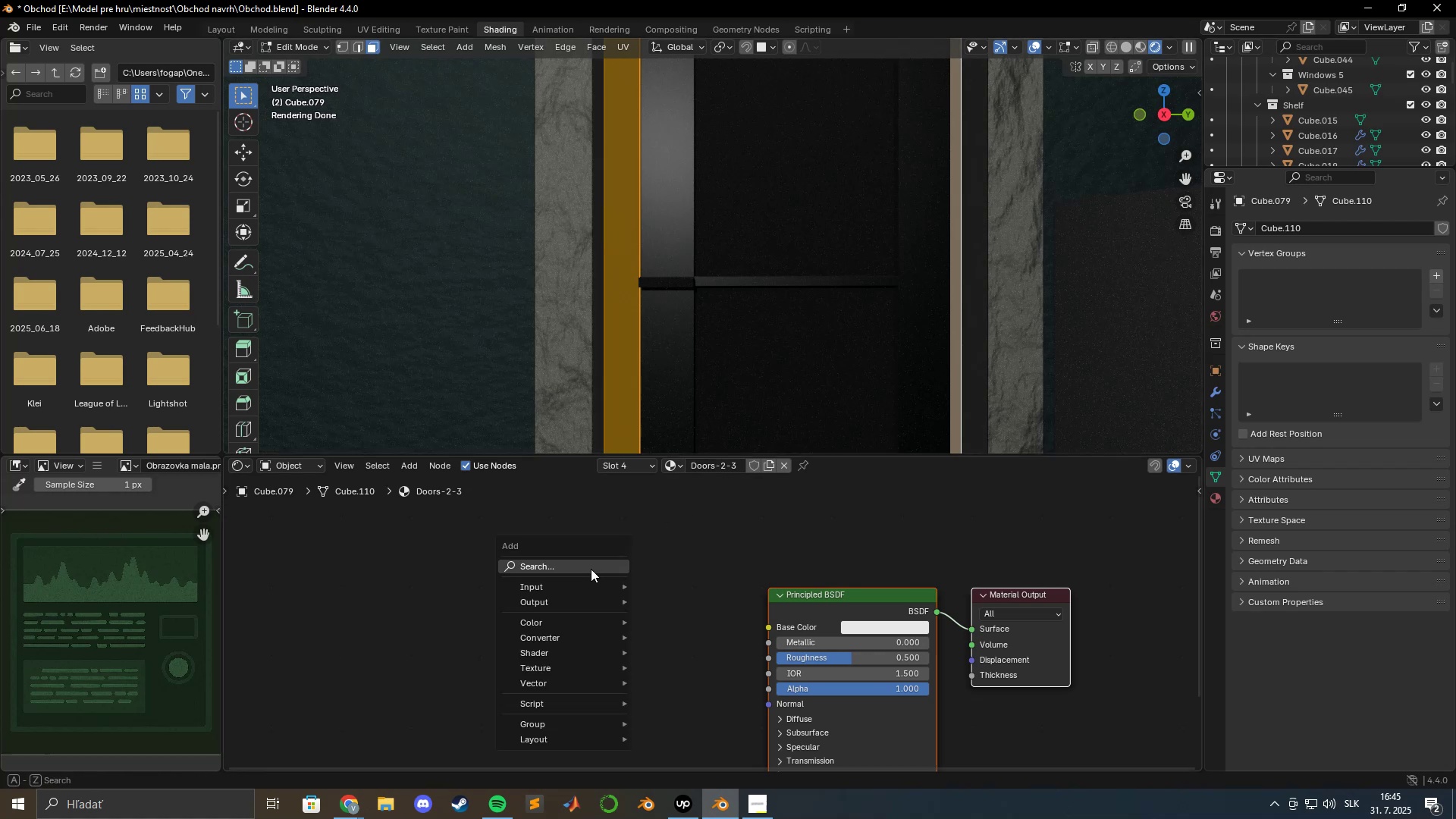 
left_click([591, 569])
 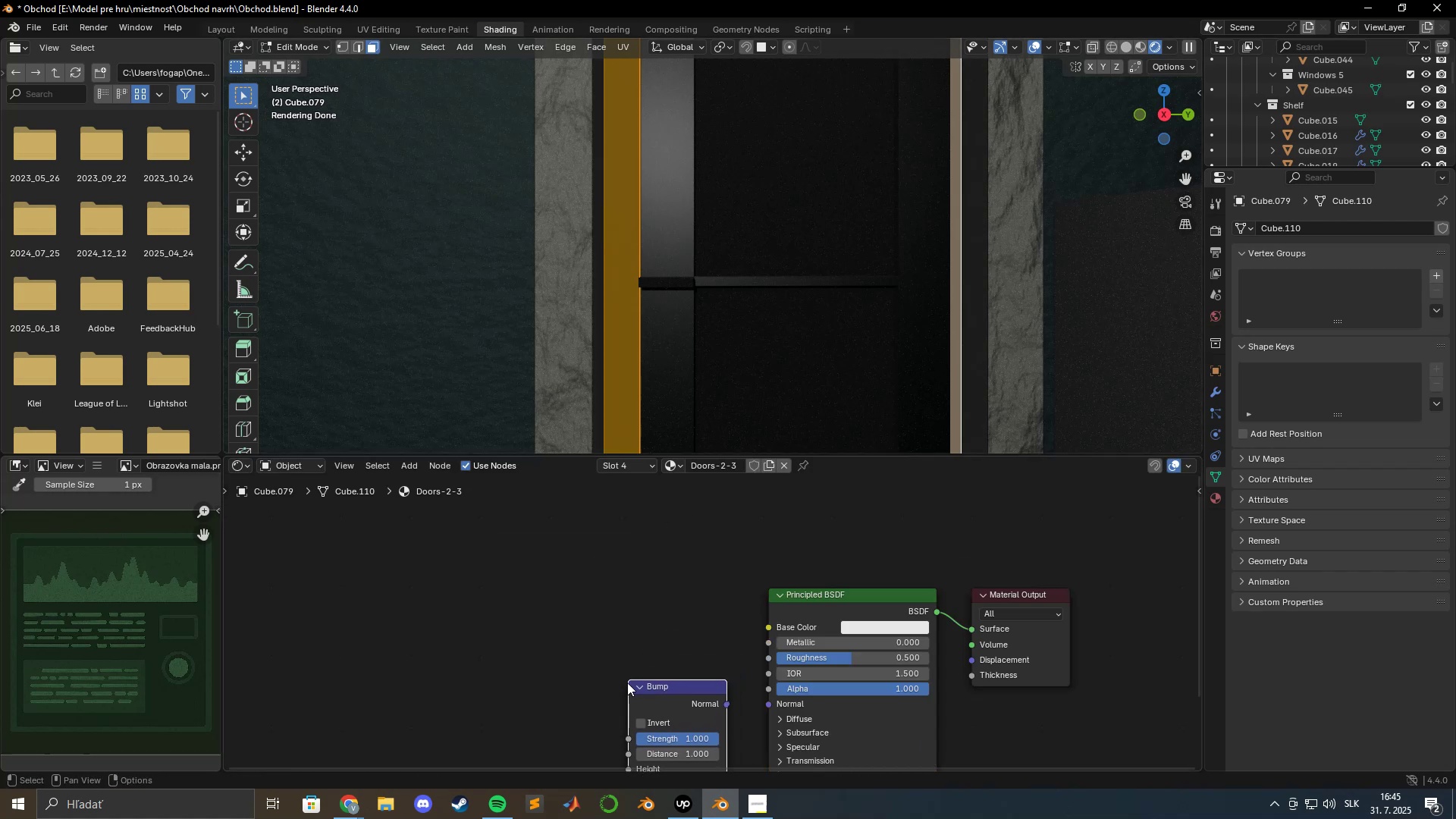 
key(Shift+ShiftLeft)
 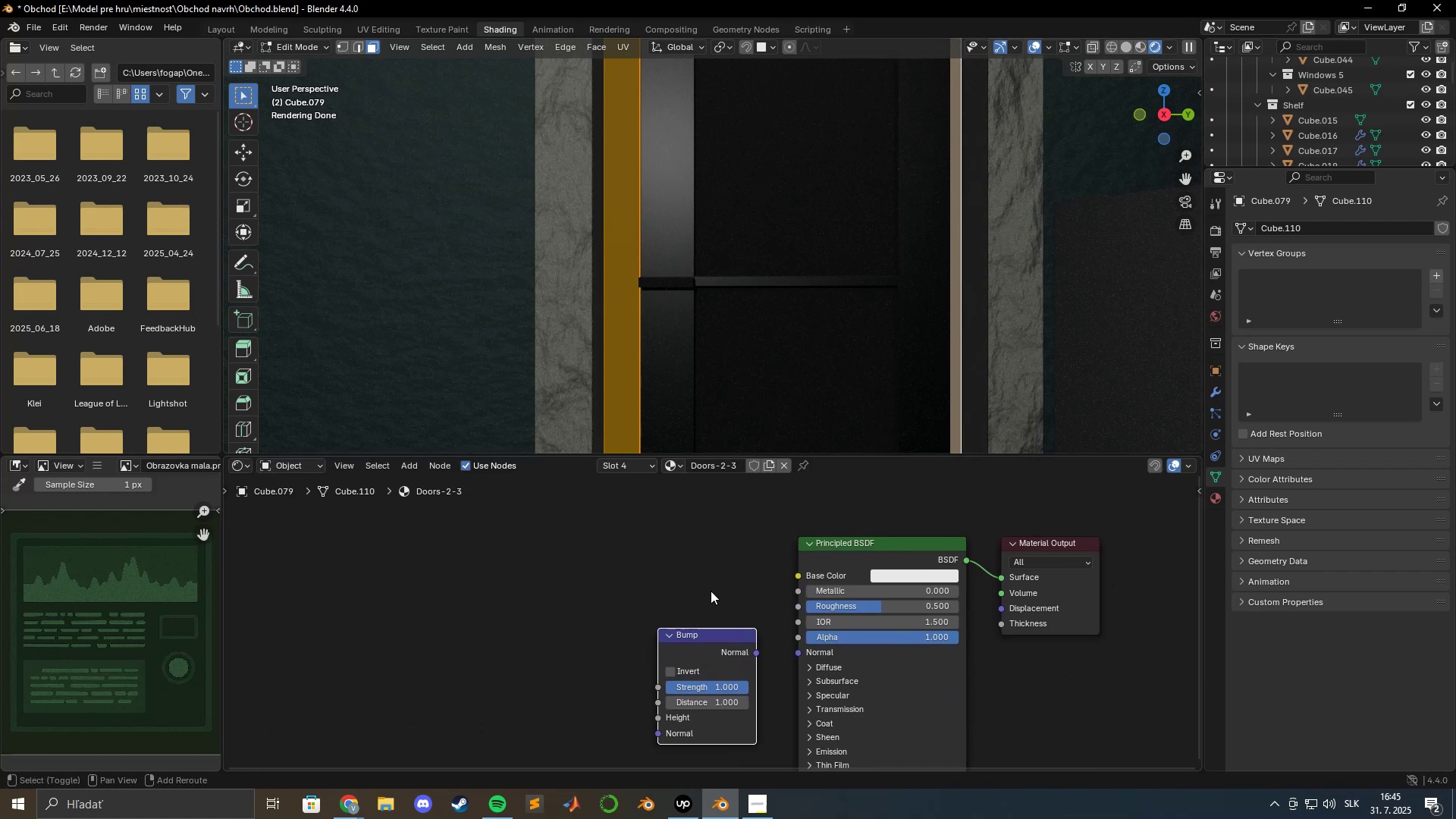 
key(Shift+A)
 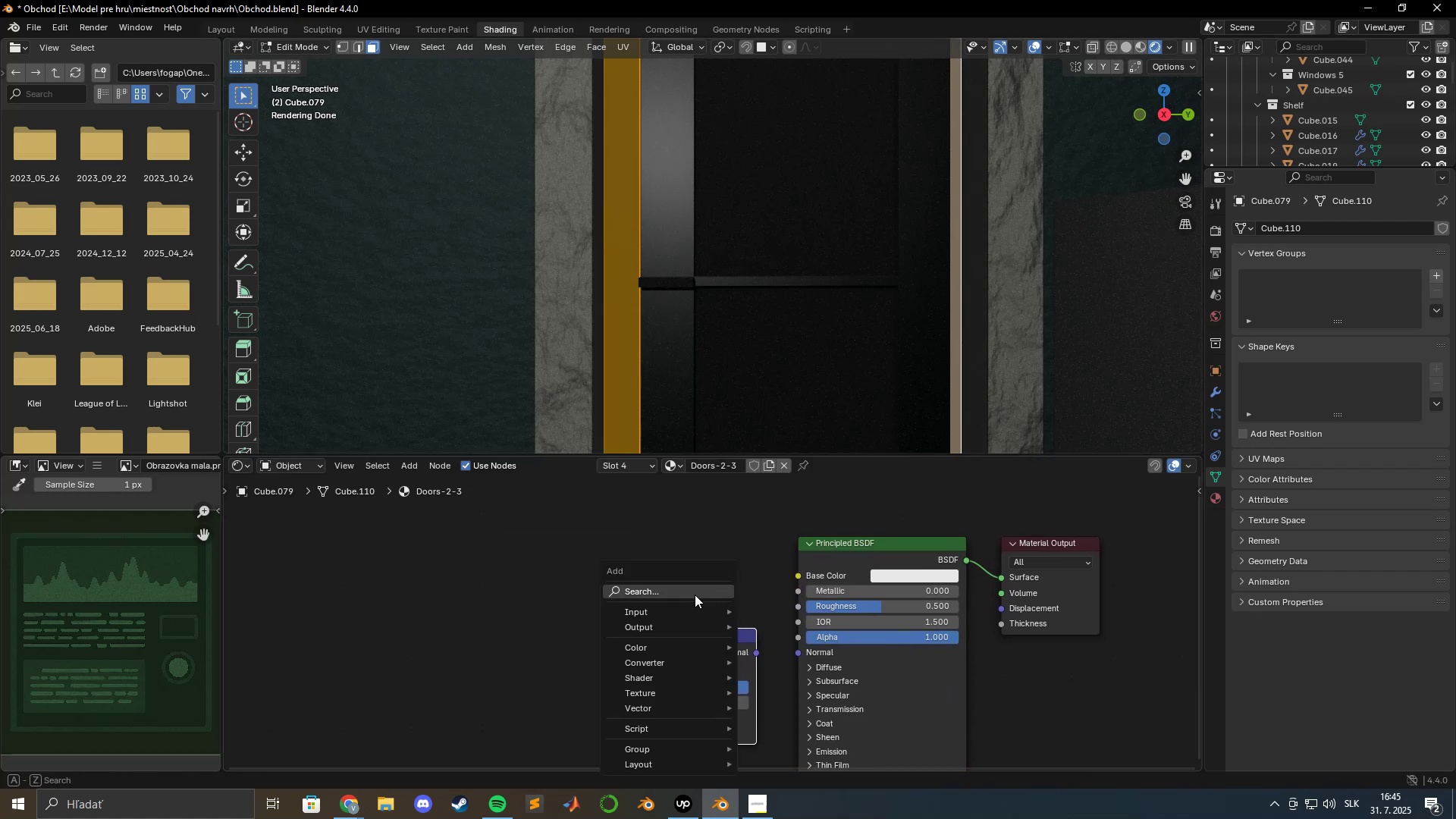 
left_click([693, 595])
 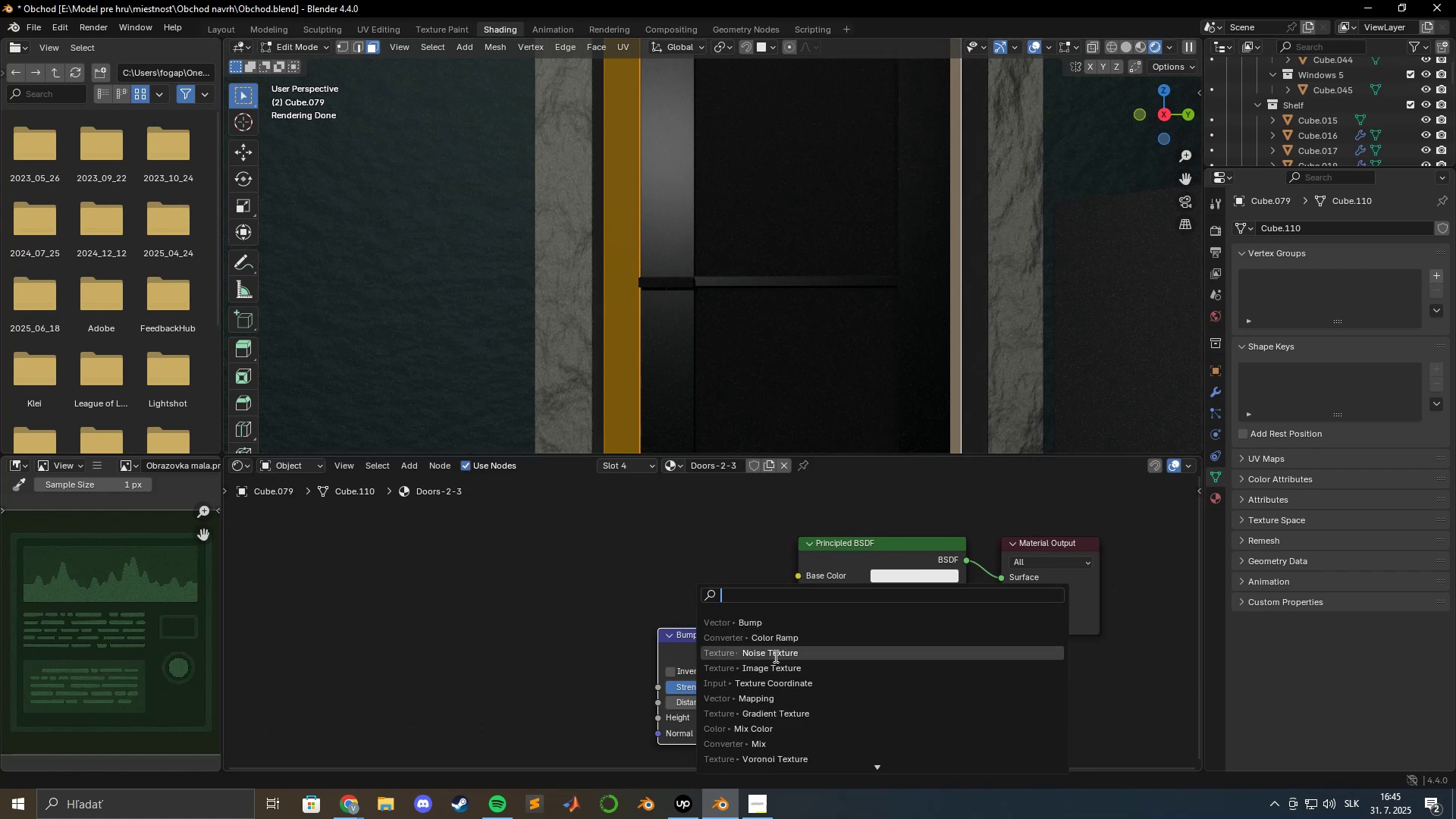 
left_click([774, 656])
 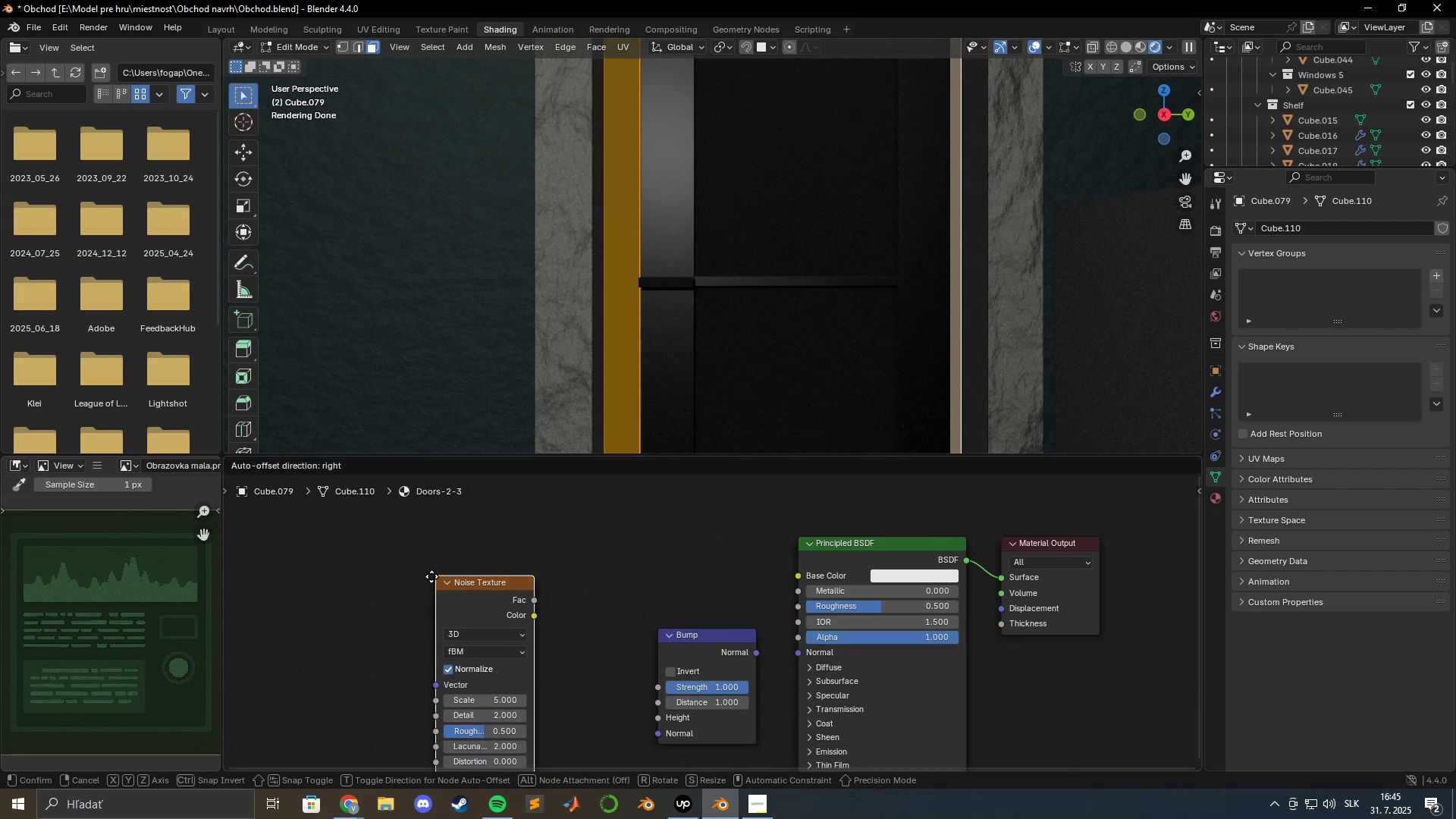 
left_click([430, 576])
 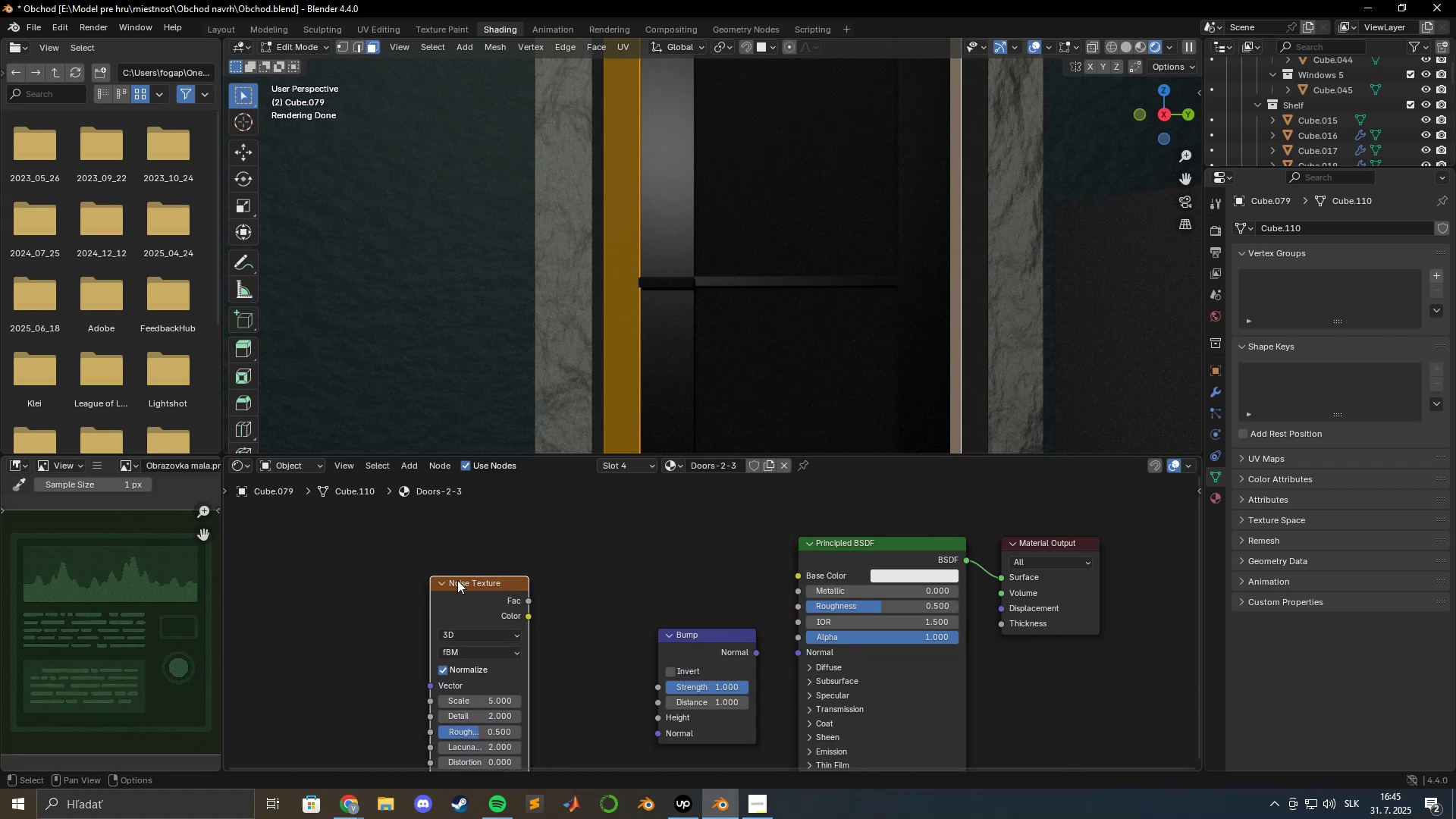 
key(Shift+ShiftLeft)
 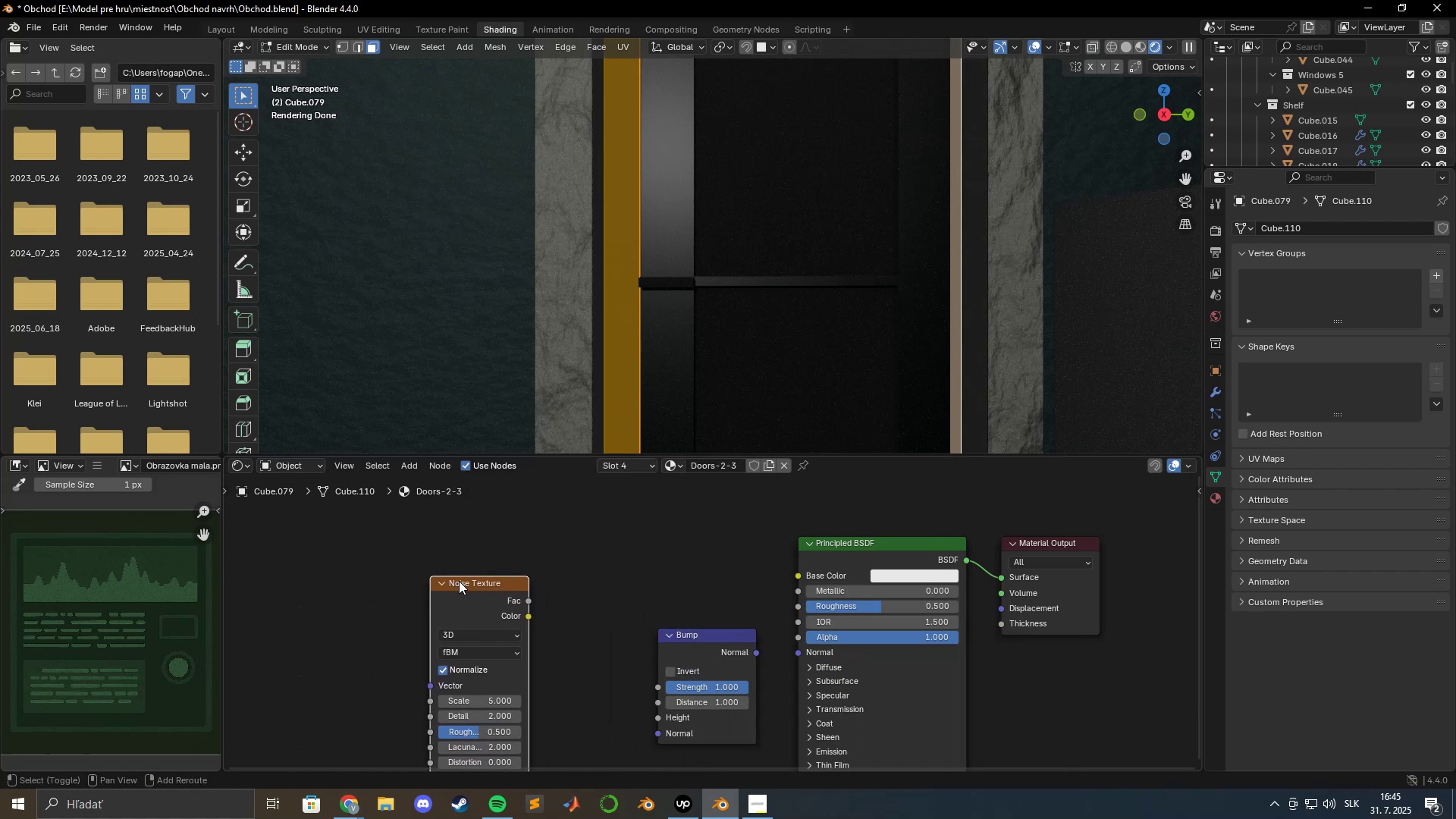 
key(Shift+A)
 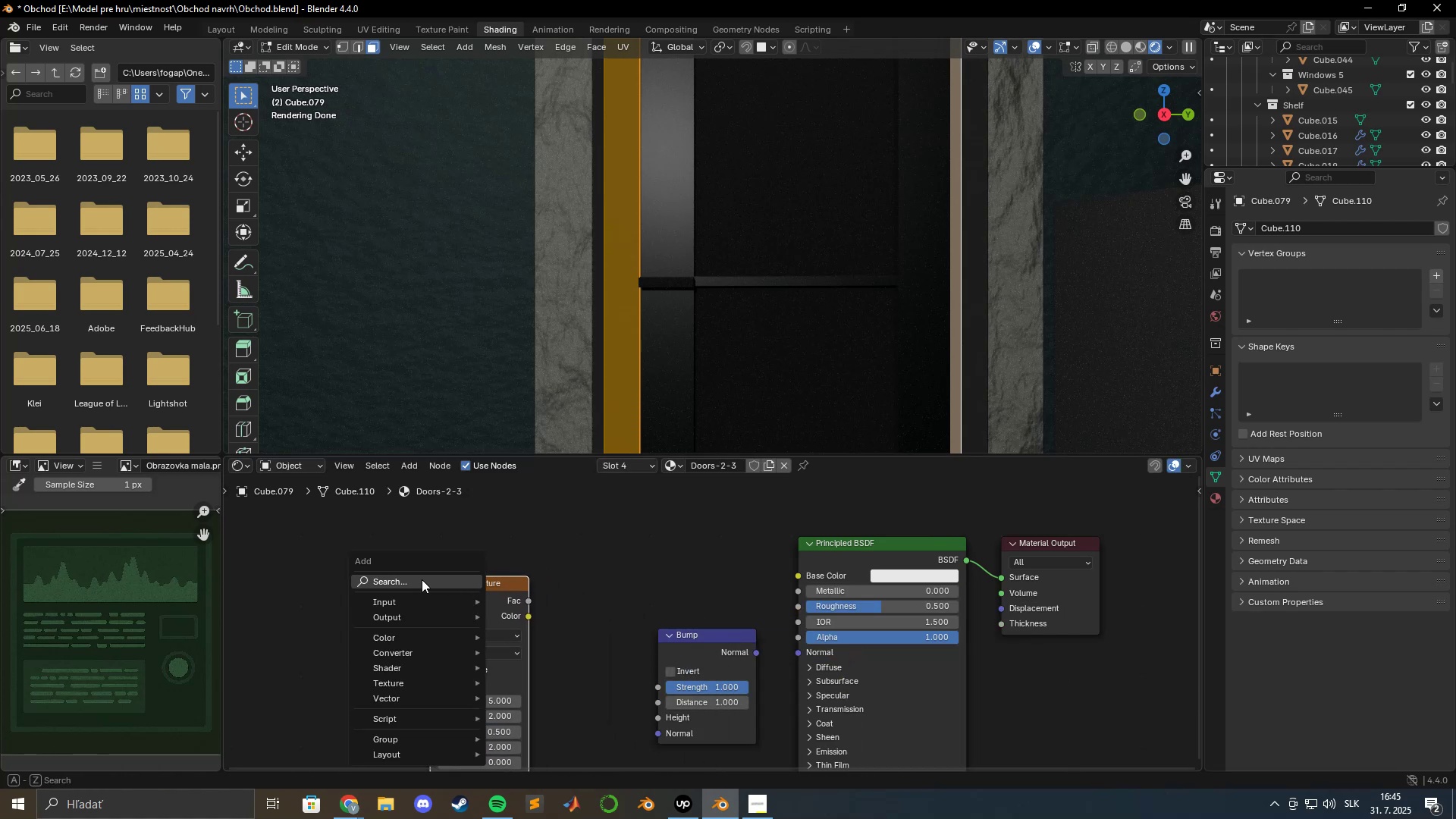 
left_click([421, 579])
 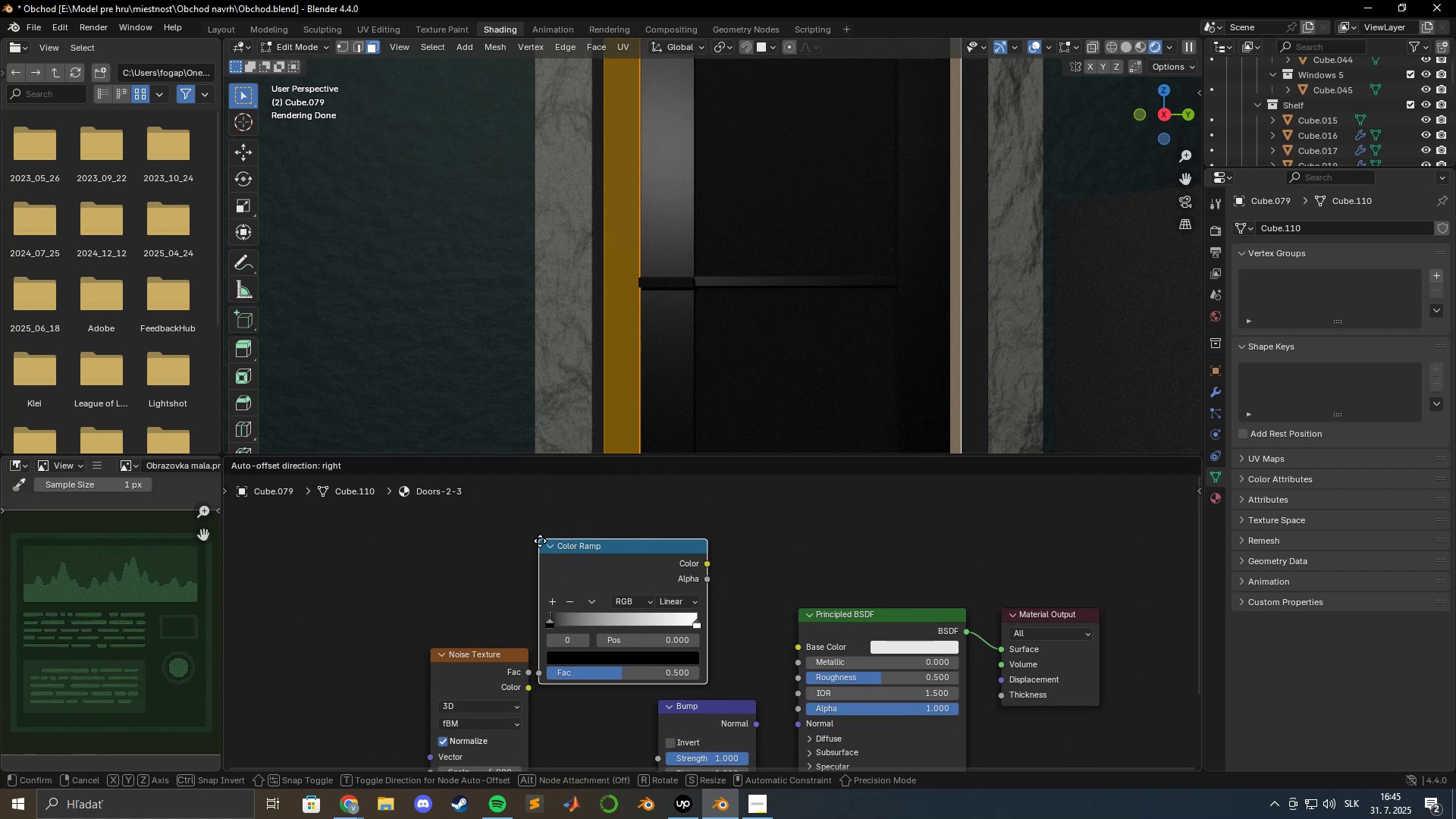 
hold_key(key=ShiftLeft, duration=0.59)
 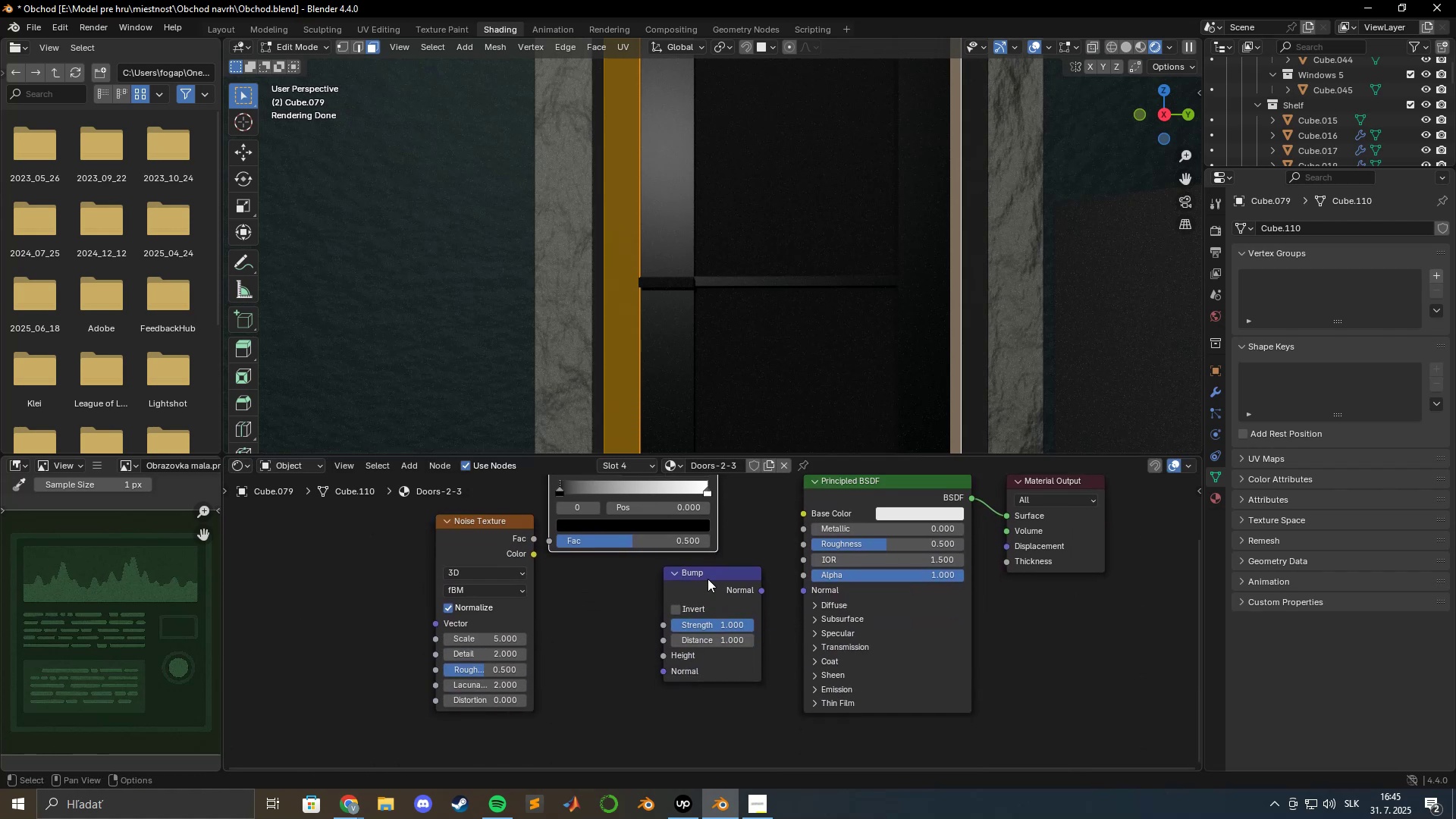 
left_click([705, 573])
 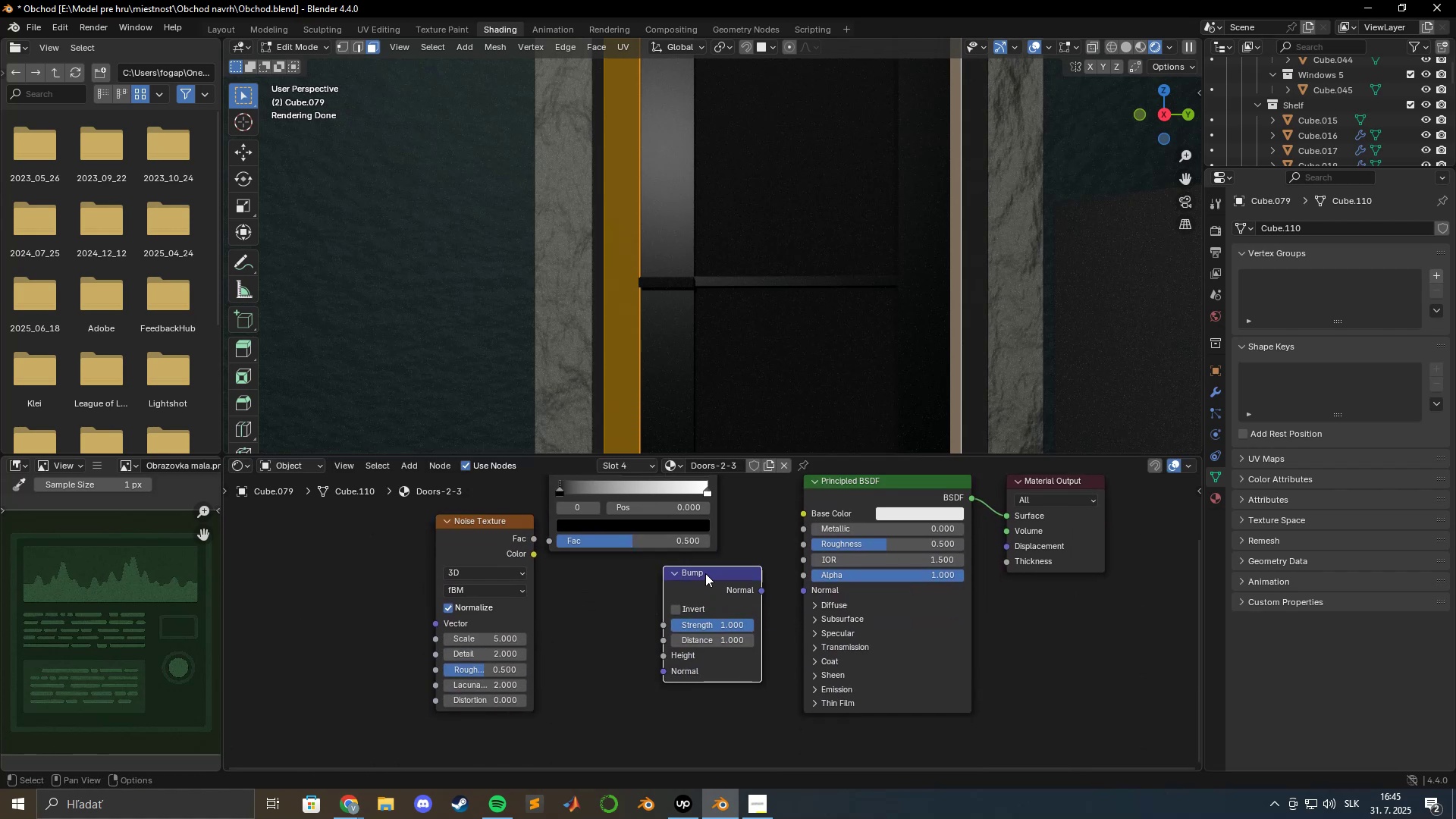 
left_click_drag(start_coordinate=[705, 573], to_coordinate=[689, 615])
 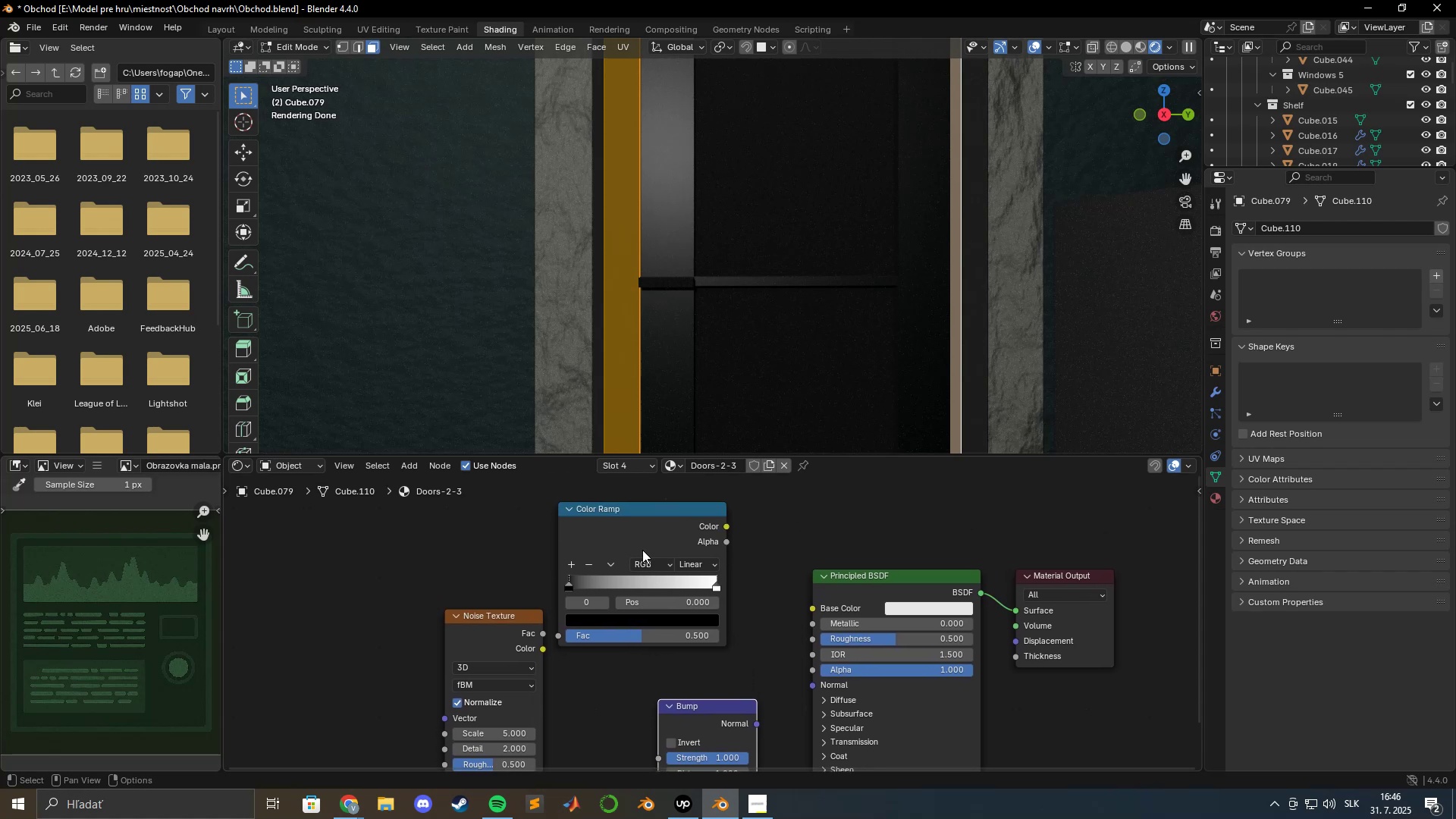 
left_click_drag(start_coordinate=[611, 511], to_coordinate=[641, 548])
 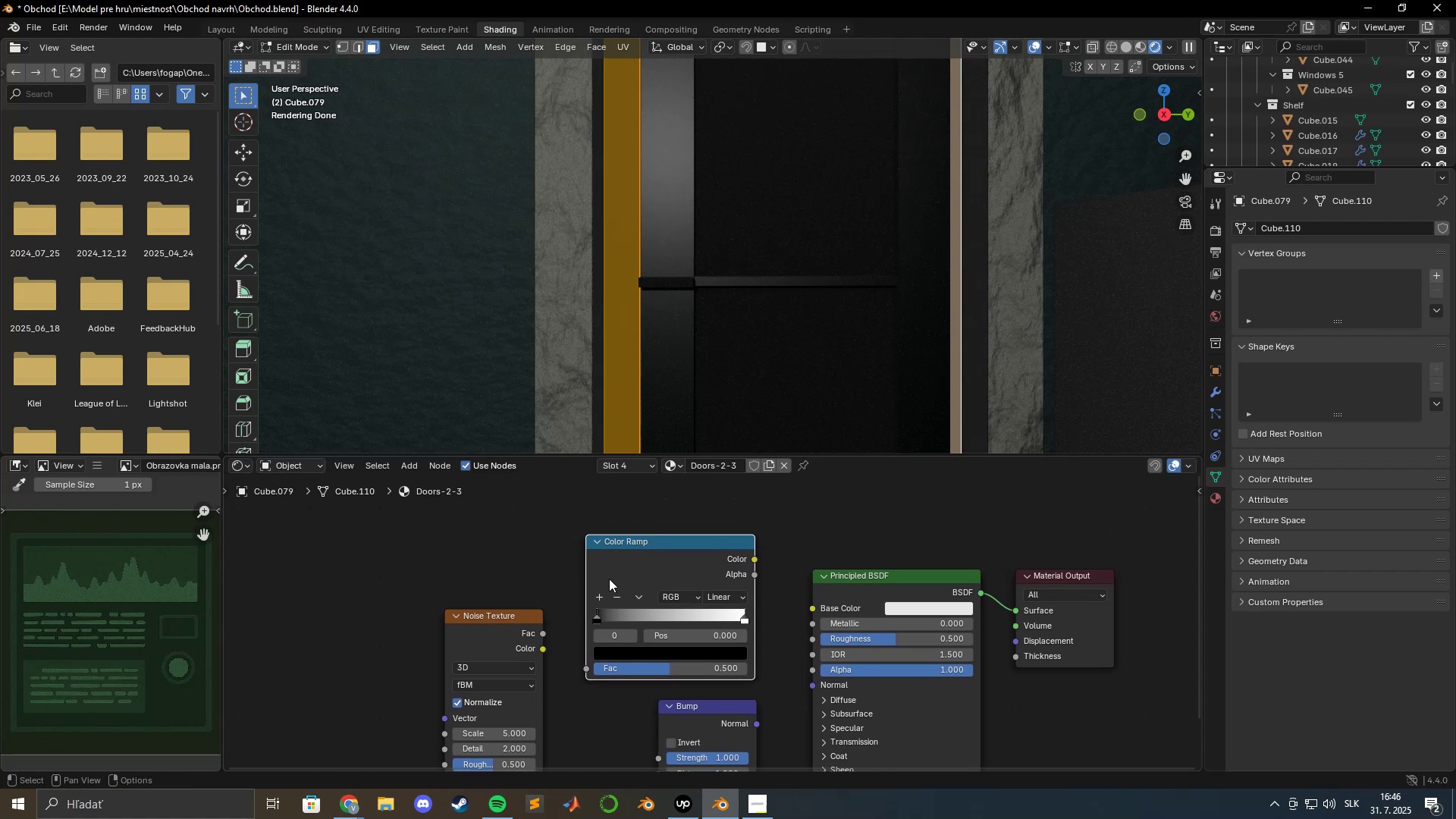 
hold_key(key=ShiftLeft, duration=0.56)
 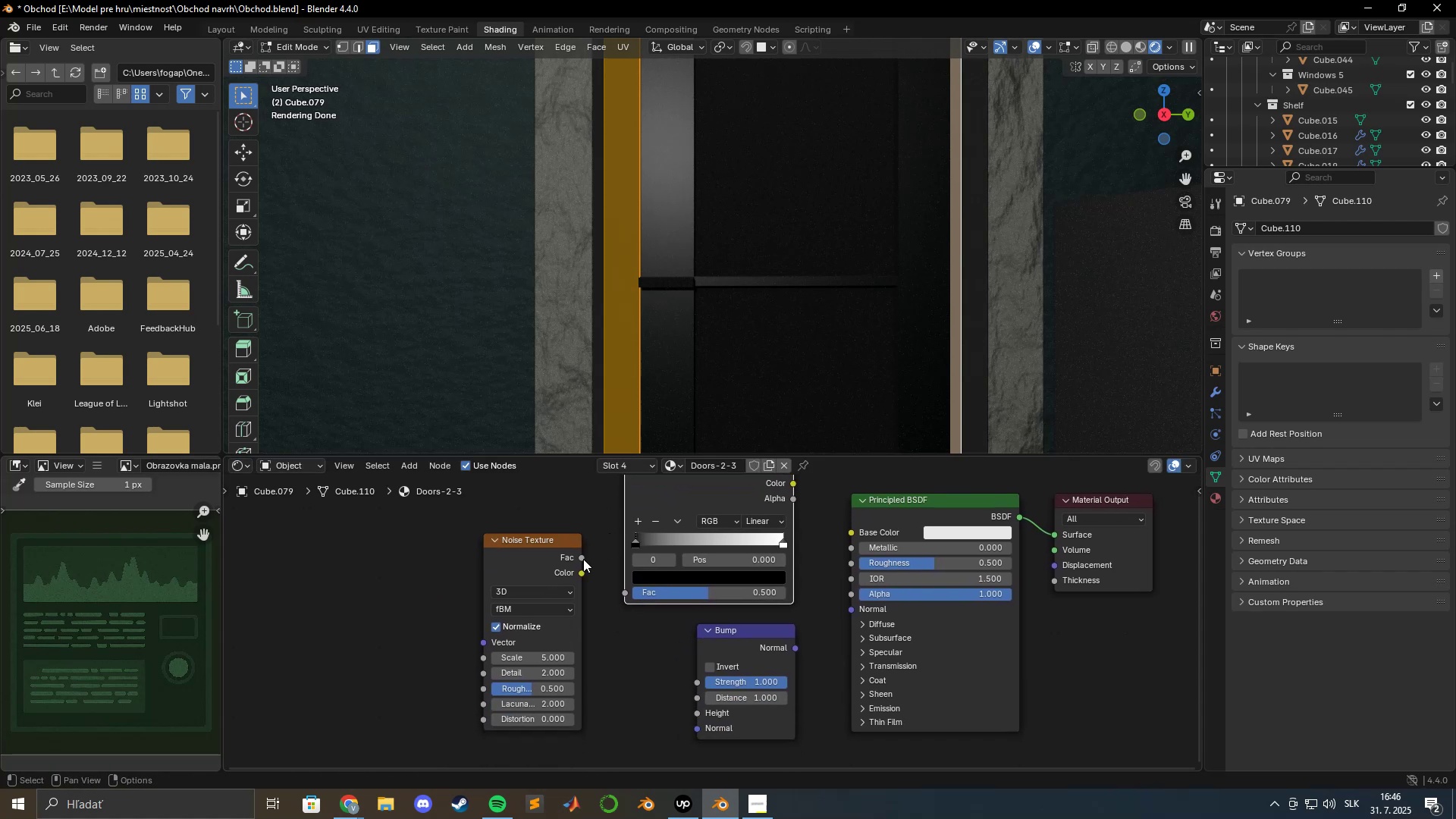 
left_click_drag(start_coordinate=[583, 559], to_coordinate=[623, 591])
 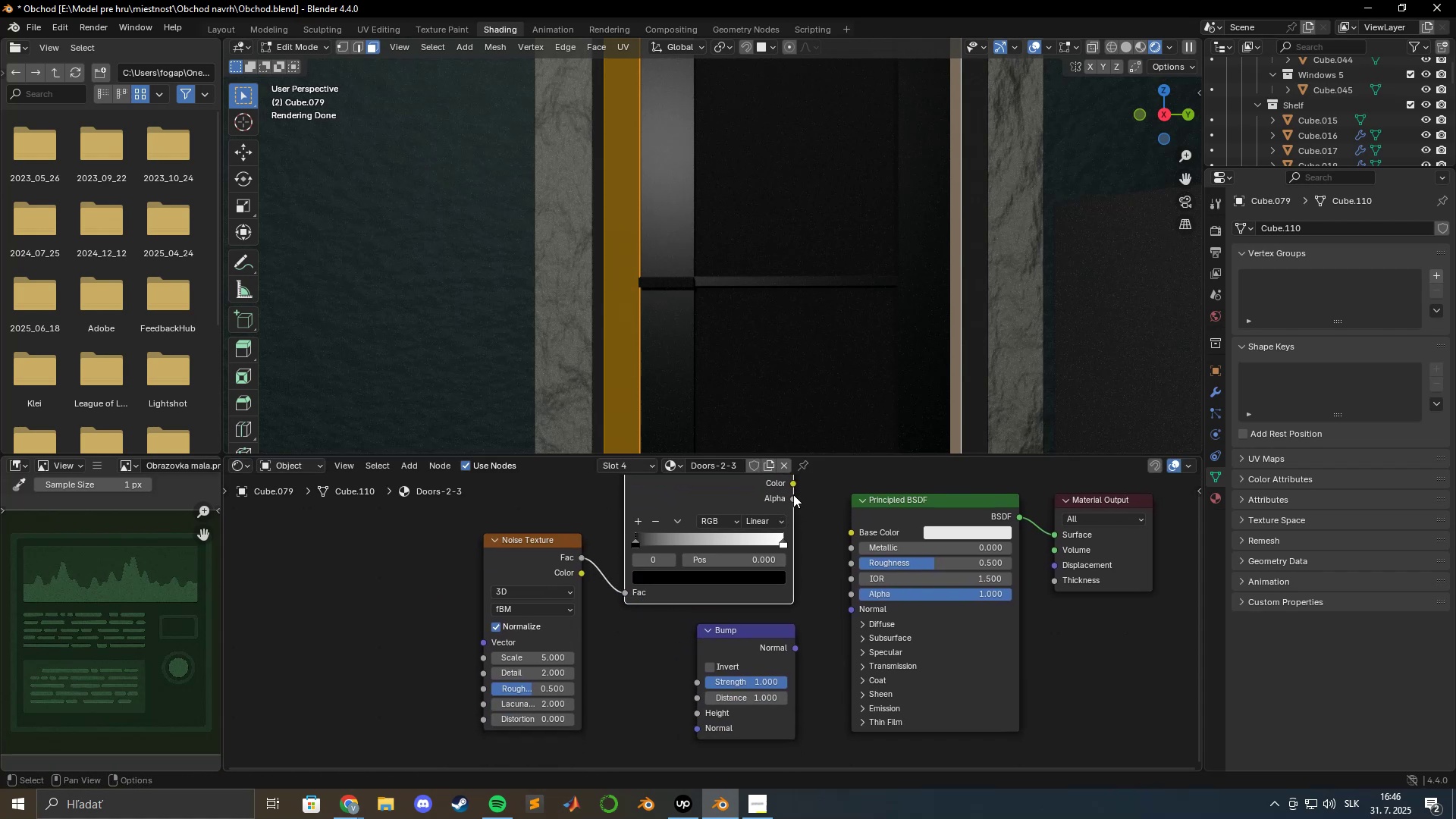 
left_click_drag(start_coordinate=[792, 485], to_coordinate=[692, 709])
 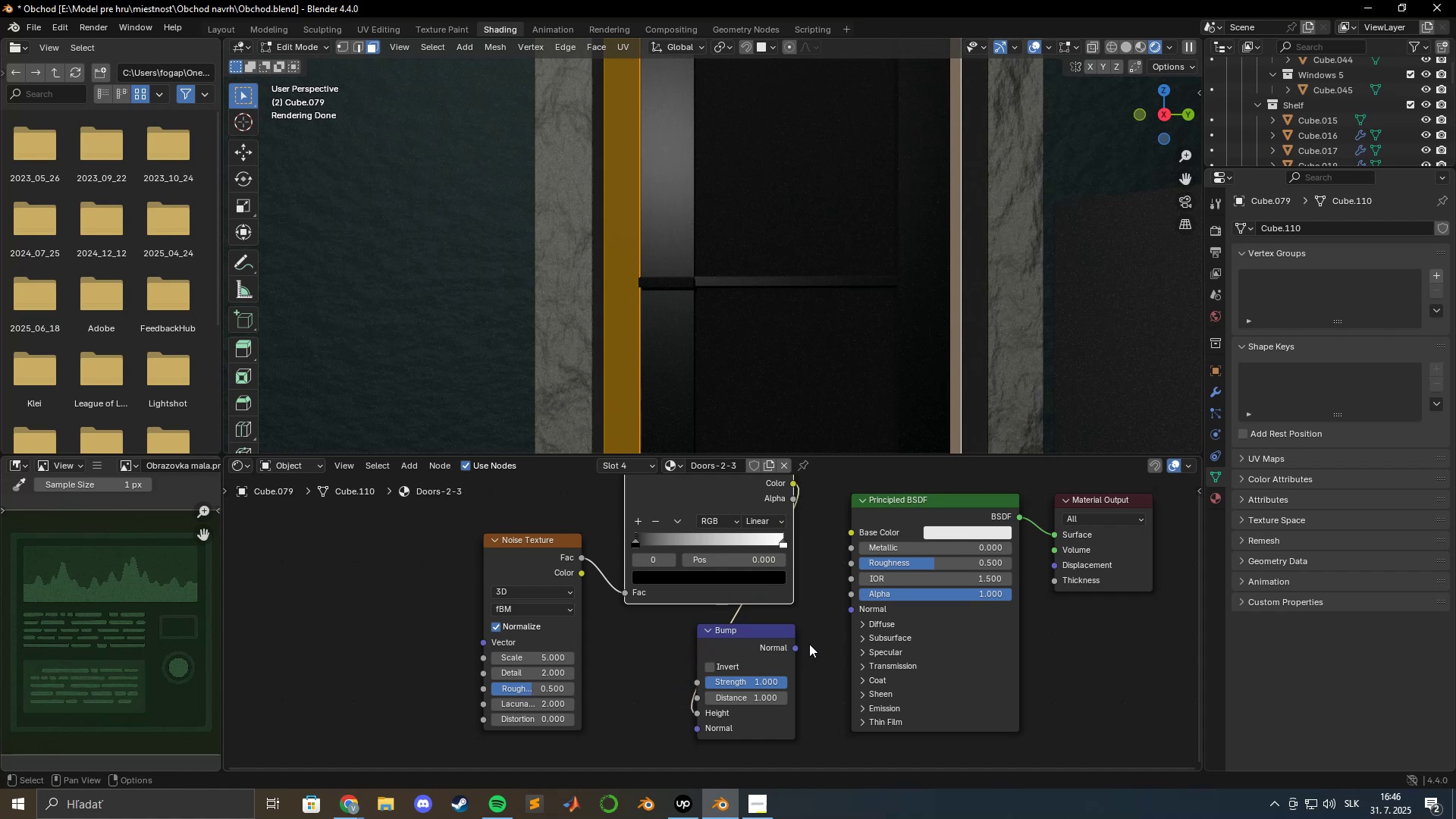 
left_click_drag(start_coordinate=[796, 646], to_coordinate=[844, 615])
 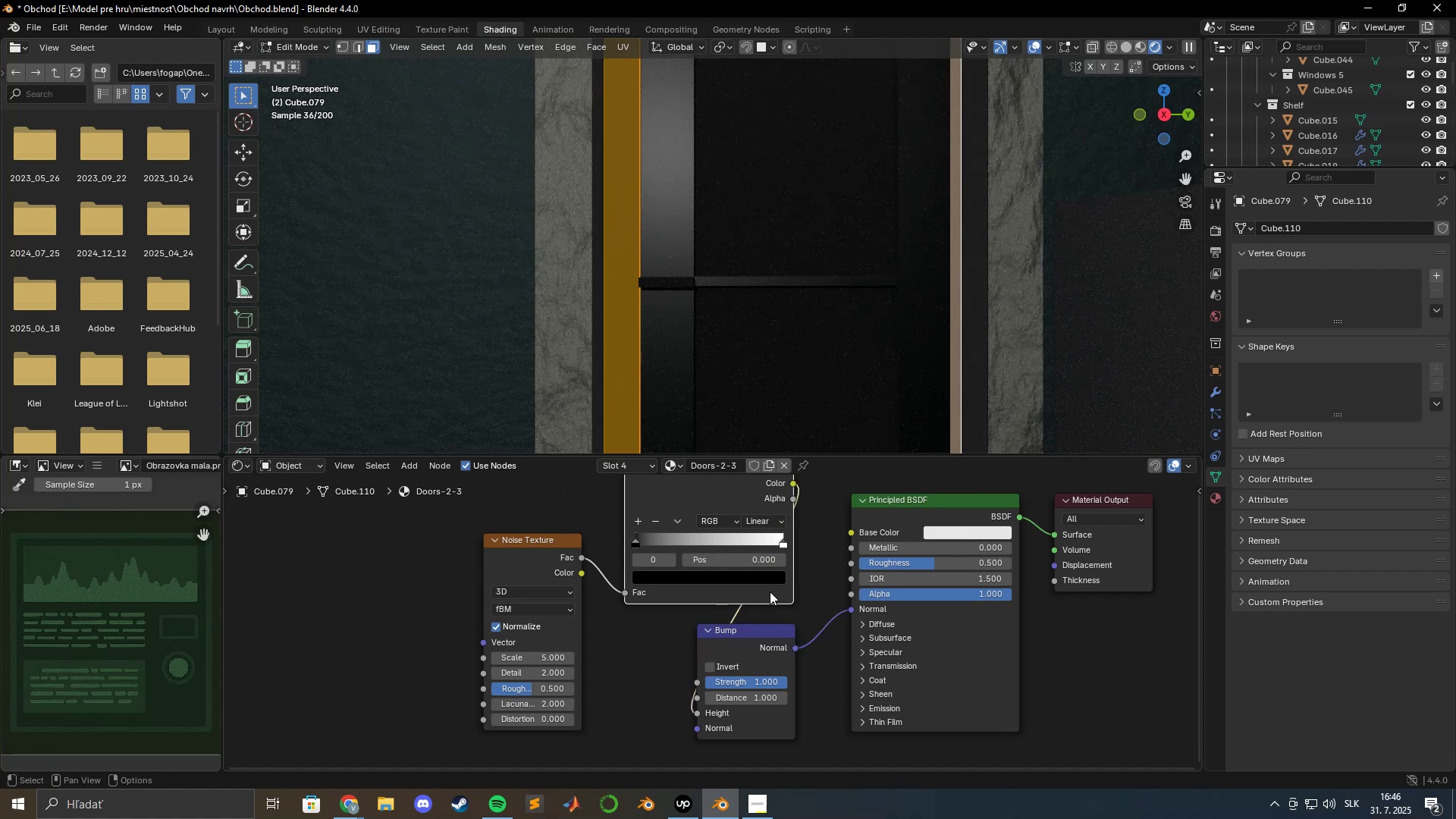 
mouse_move([598, 656])
 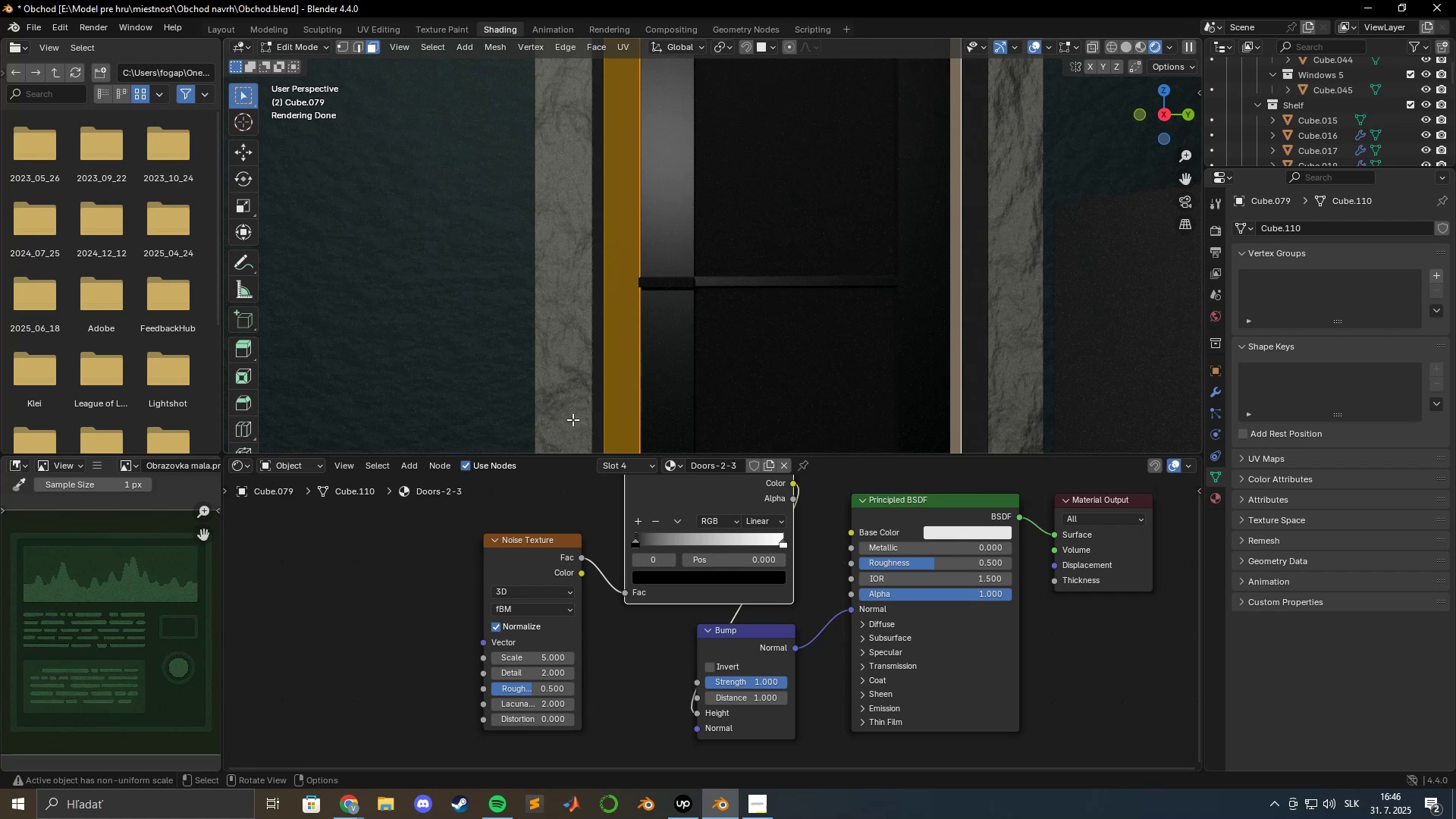 
key(Tab)
 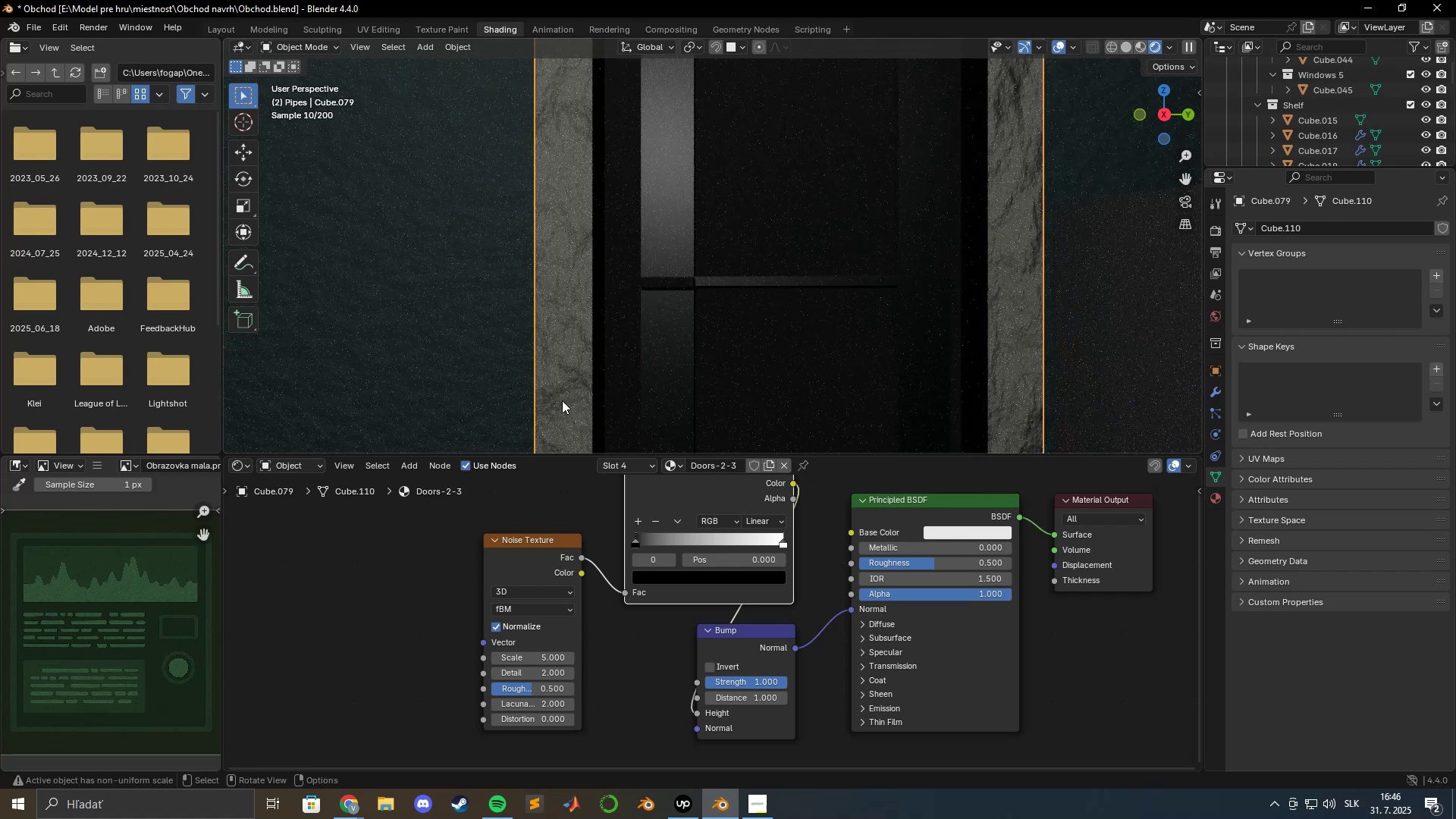 
left_click([561, 400])
 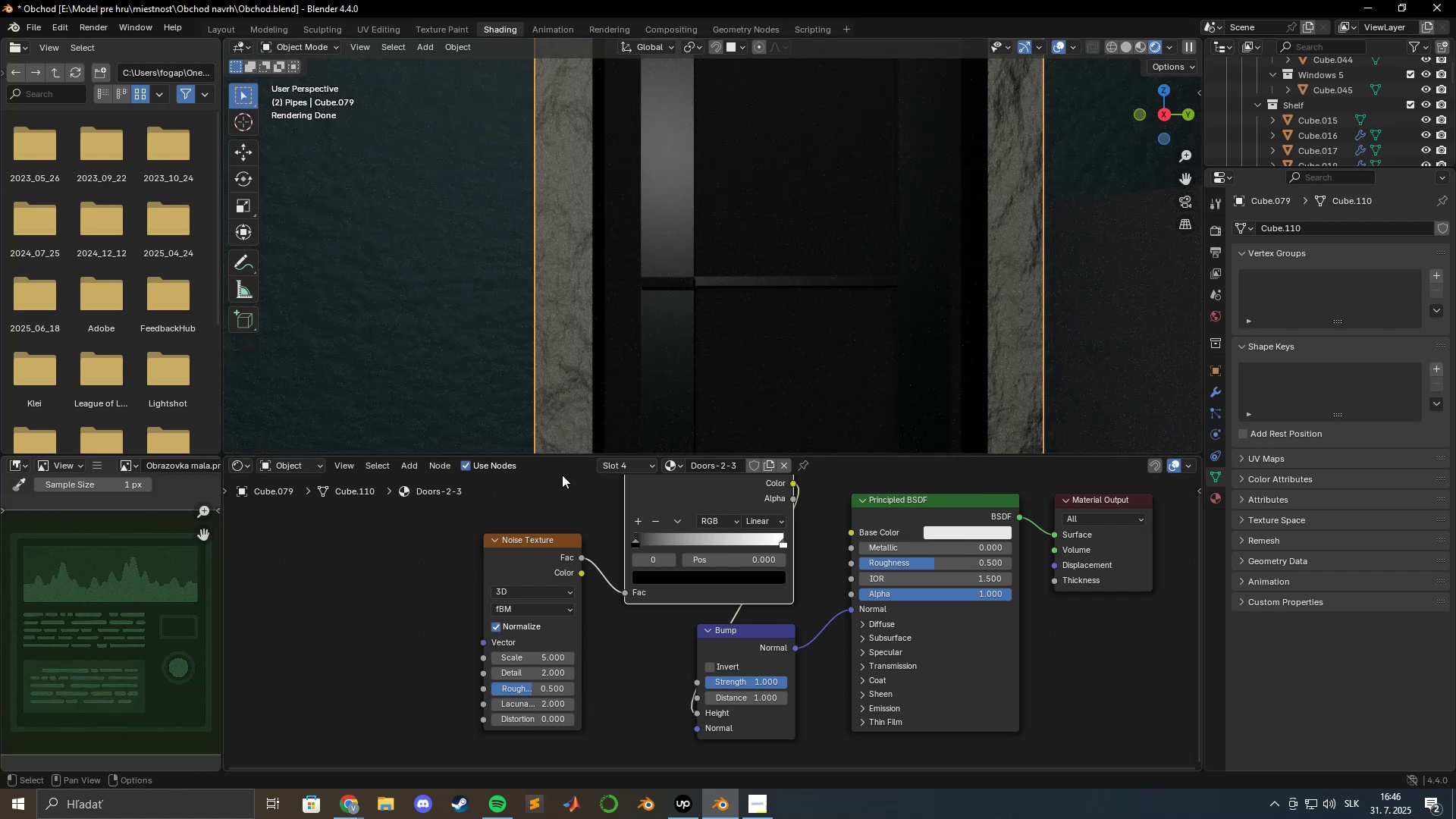 
left_click([628, 462])
 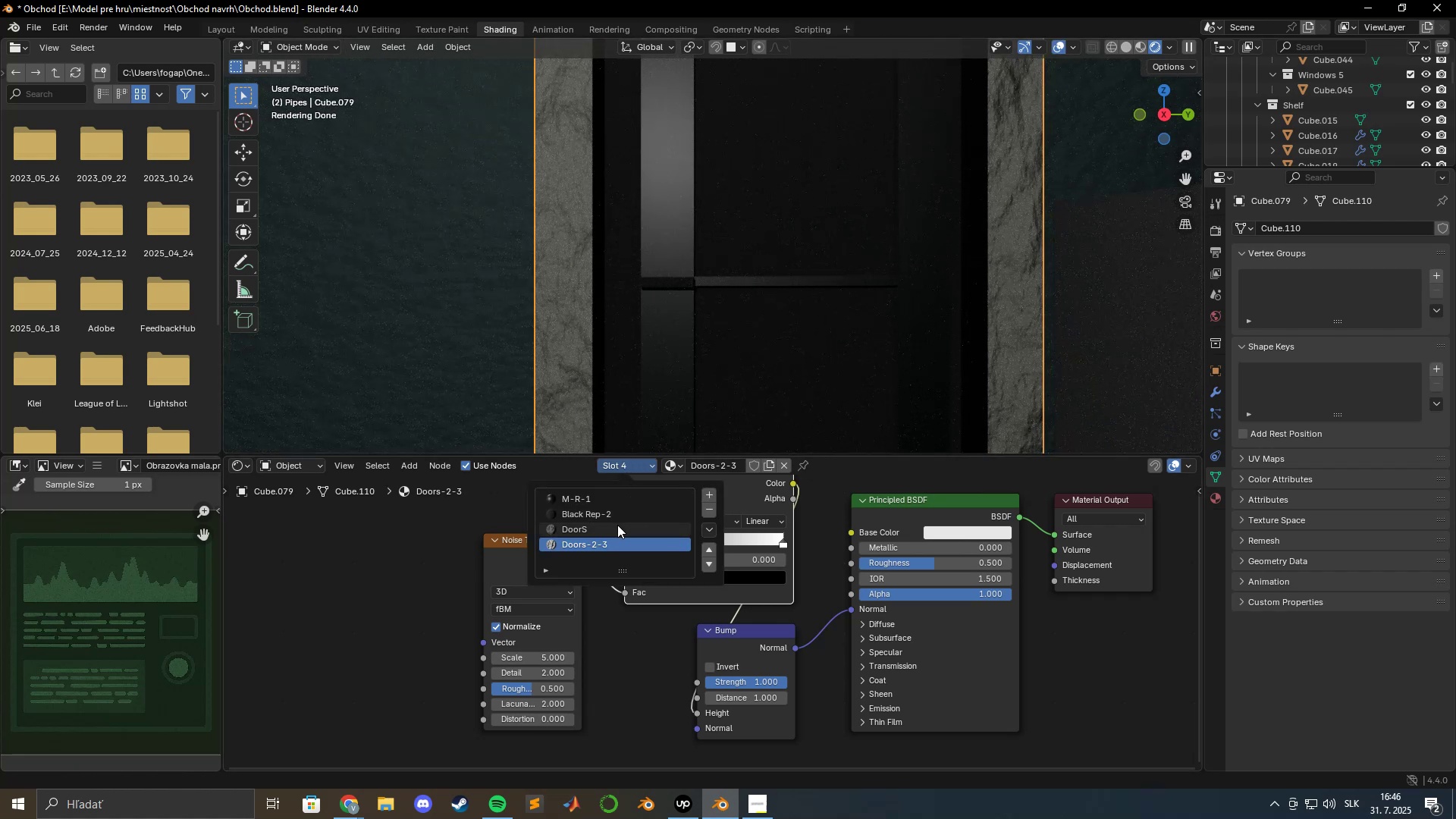 
left_click([617, 525])
 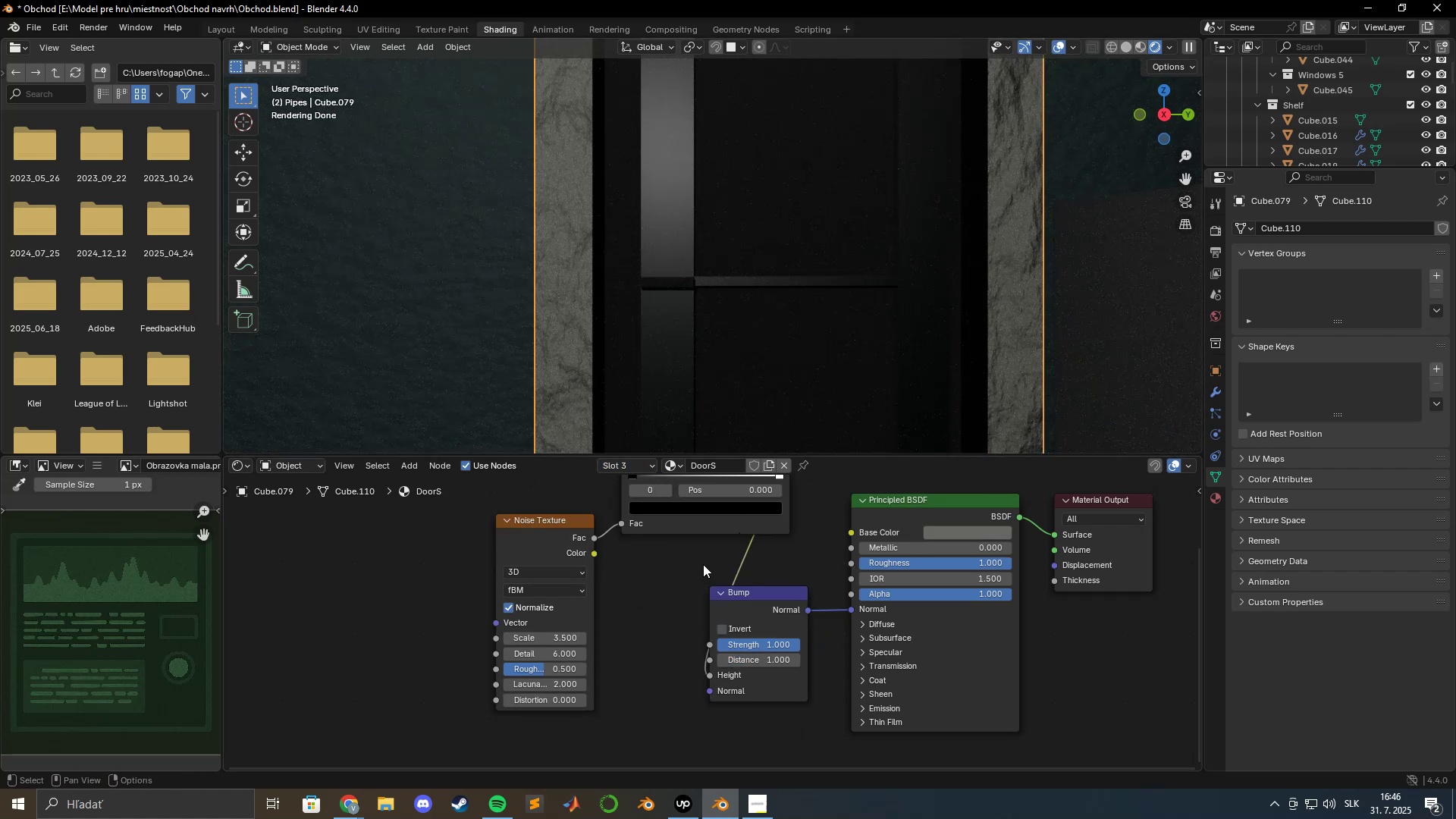 
left_click([725, 469])
 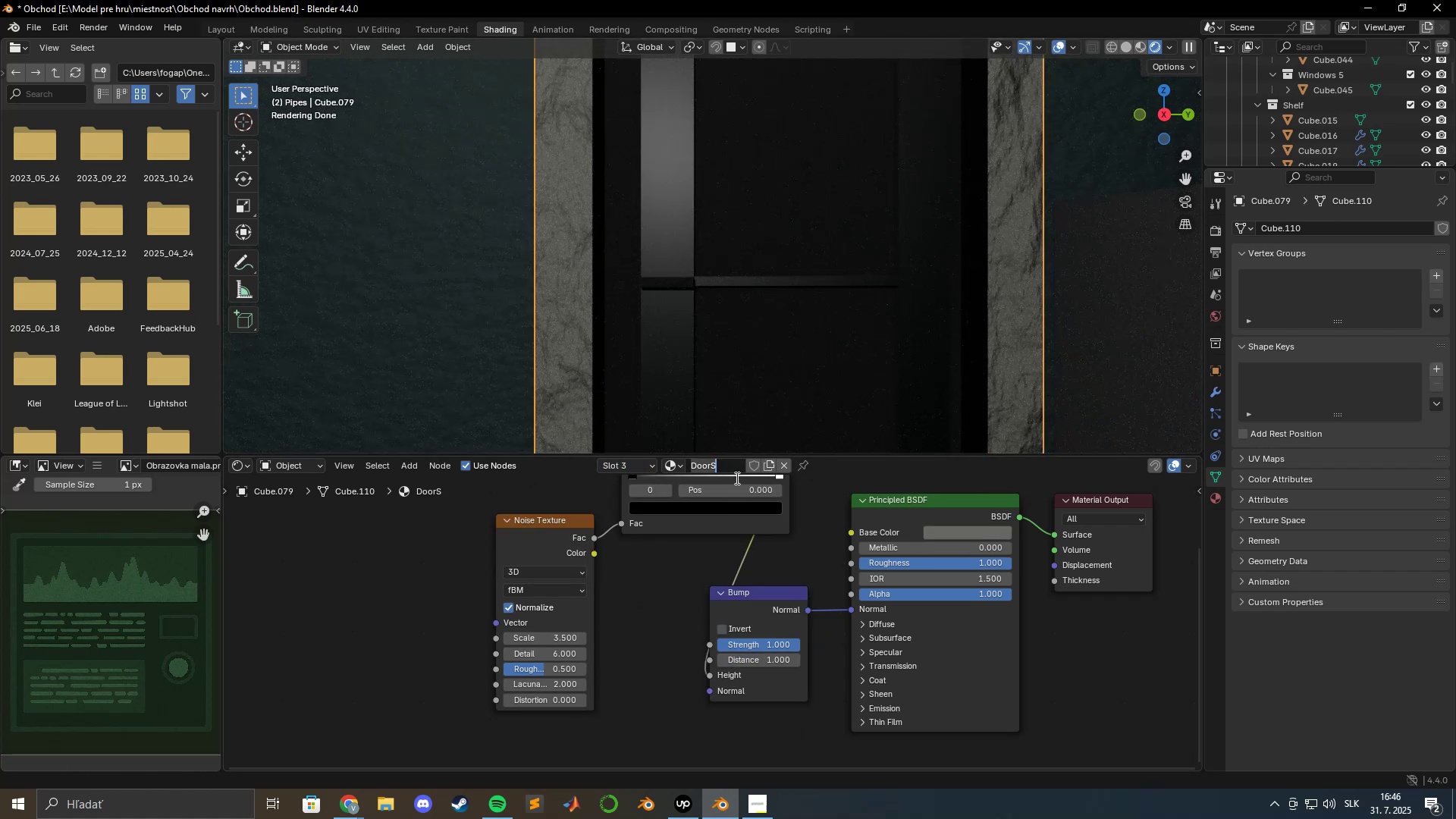 
key(ArrowRight)
 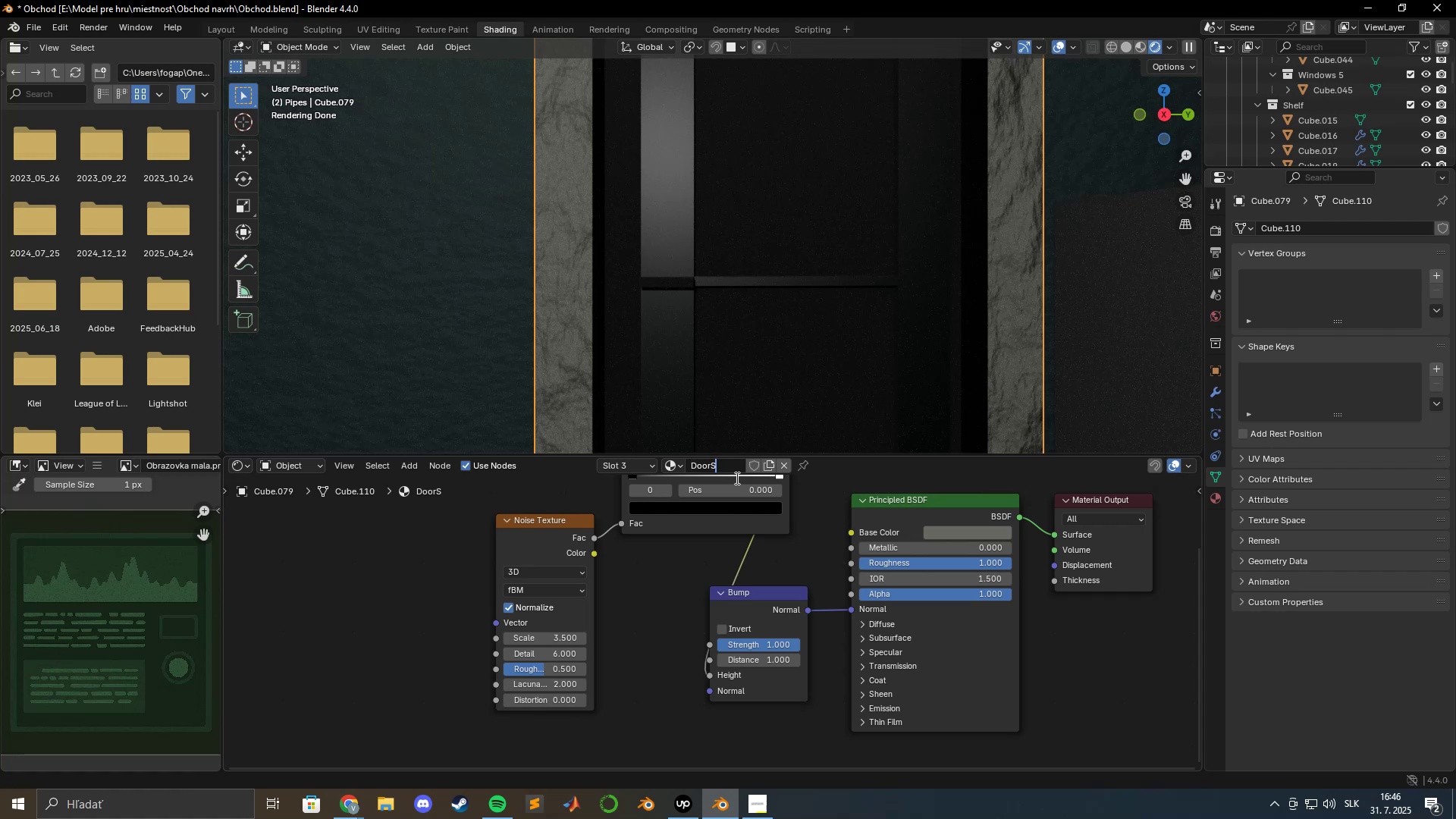 
key(NumpadSubtract)
 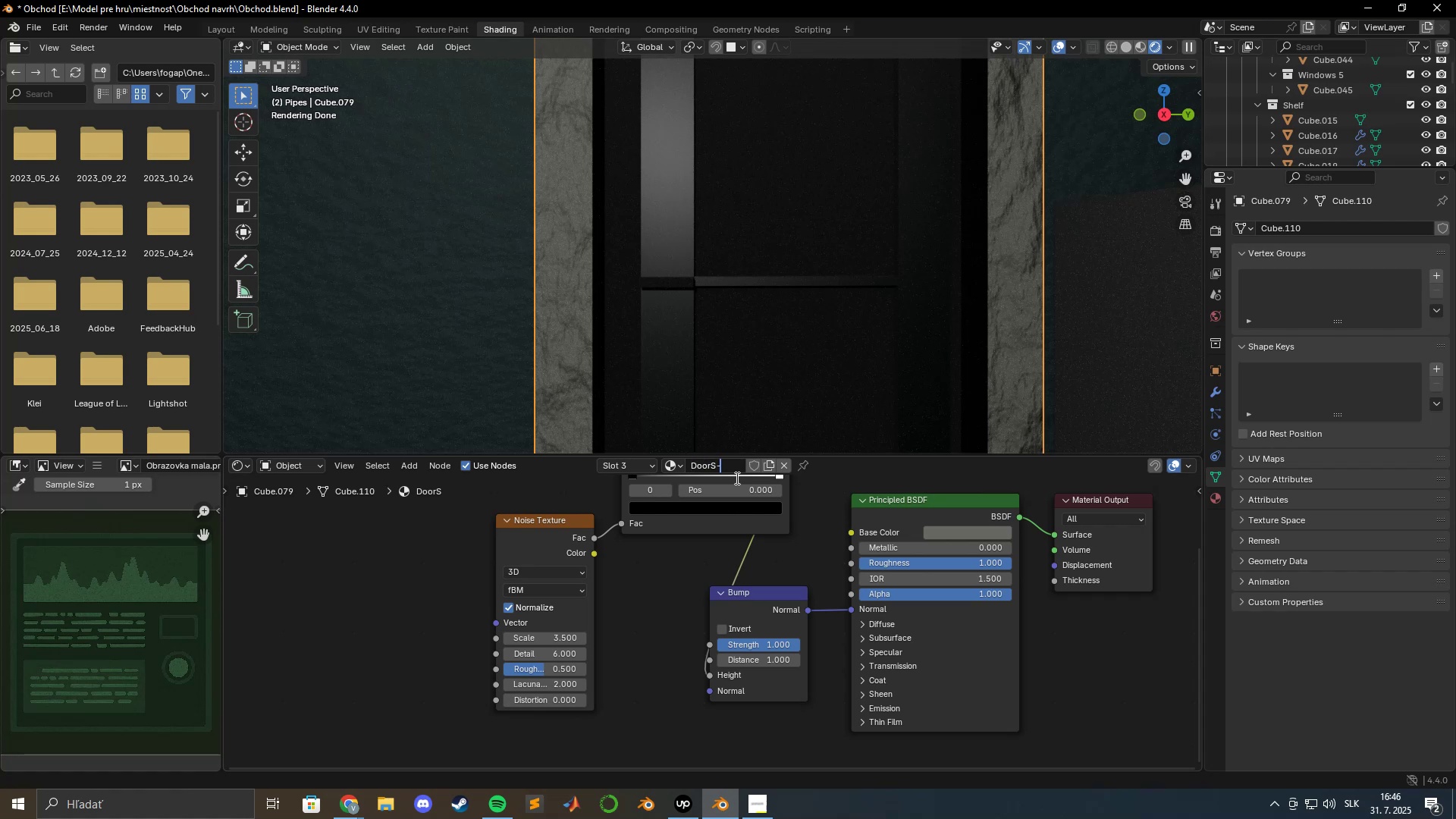 
key(Numpad3)
 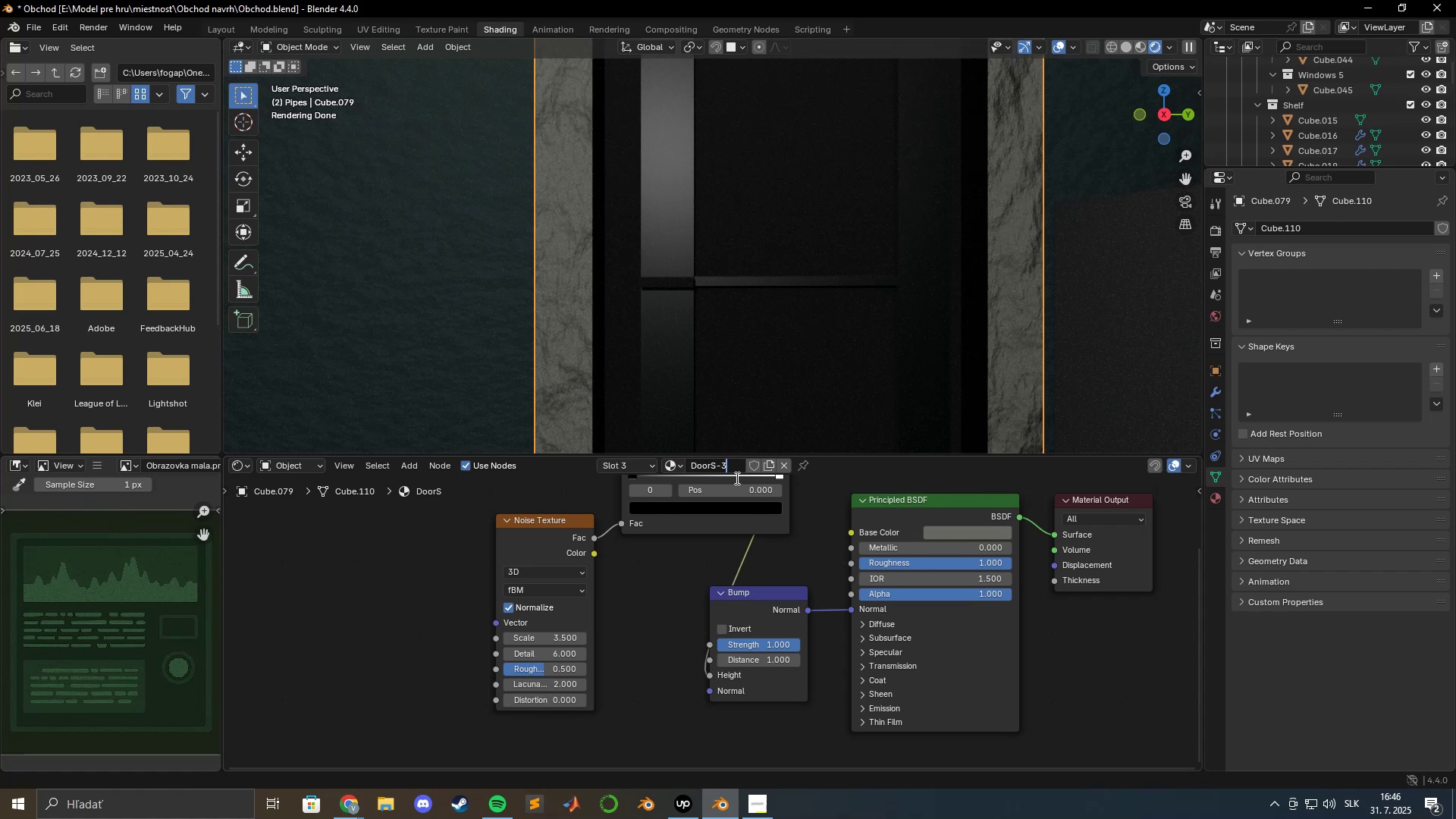 
key(Enter)
 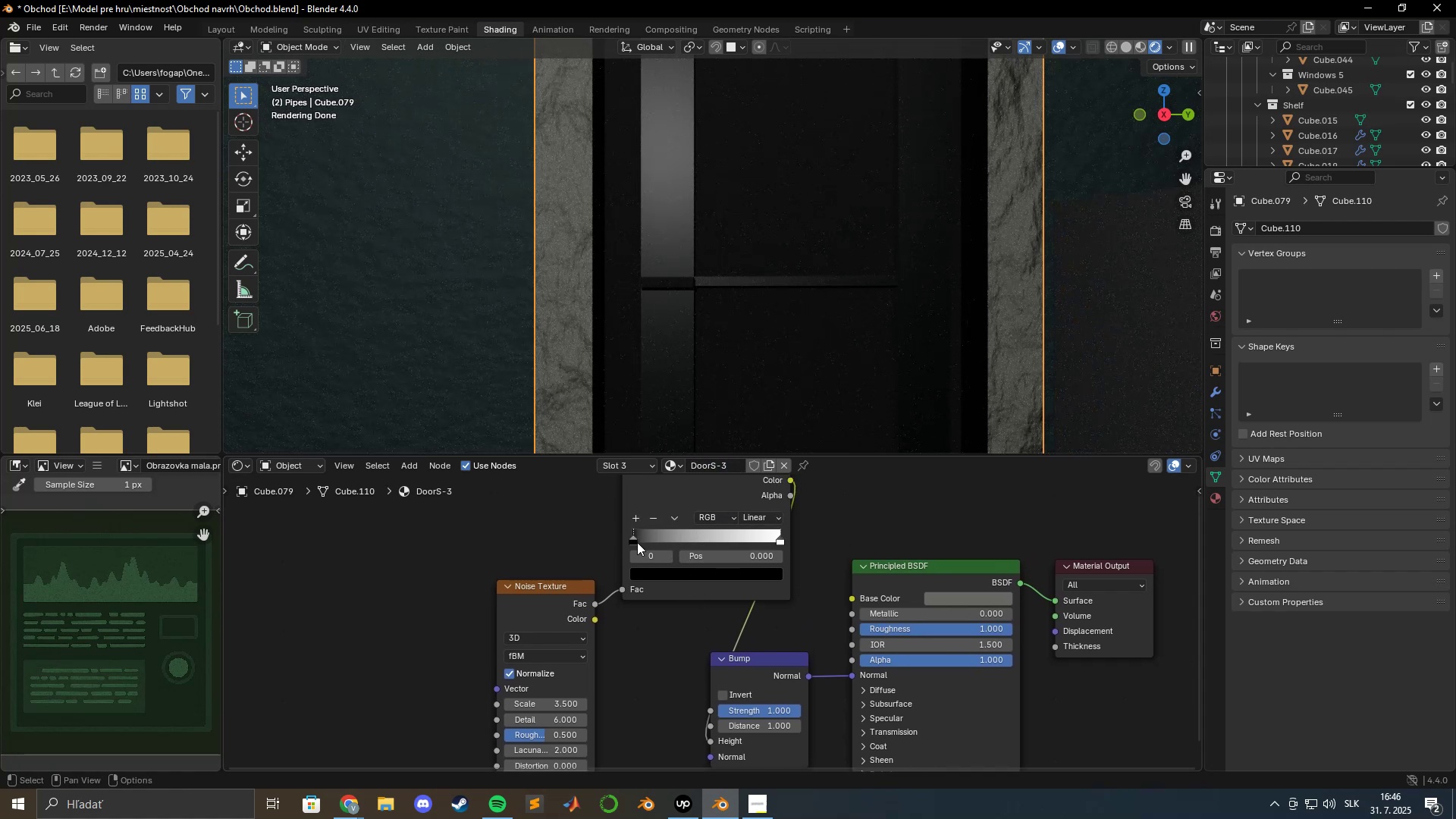 
scroll: coordinate [726, 558], scroll_direction: up, amount: 3.0
 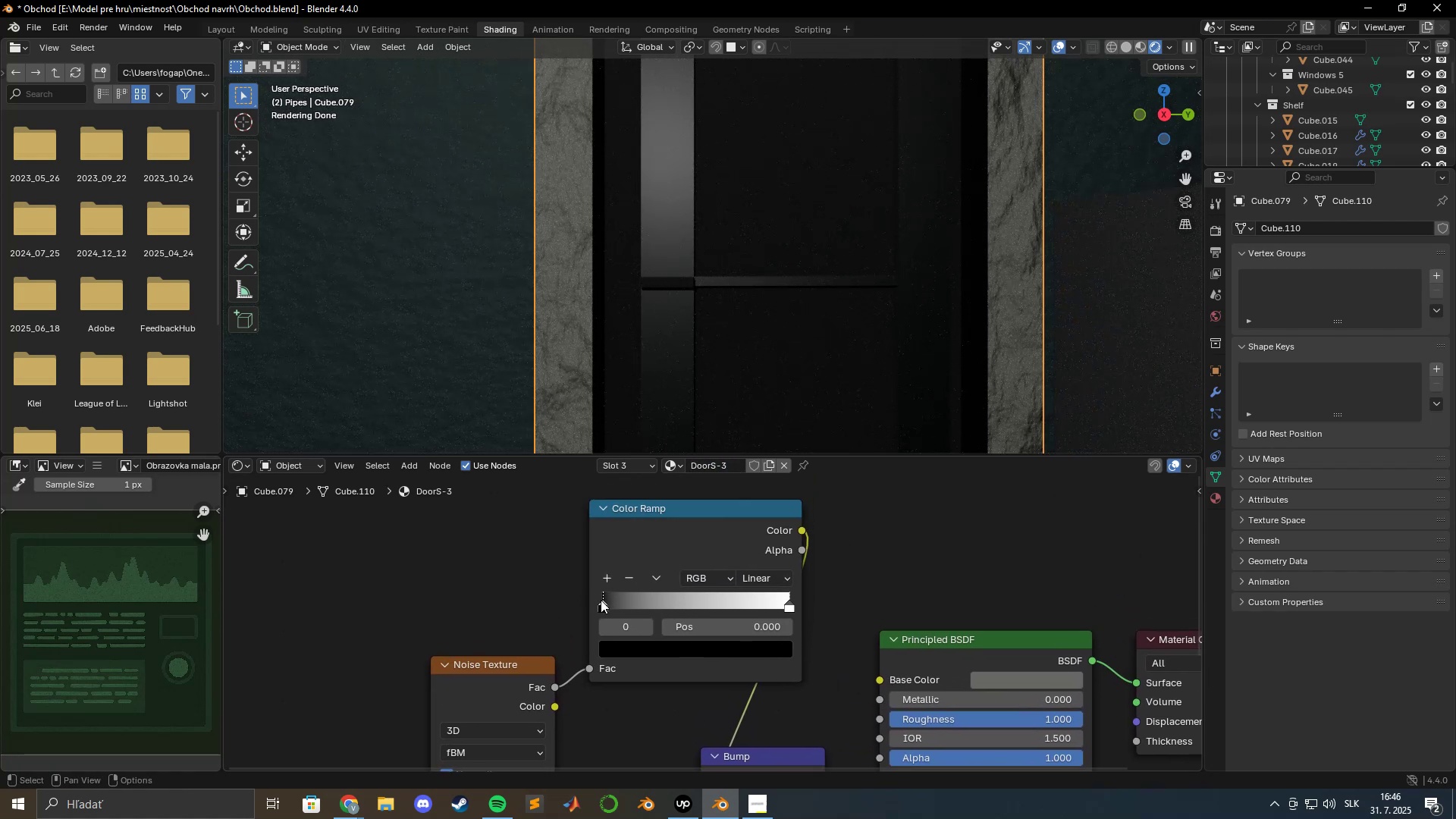 
left_click_drag(start_coordinate=[604, 607], to_coordinate=[627, 608])
 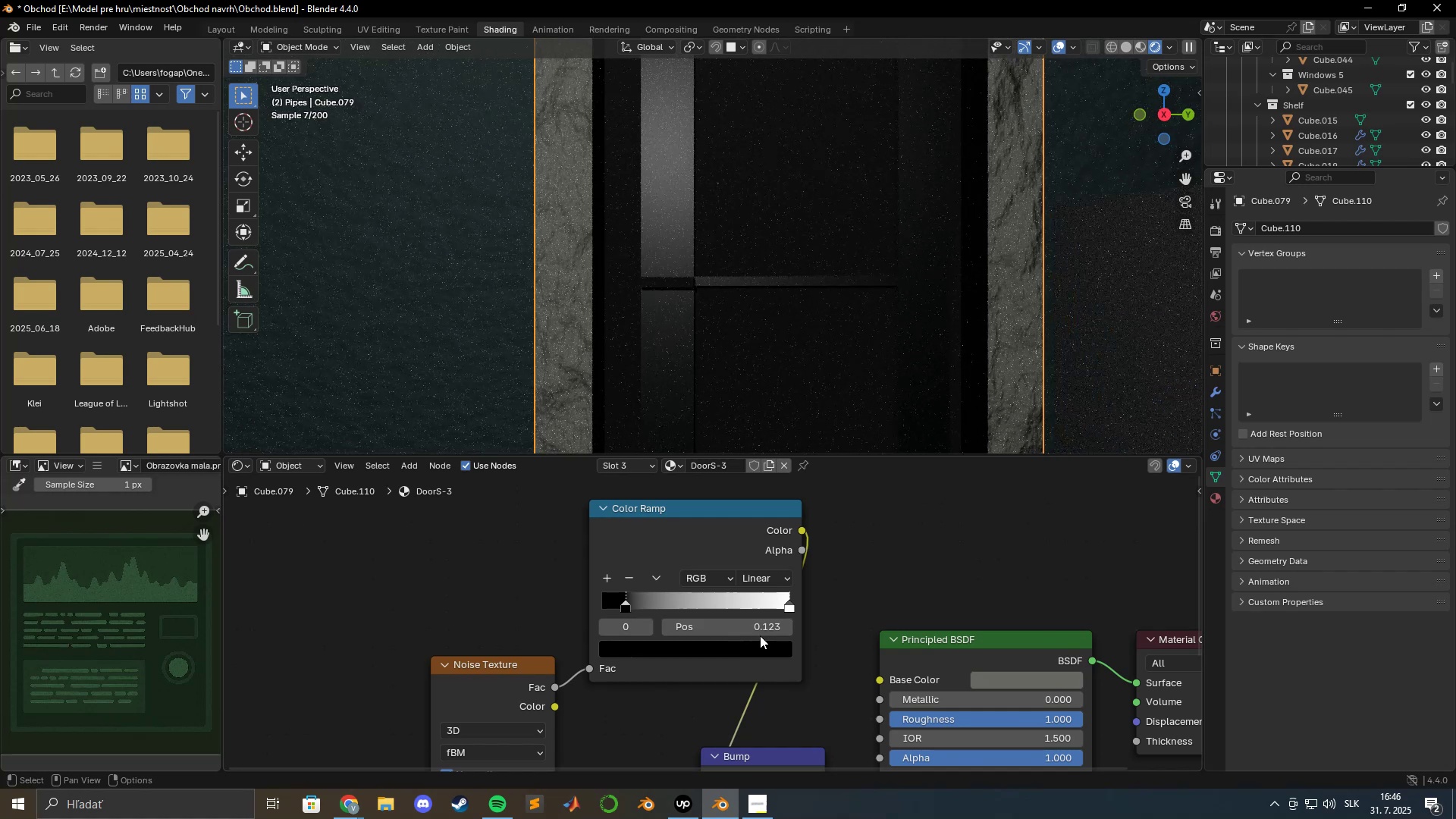 
left_click([758, 632])
 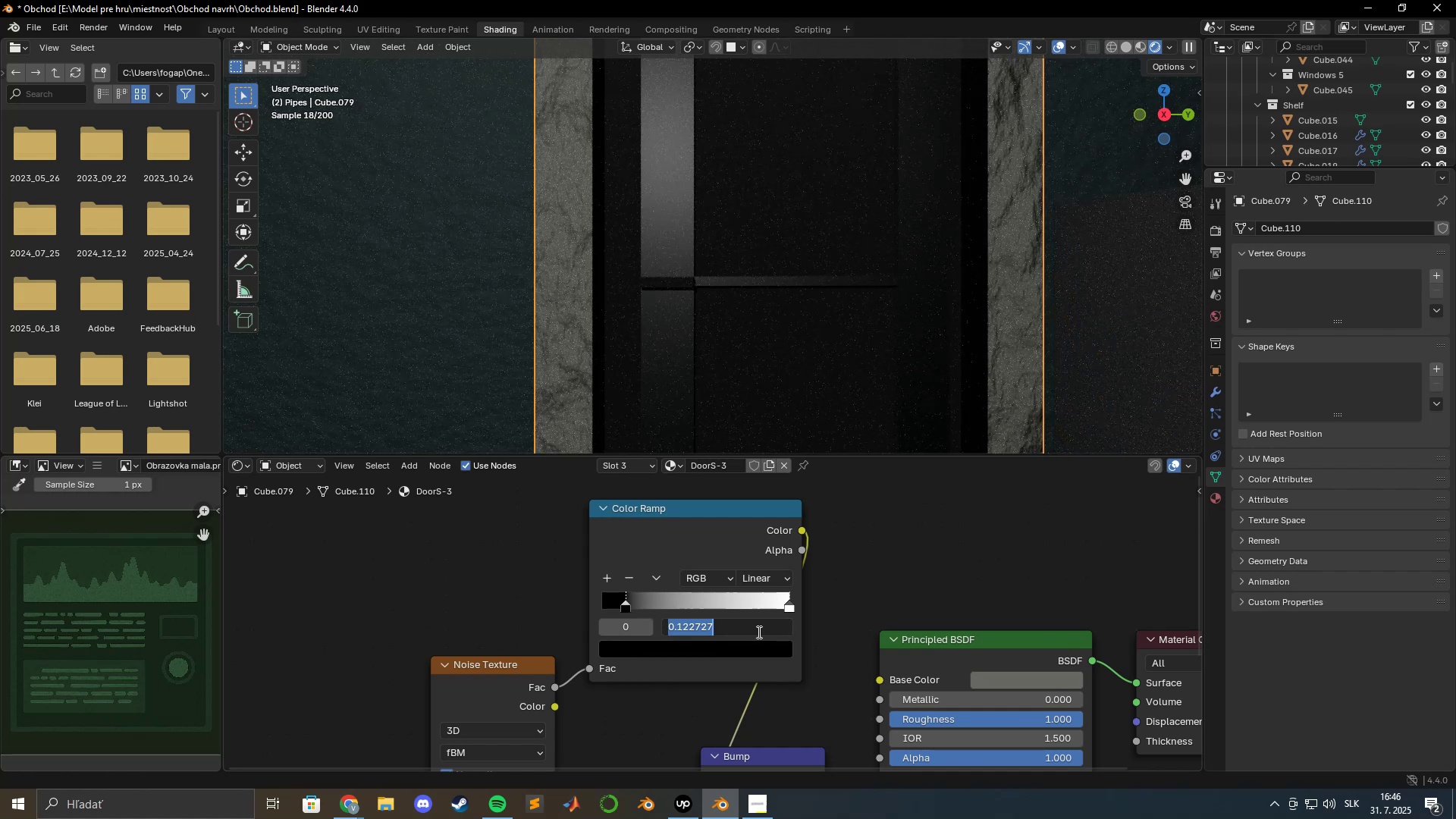 
key(Numpad0)
 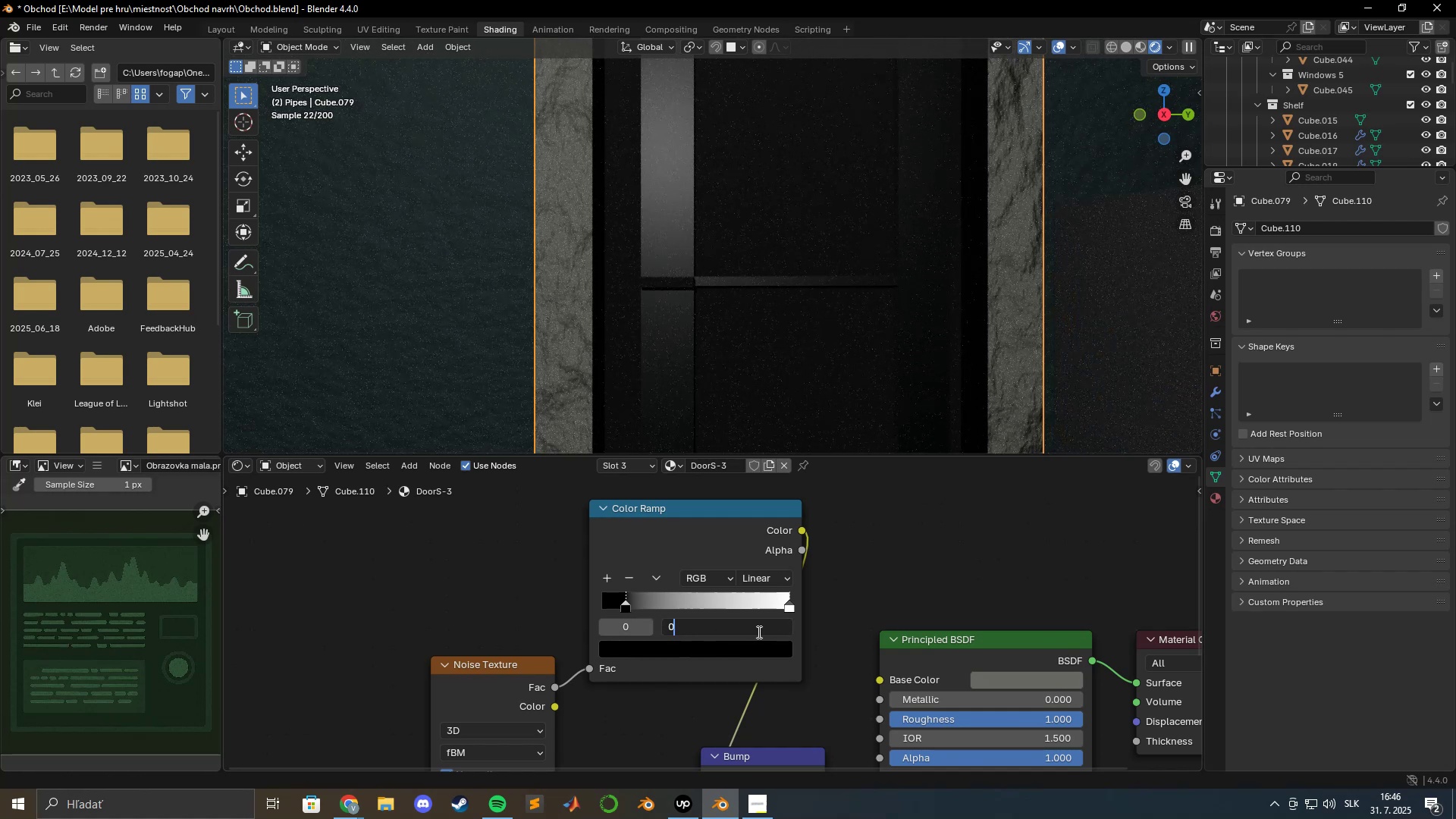 
key(NumpadDecimal)
 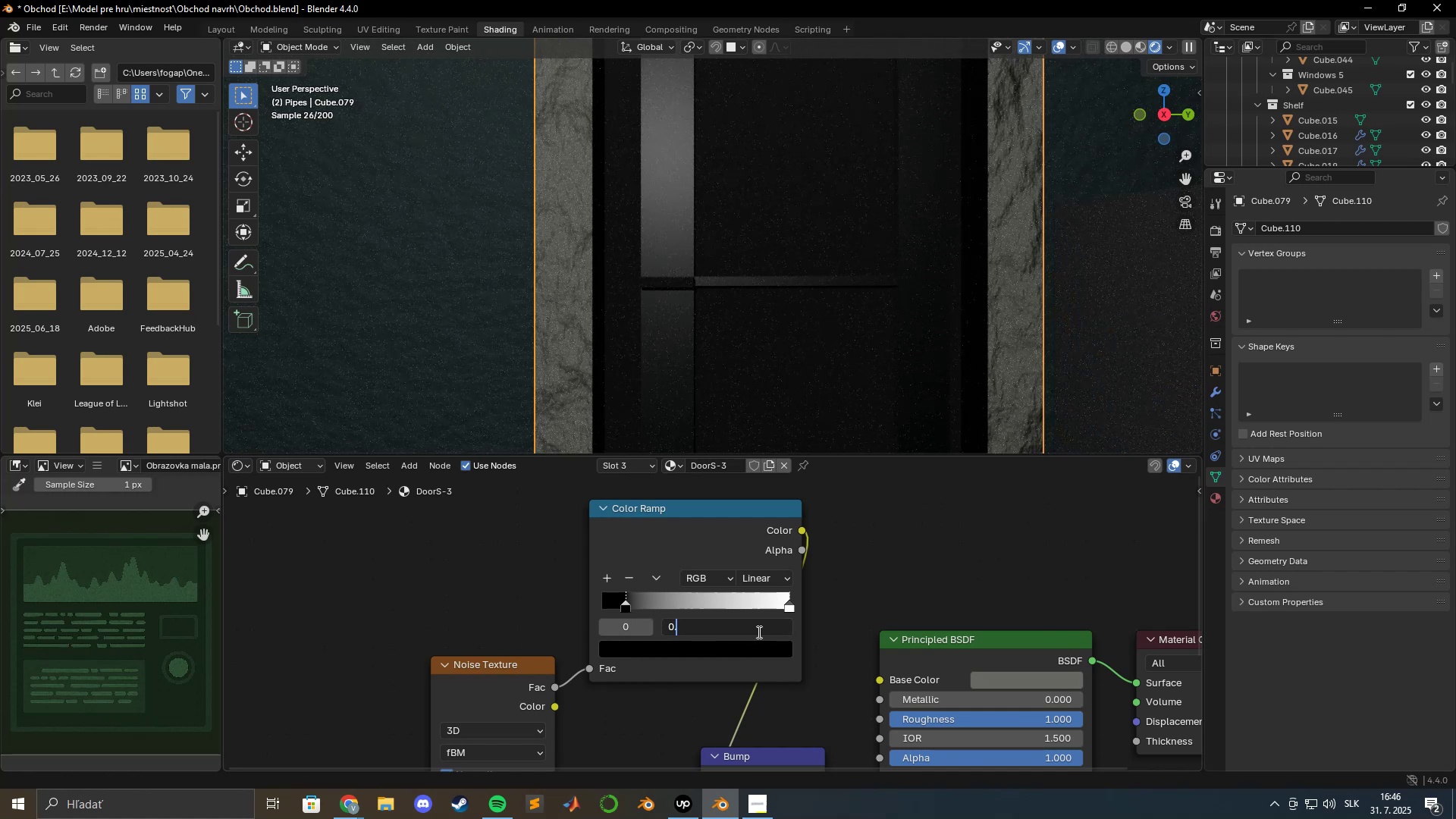 
key(Numpad2)
 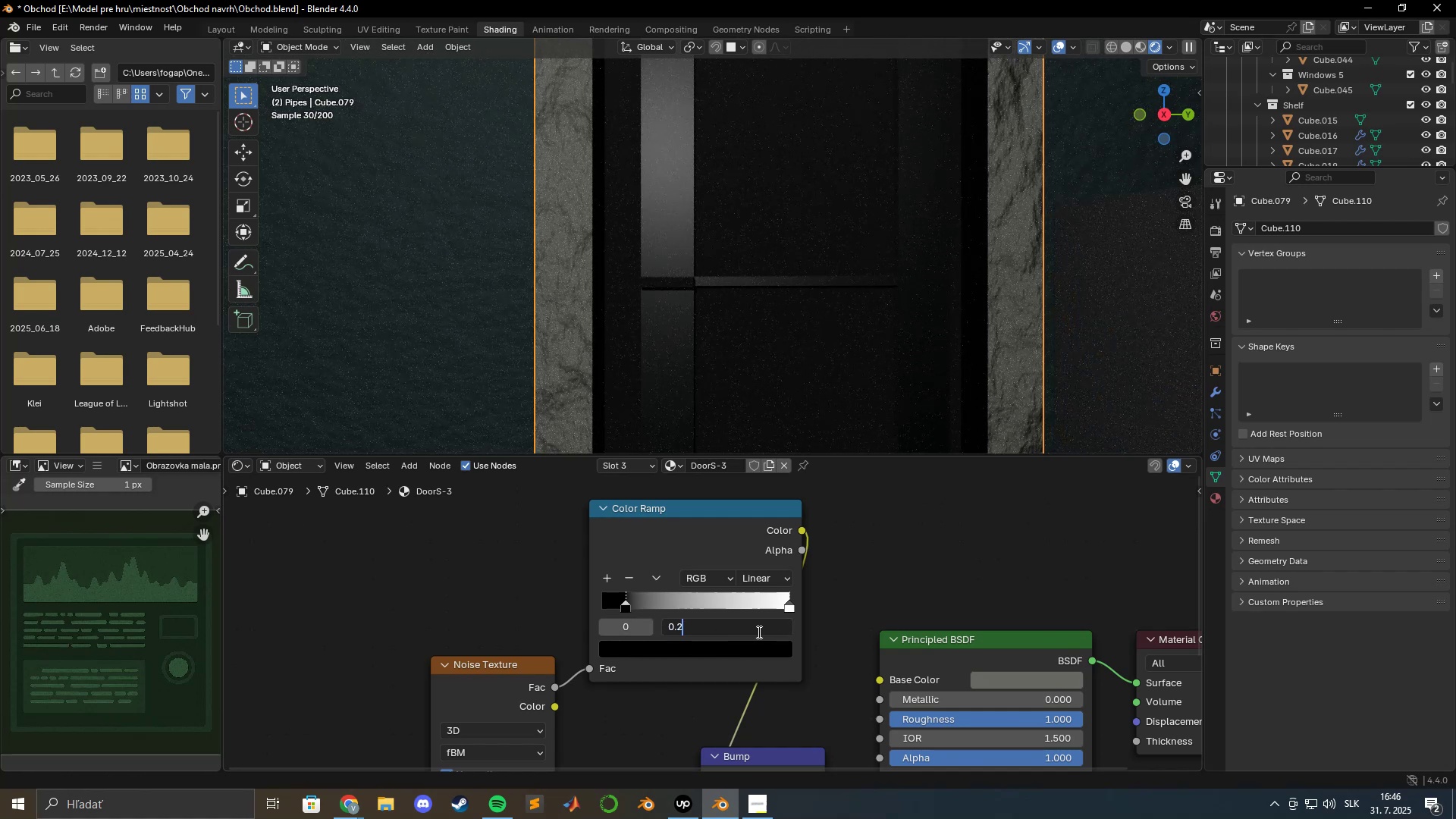 
key(Numpad5)
 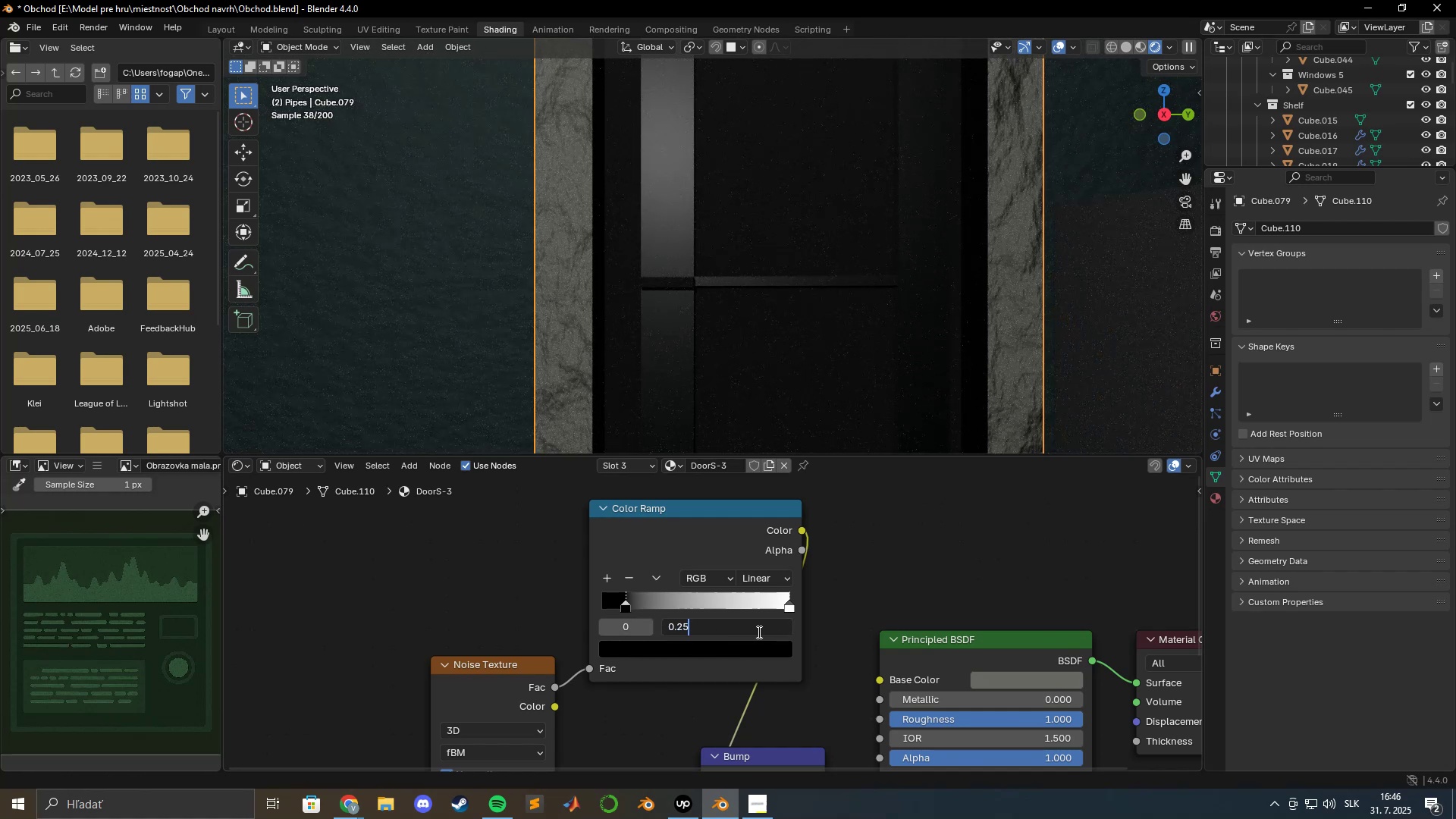 
key(Enter)
 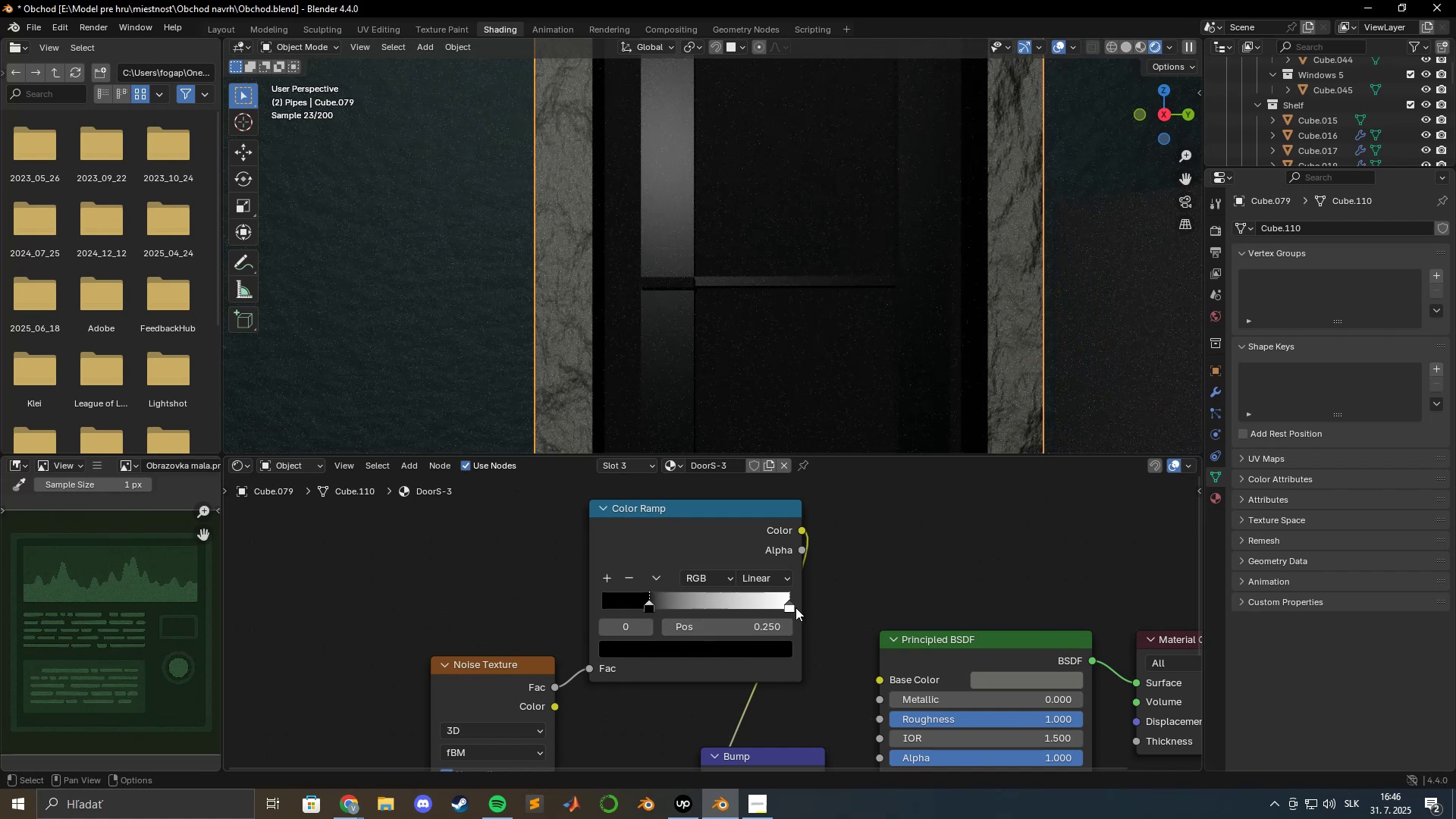 
left_click([787, 604])
 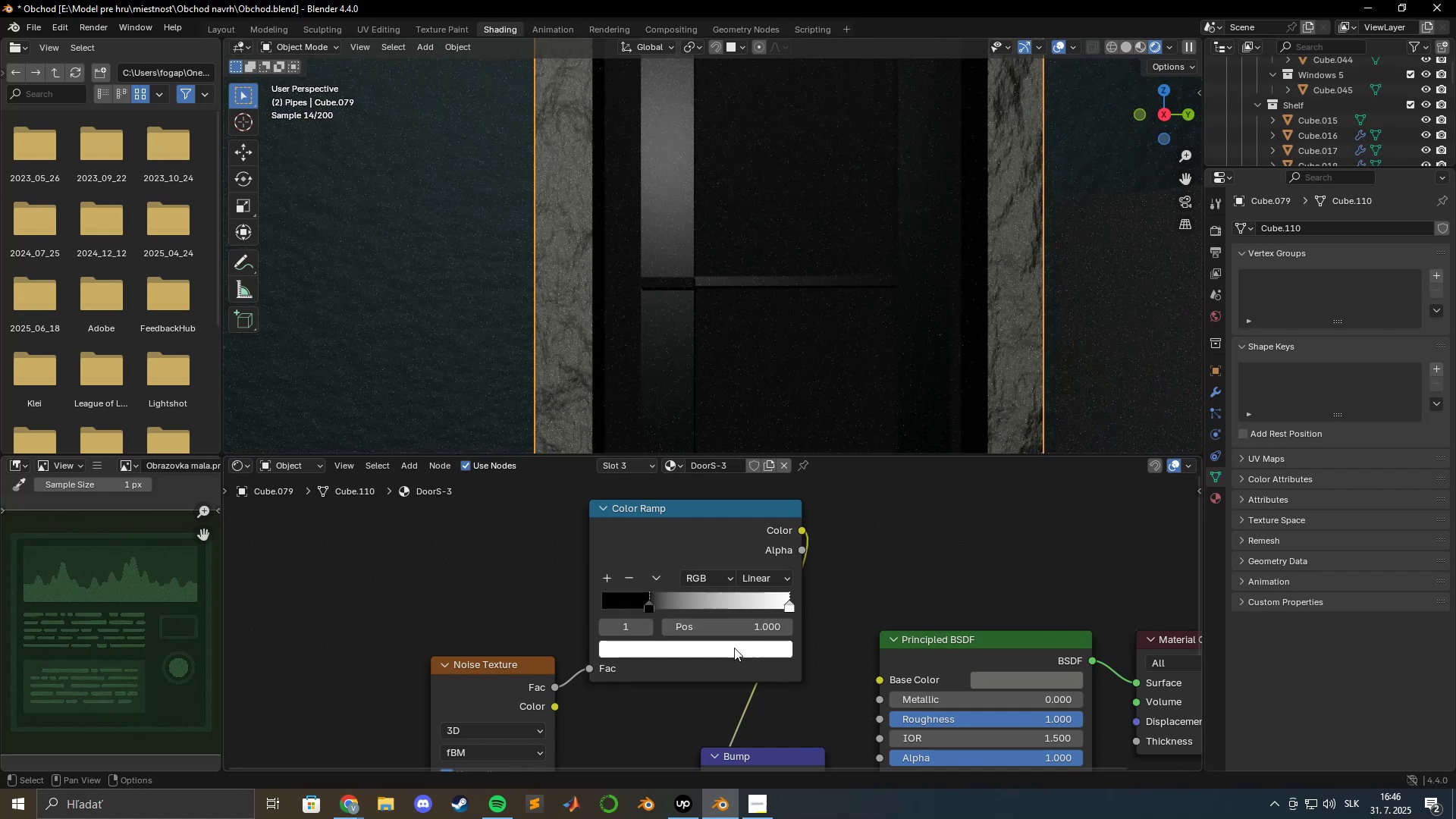 
left_click([733, 648])
 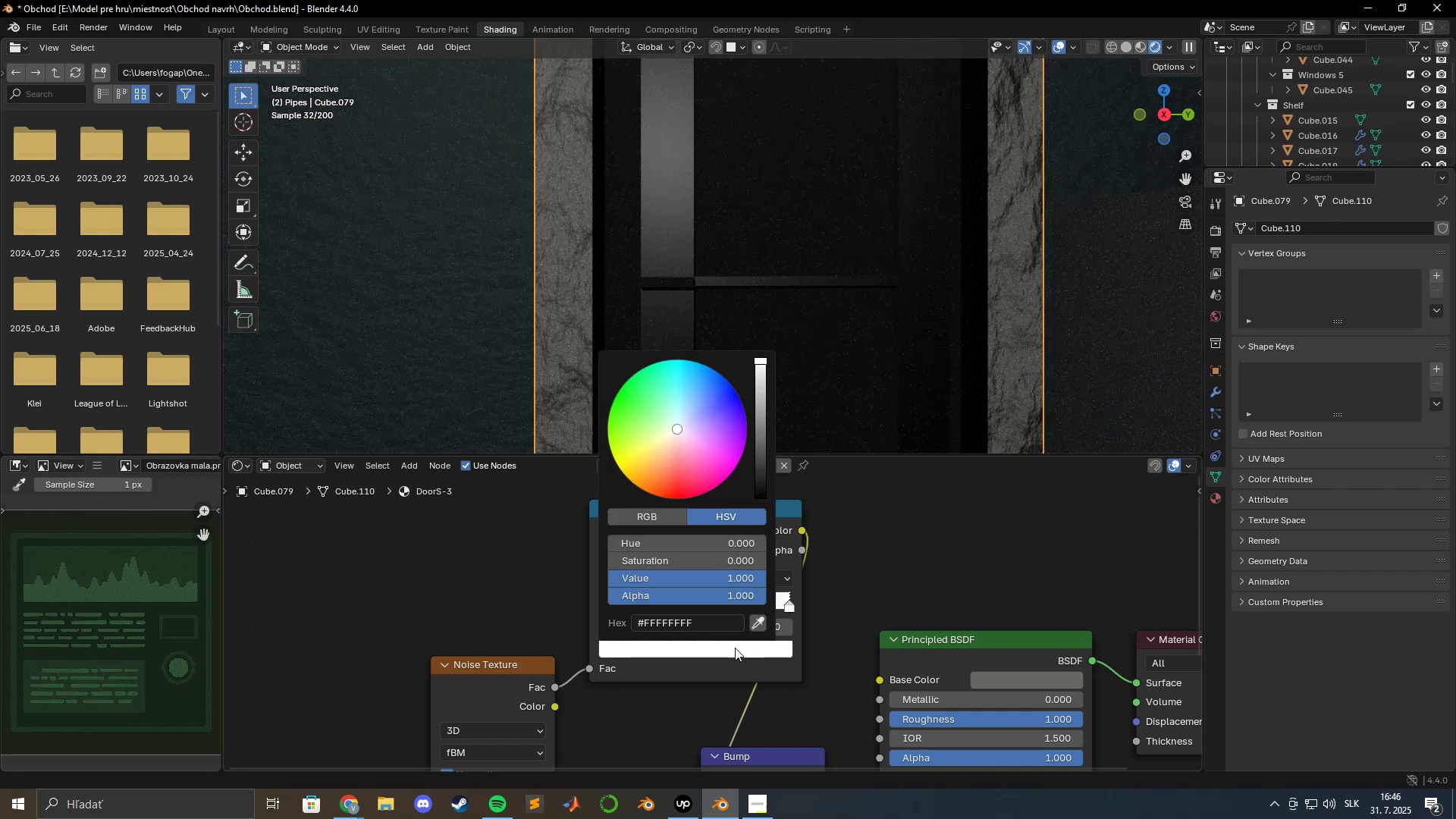 
key(Numpad0)
 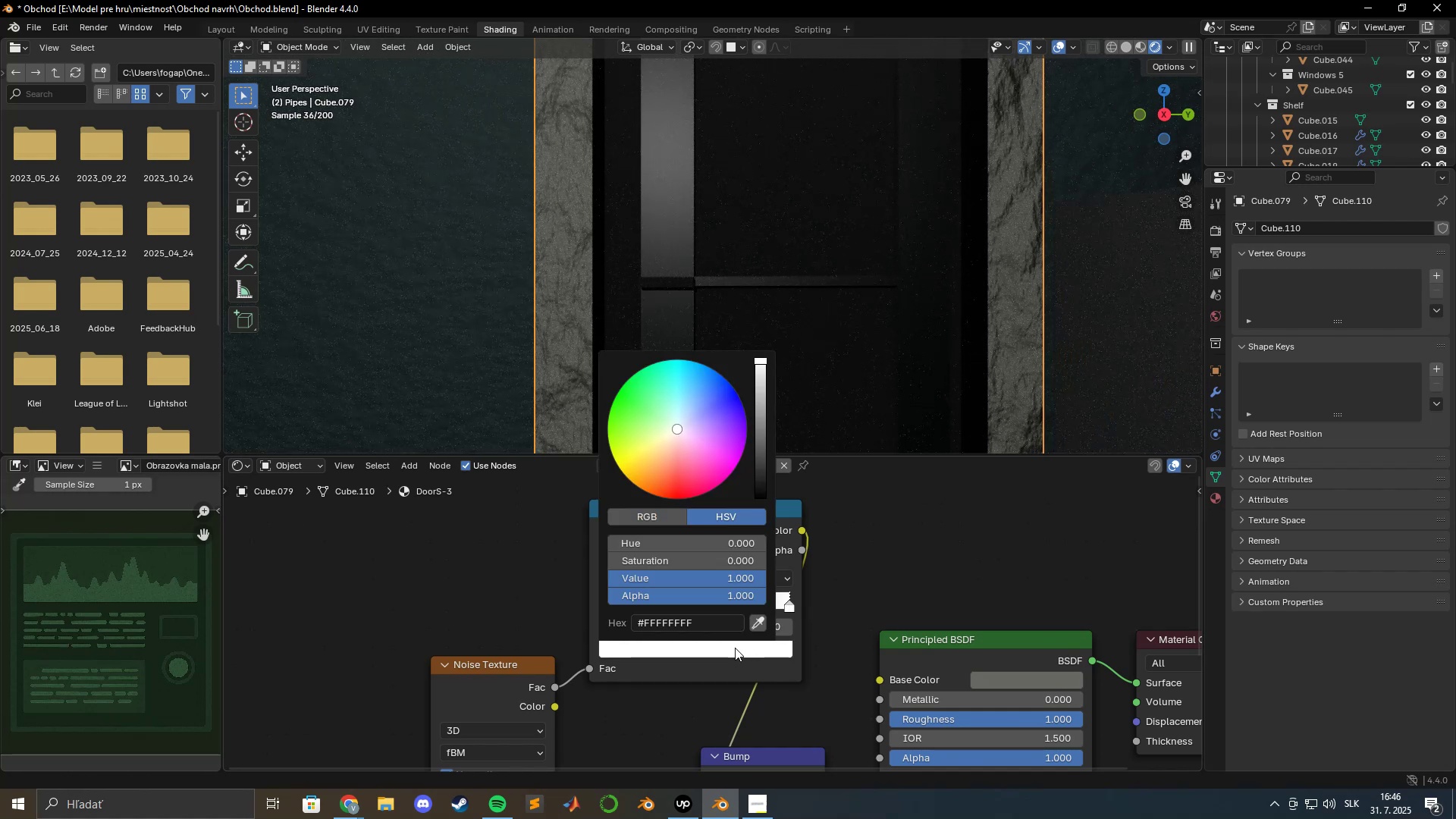 
key(NumpadDecimal)
 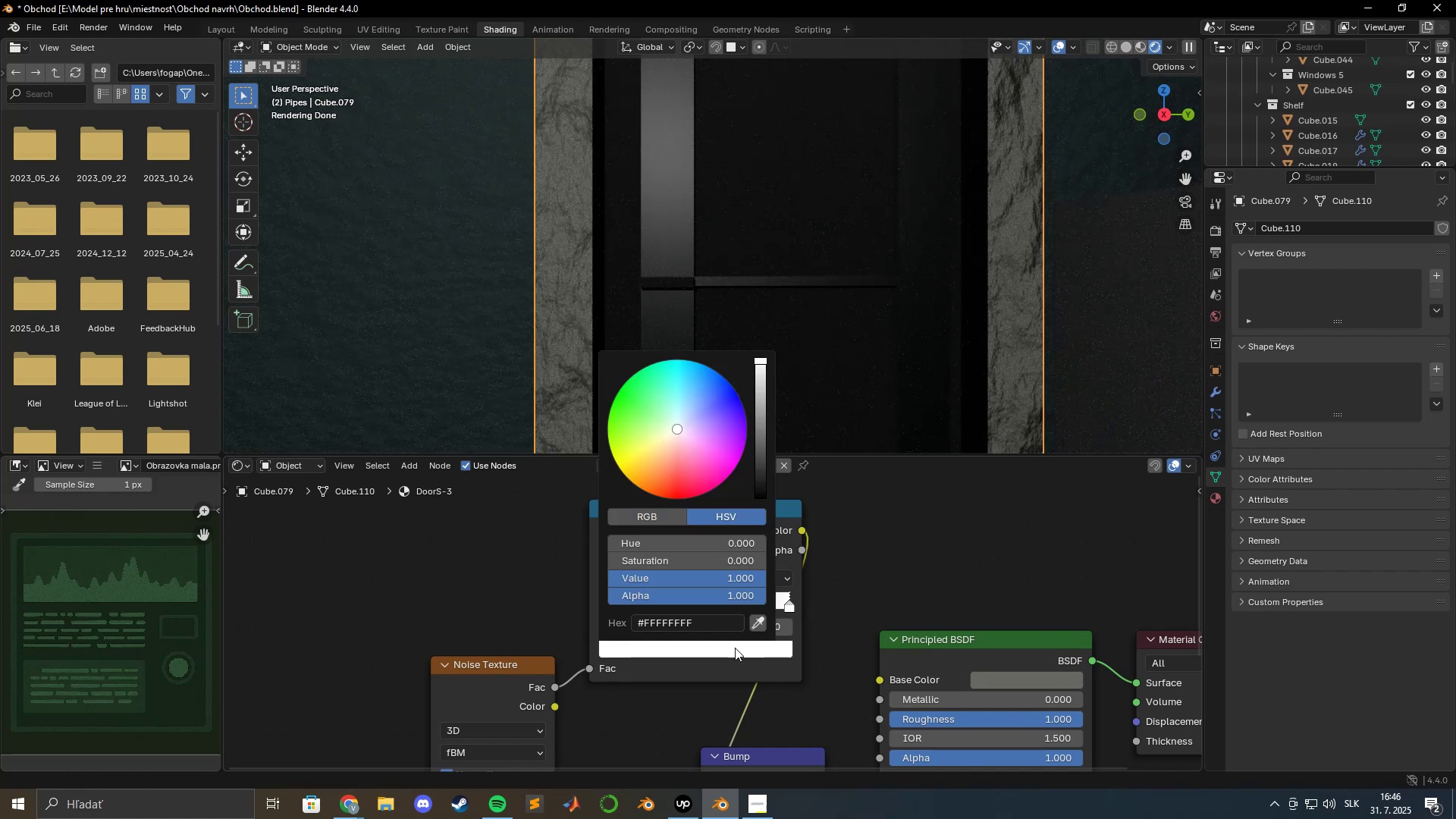 
key(Numpad7)
 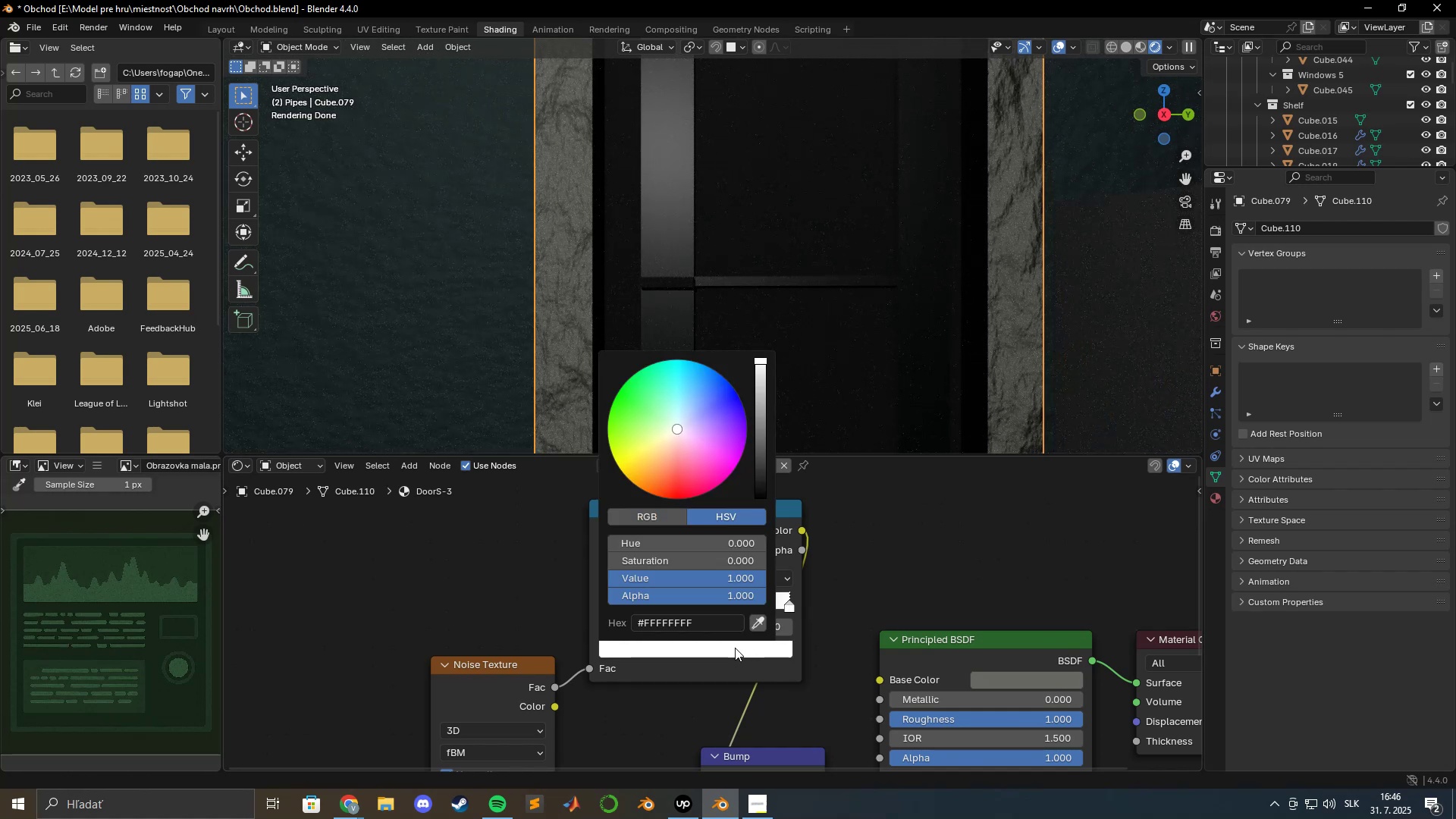 
key(Numpad5)
 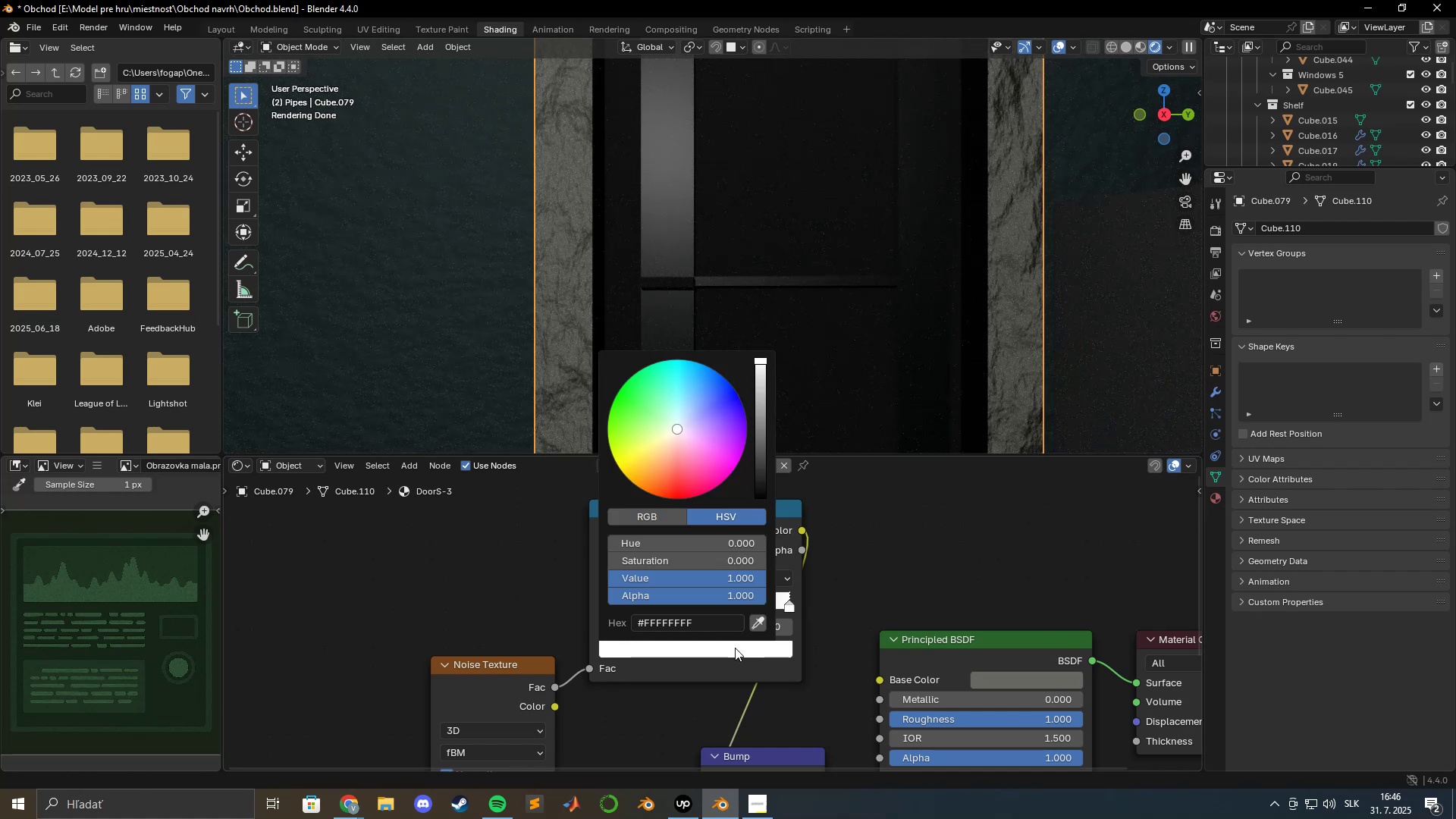 
key(Enter)
 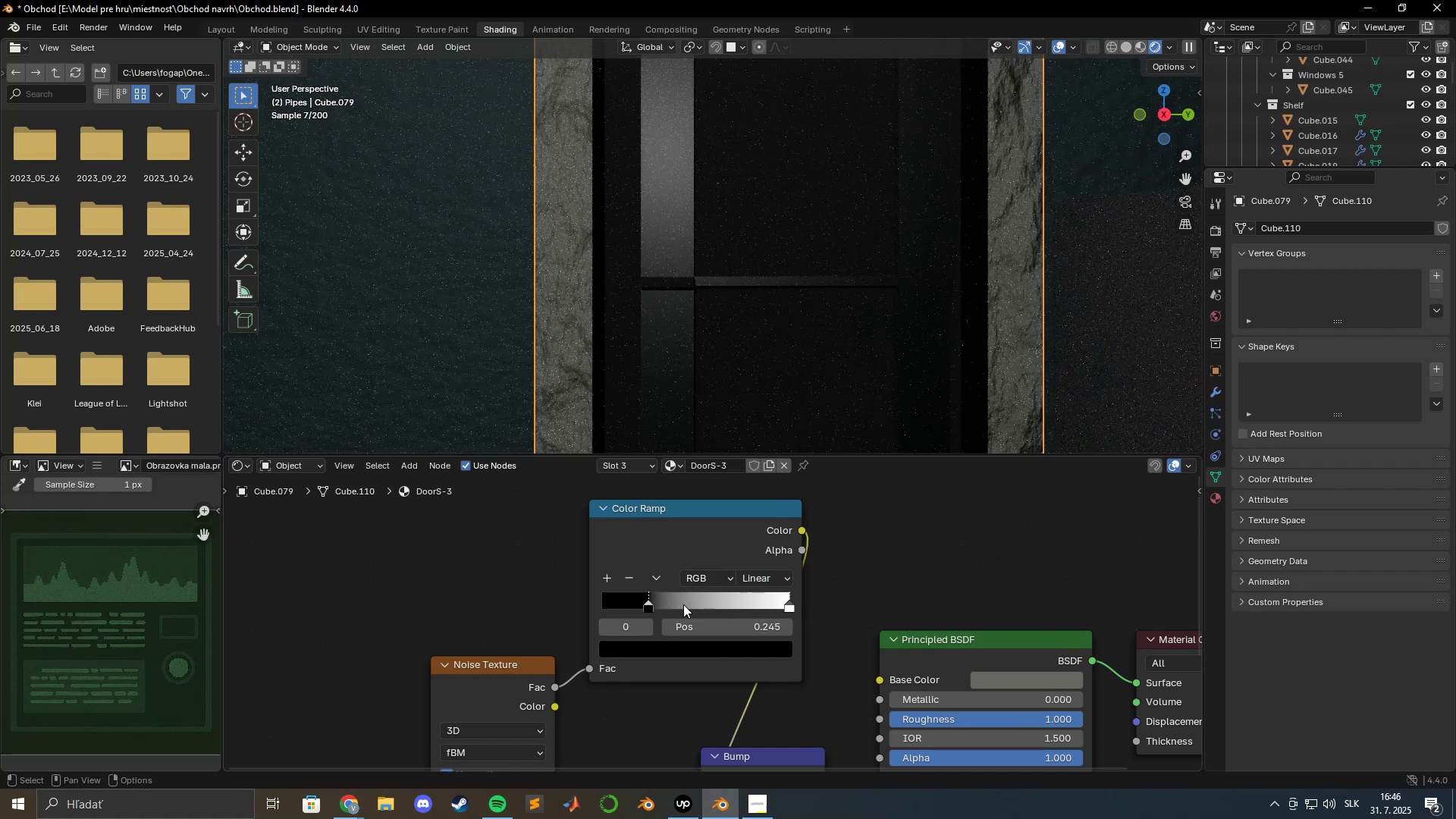 
left_click([676, 648])
 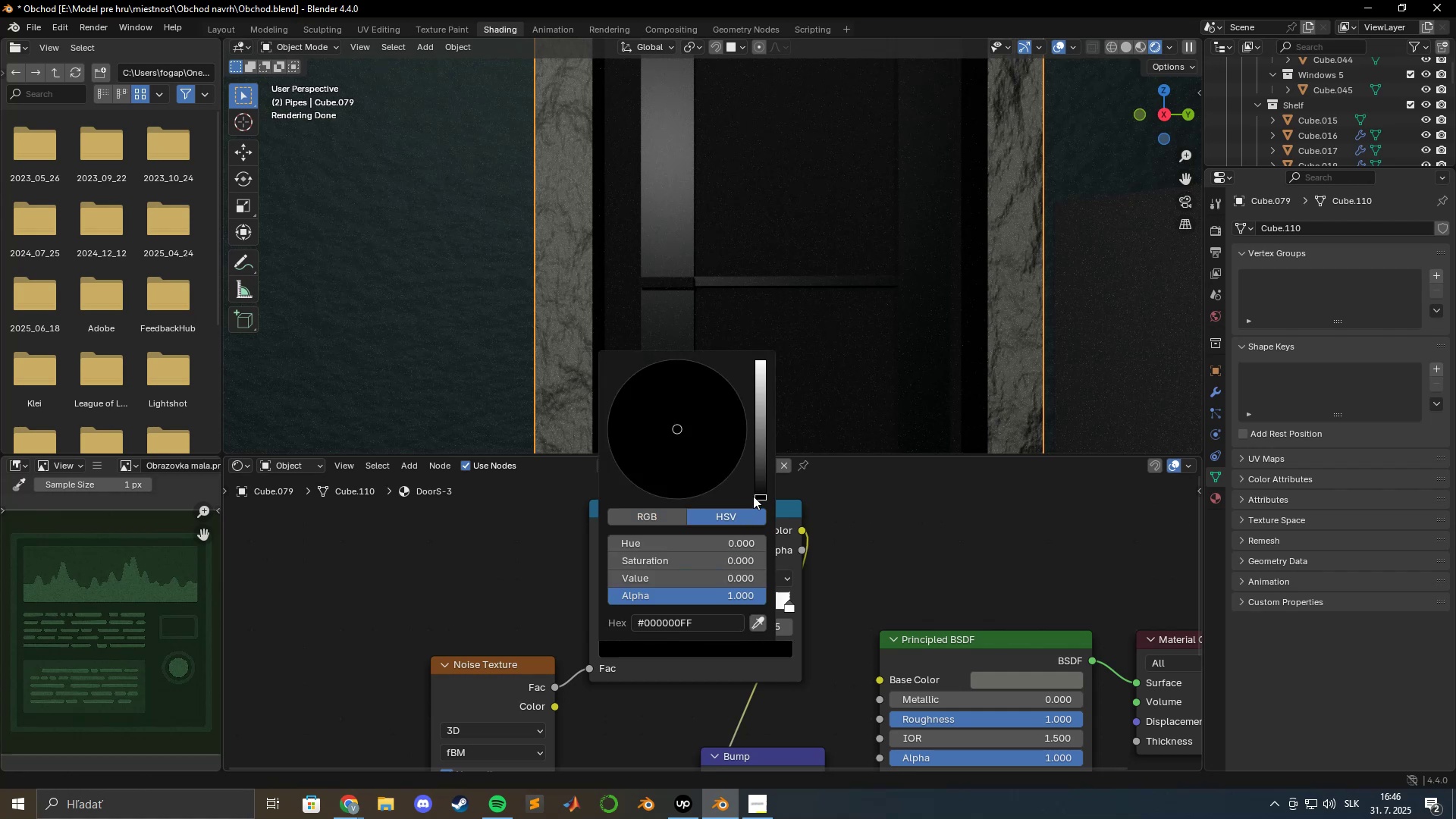 
left_click_drag(start_coordinate=[757, 495], to_coordinate=[758, 463])
 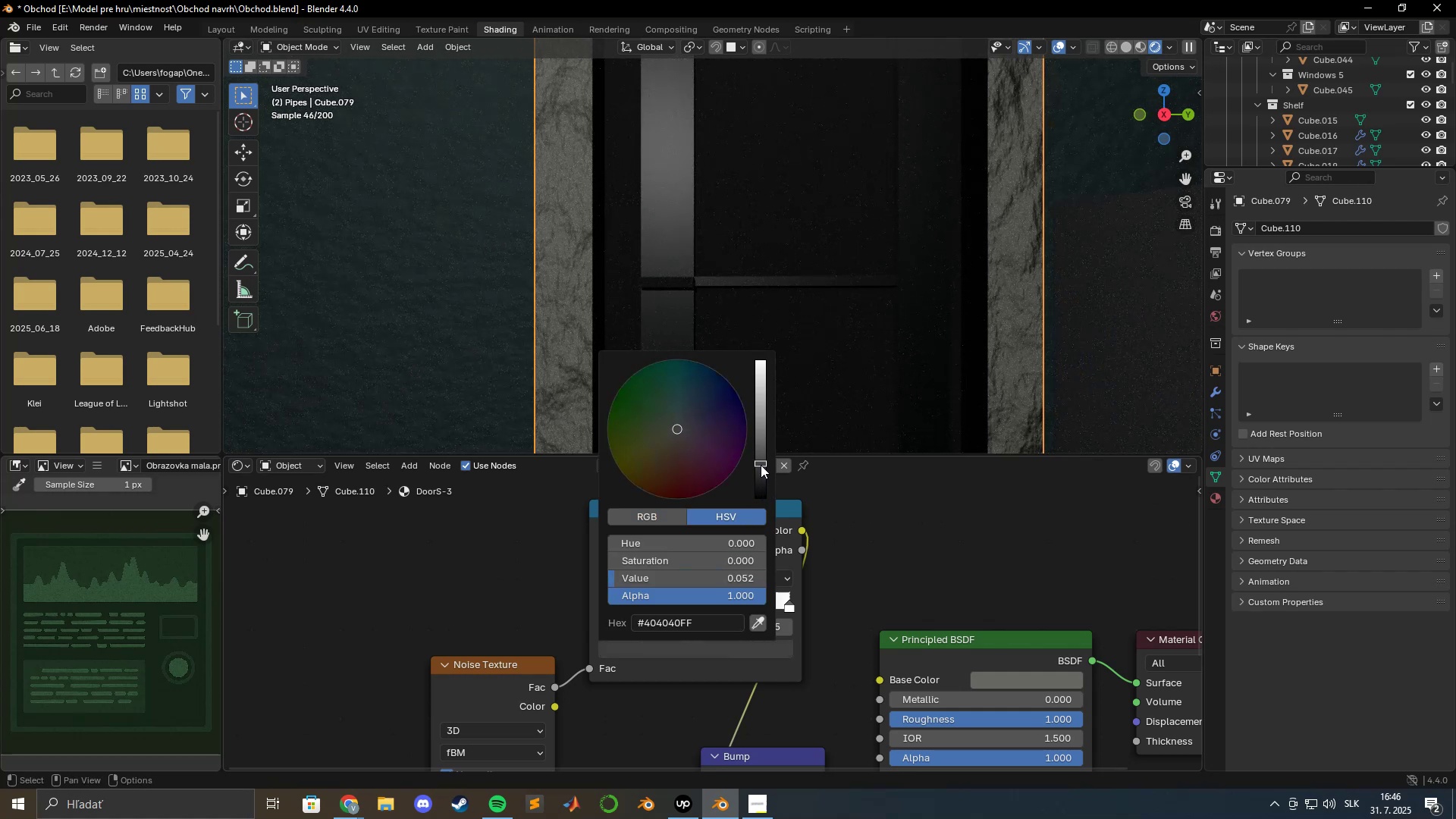 
left_click_drag(start_coordinate=[760, 464], to_coordinate=[760, 480])
 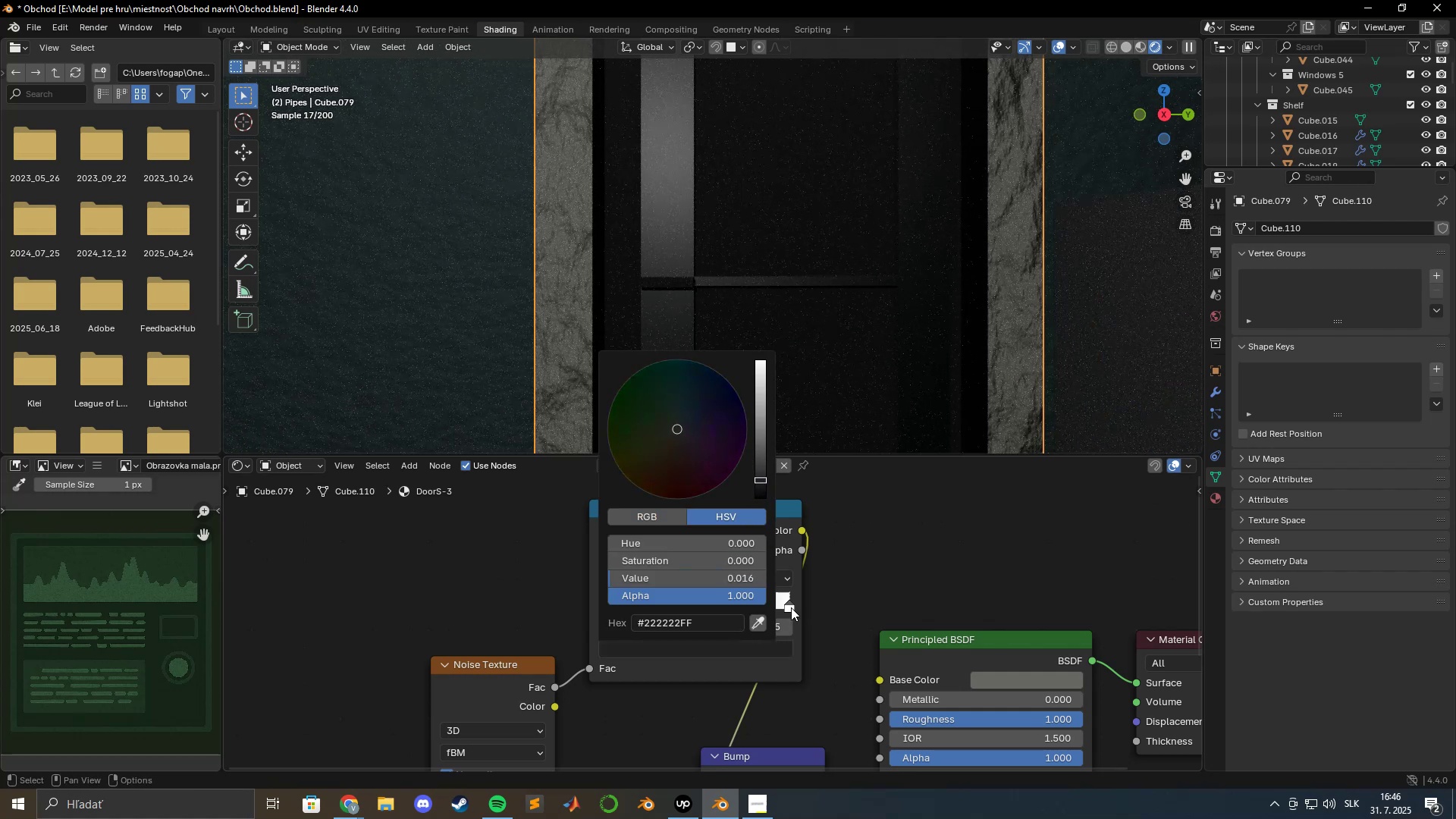 
left_click([790, 608])
 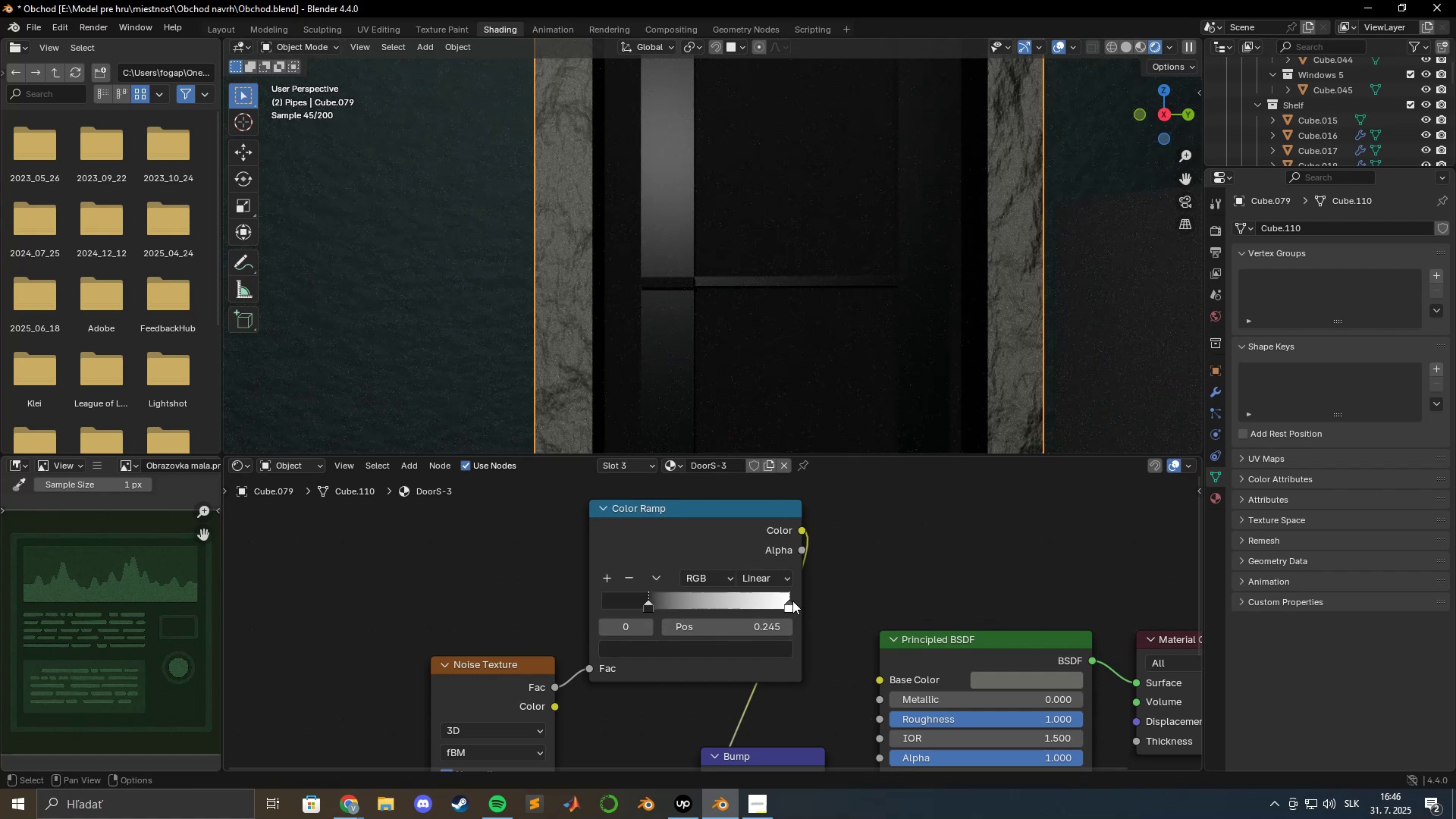 
left_click([789, 605])
 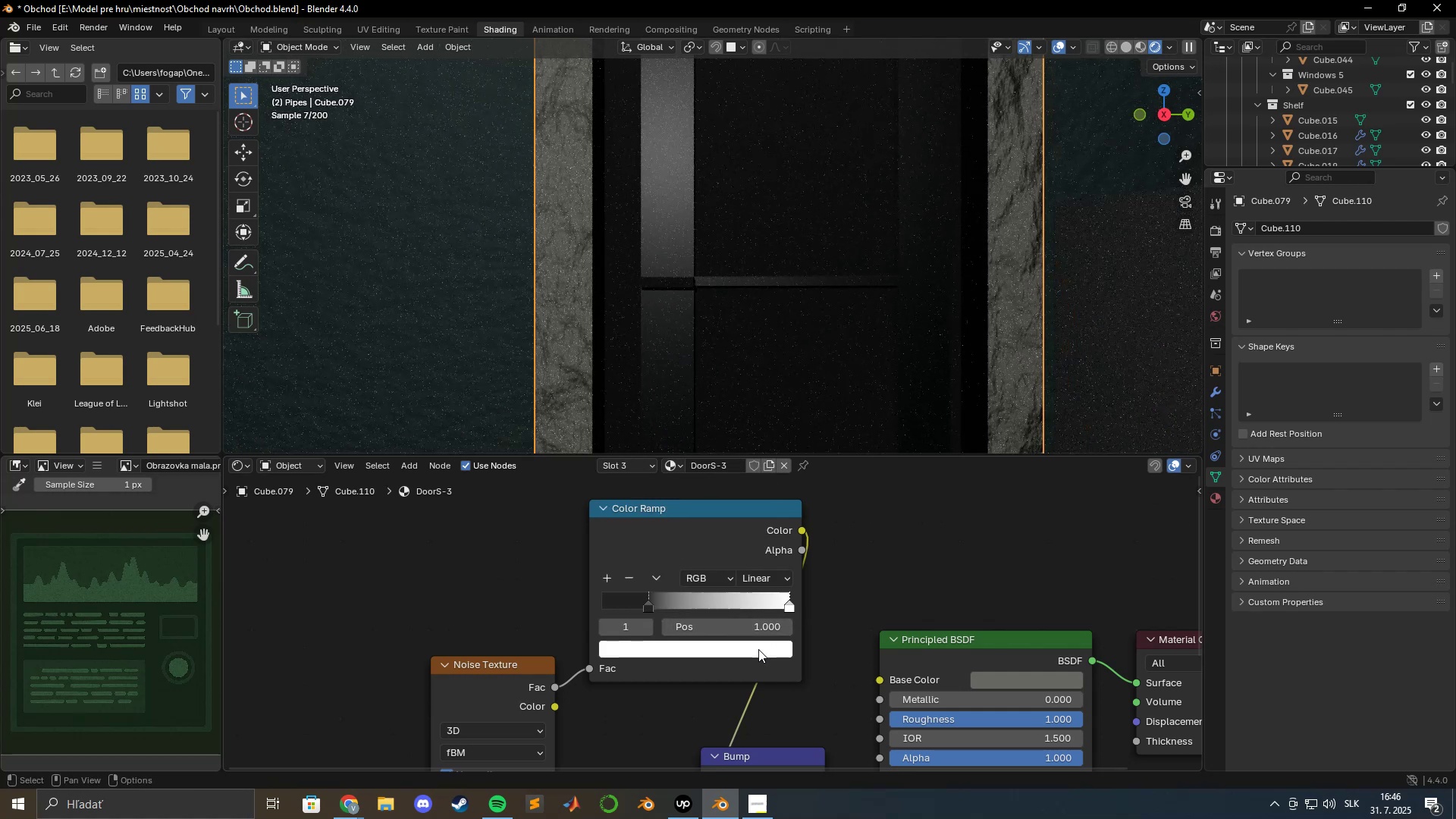 
left_click([758, 649])
 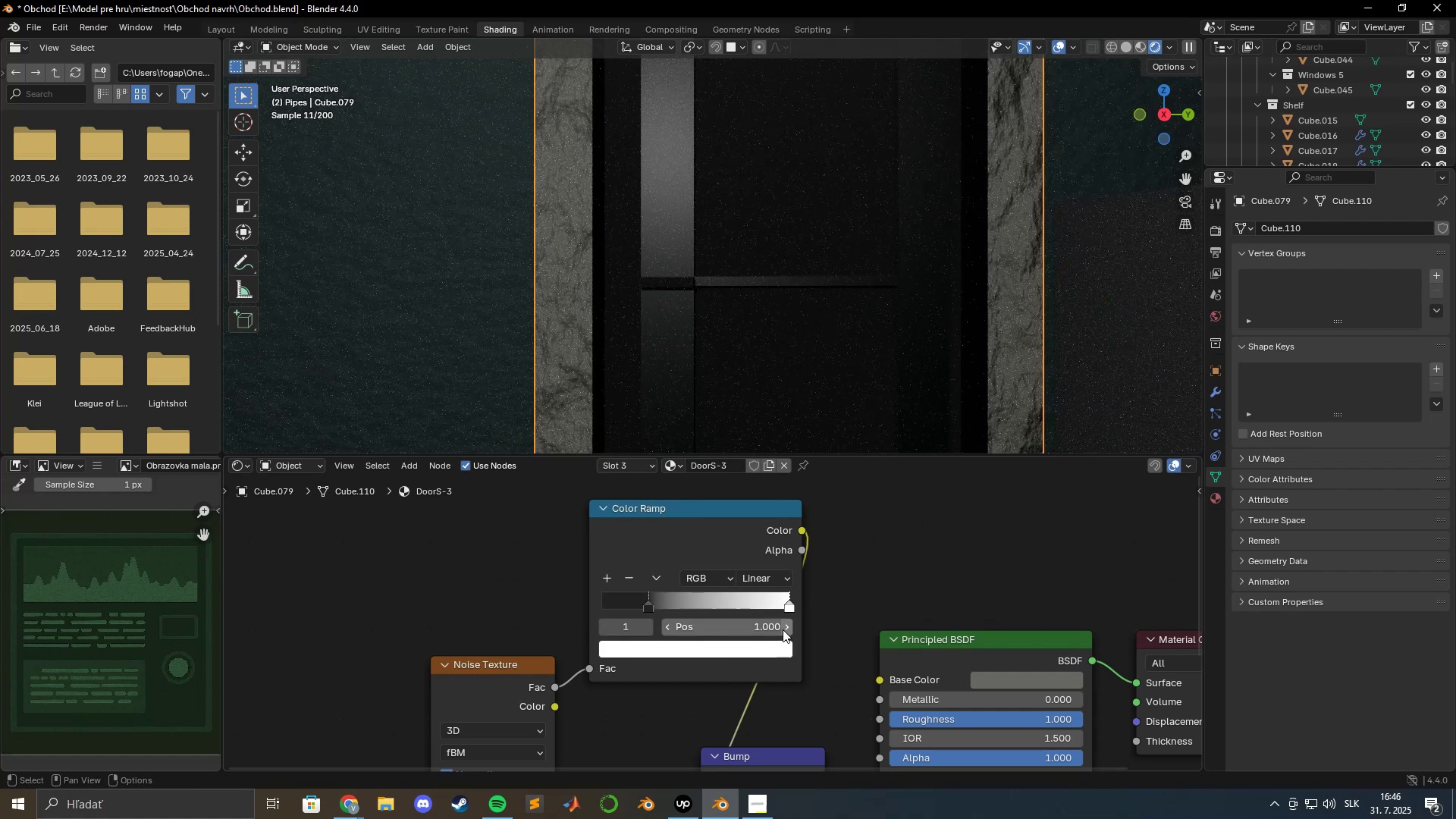 
left_click([773, 651])
 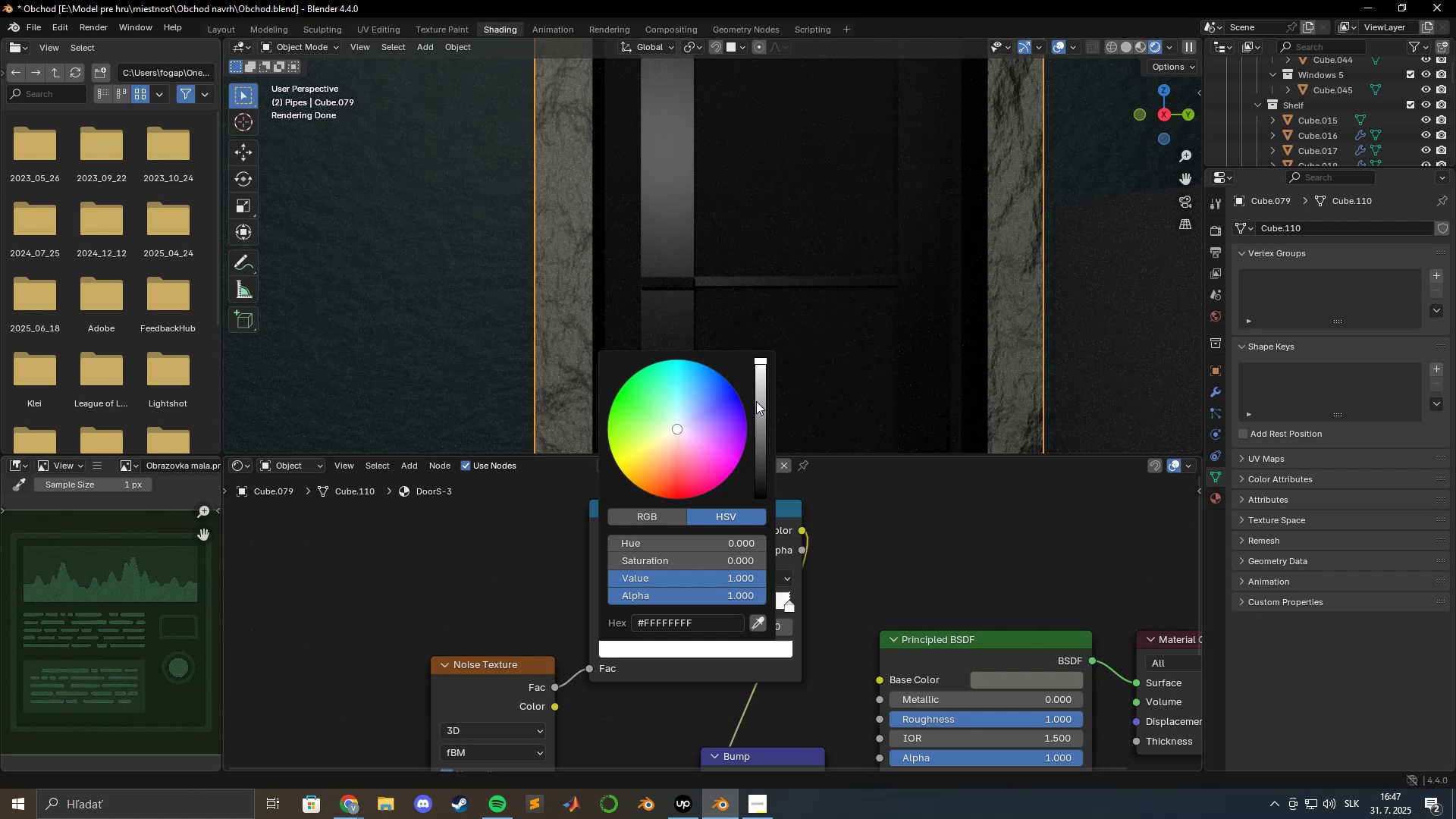 
left_click_drag(start_coordinate=[760, 359], to_coordinate=[761, 388])
 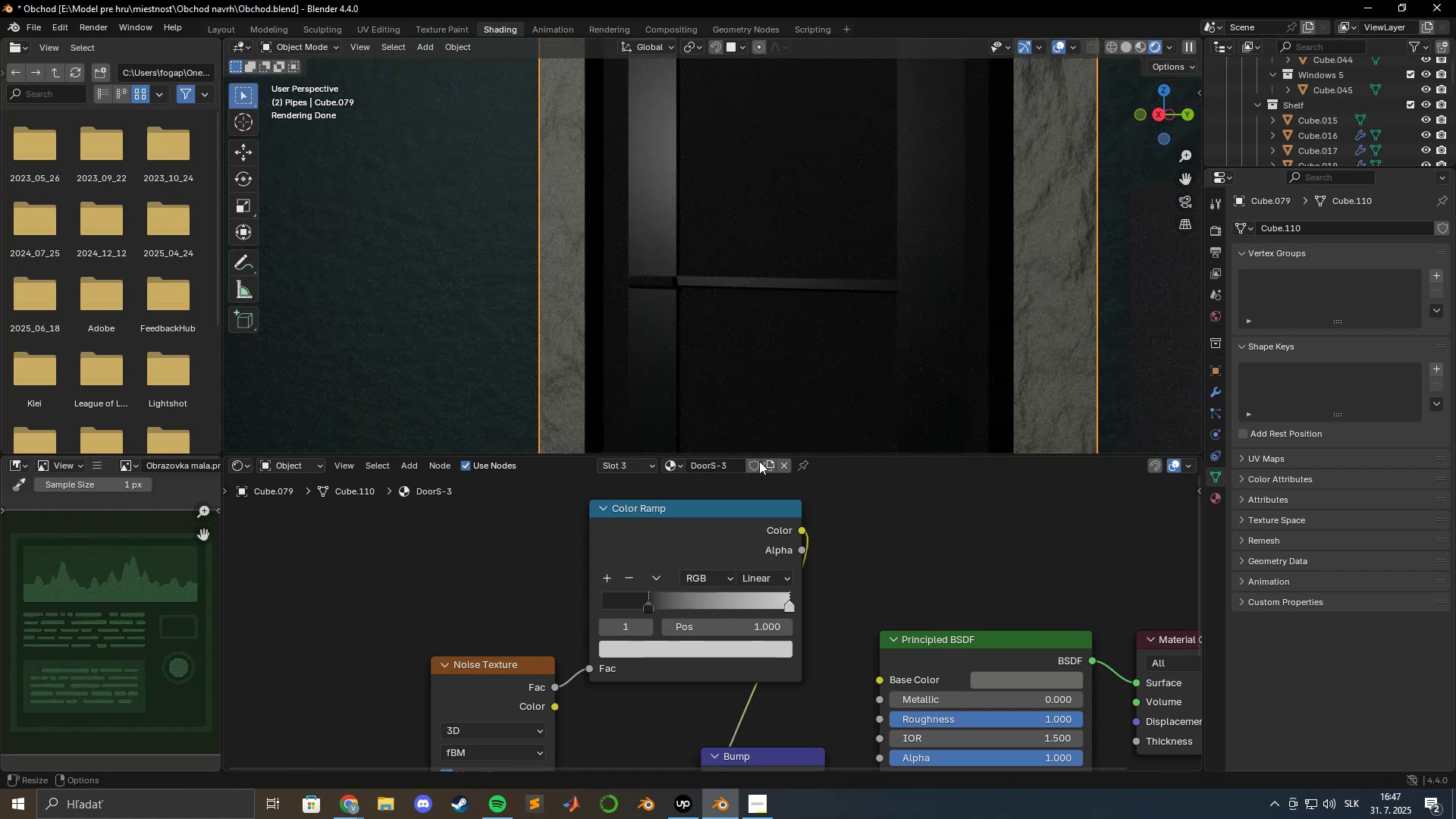 
key(Tab)
 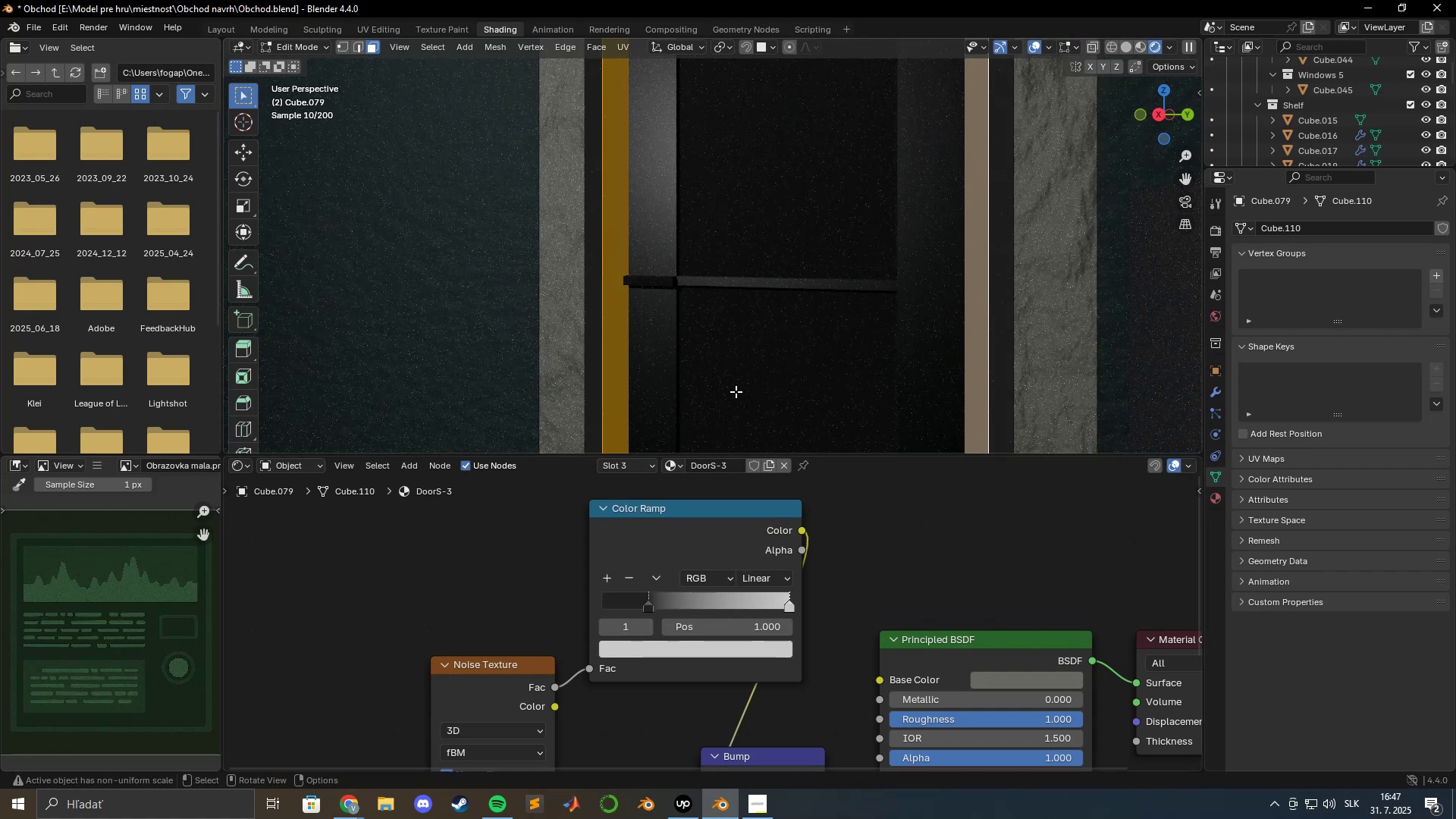 
key(Tab)
 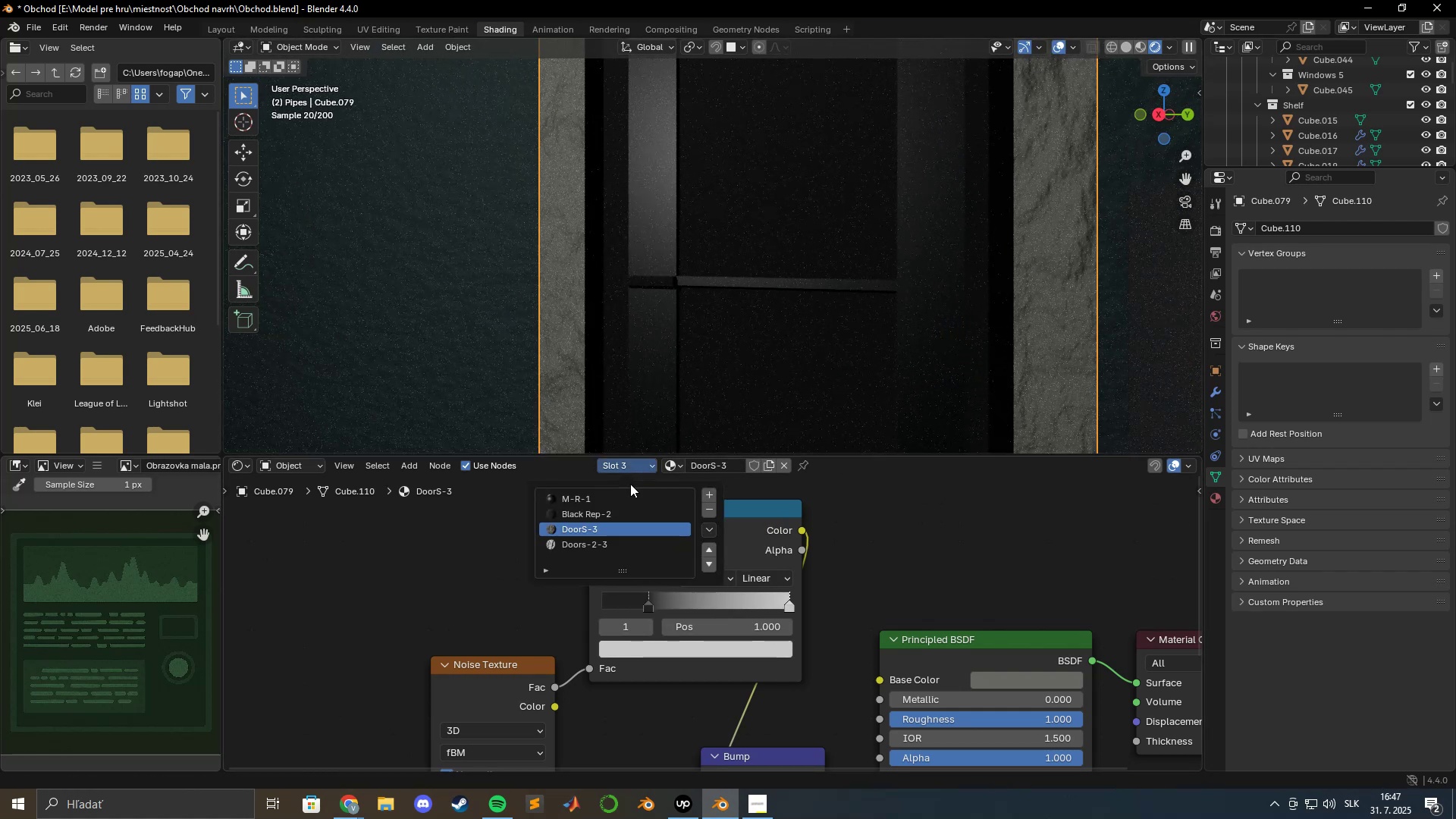 
double_click([597, 542])
 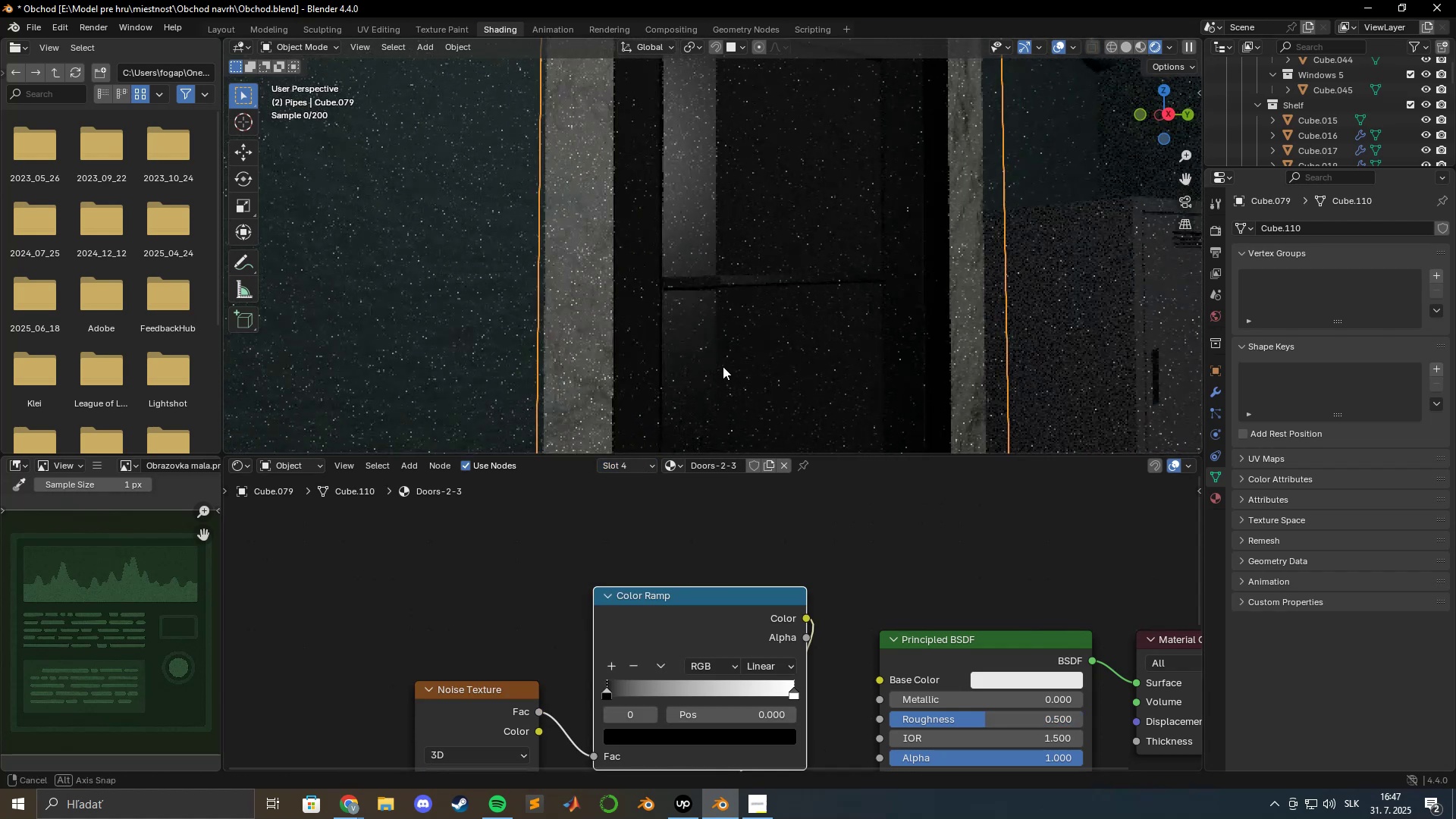 
key(Tab)
 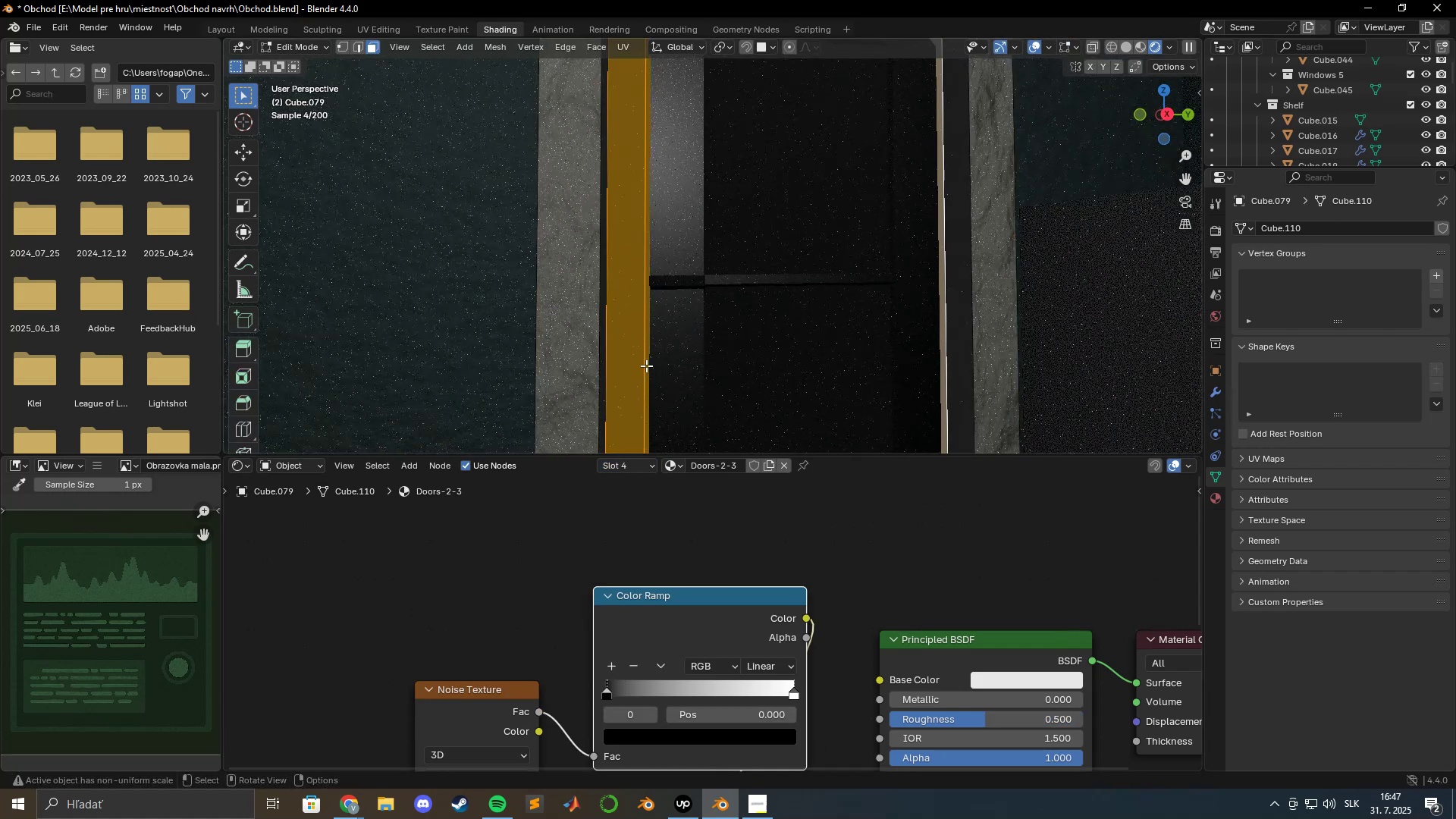 
key(Tab)
 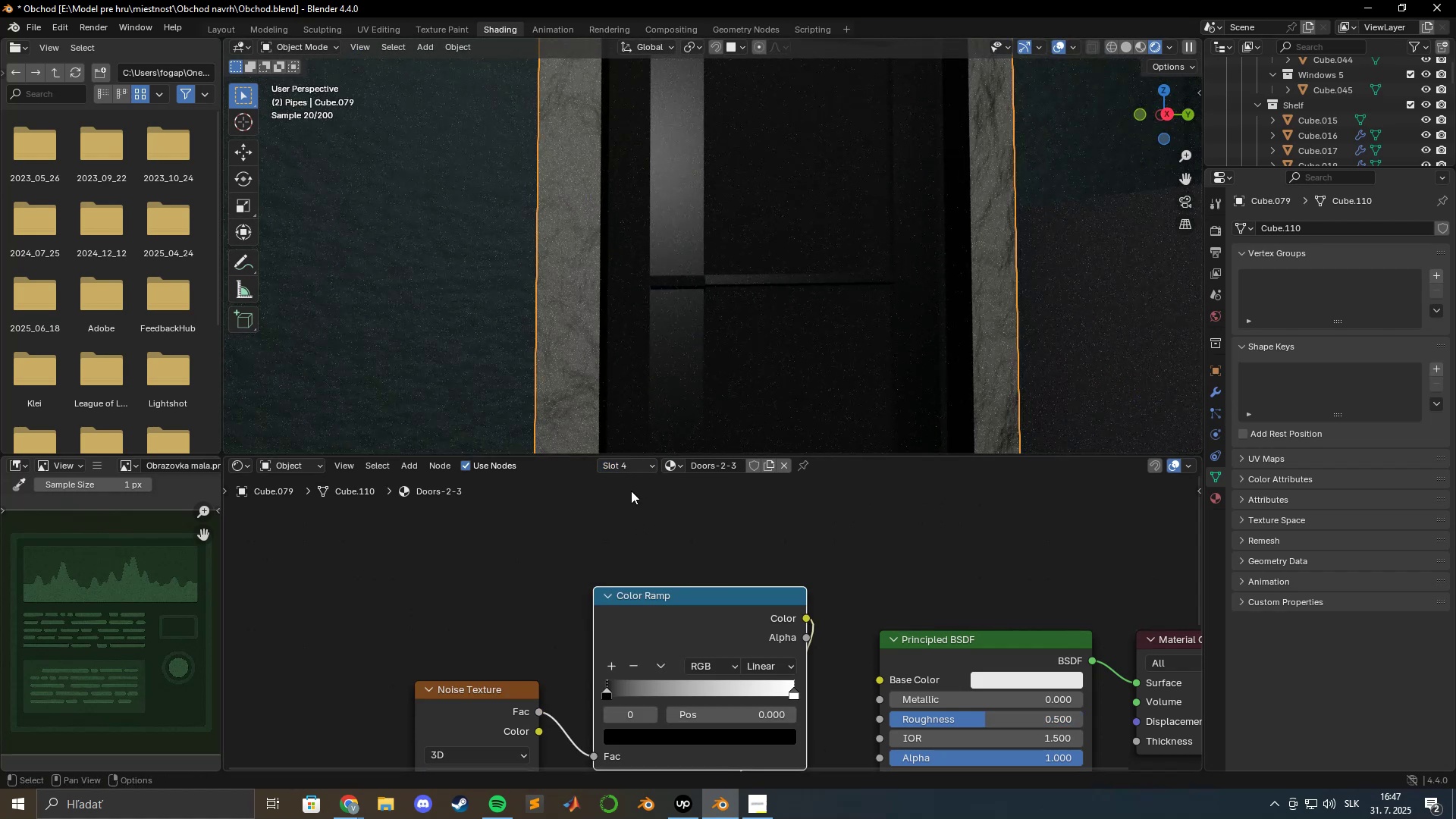 
scroll: coordinate [682, 577], scroll_direction: down, amount: 2.0
 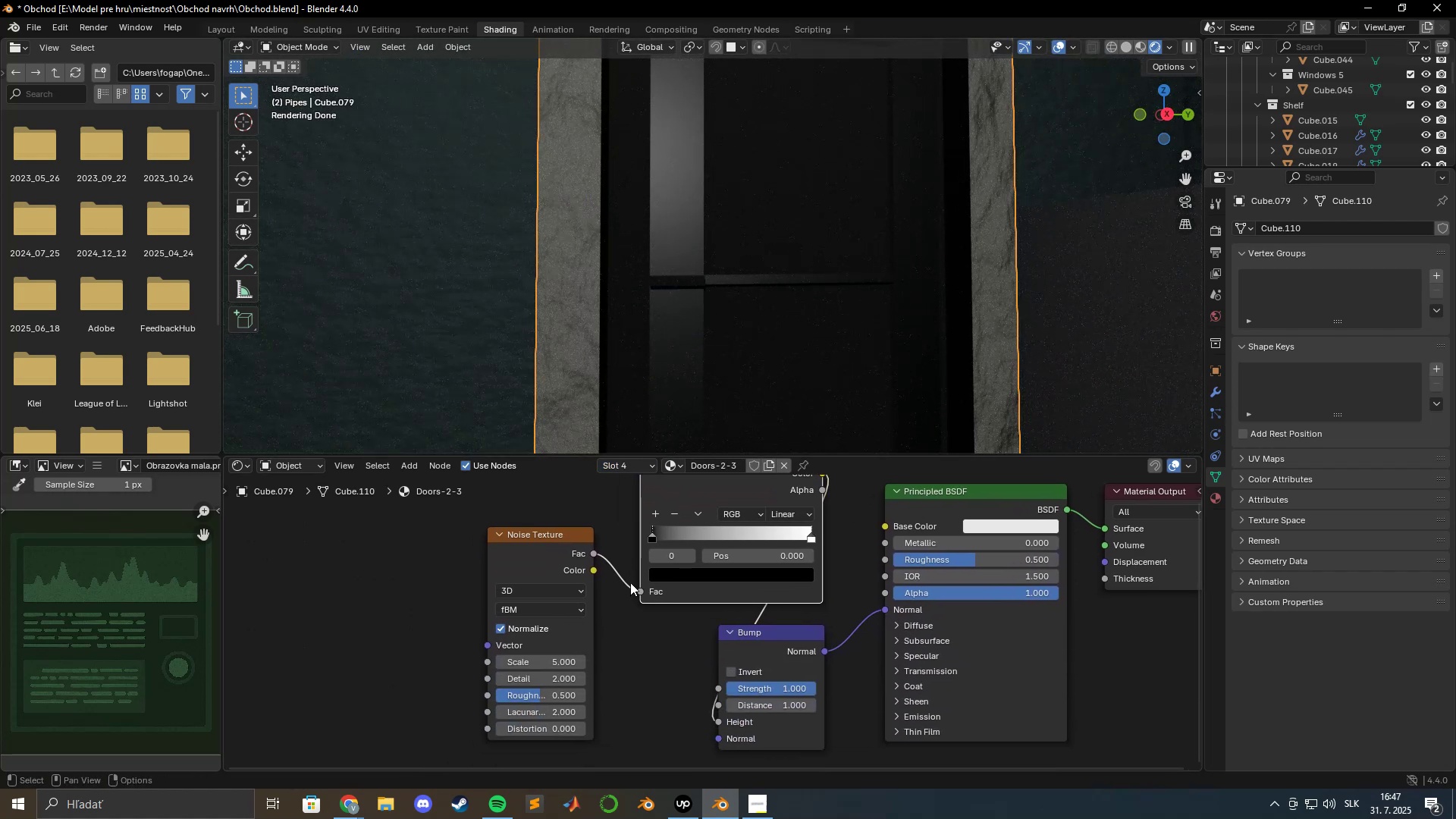 
key(Tab)
 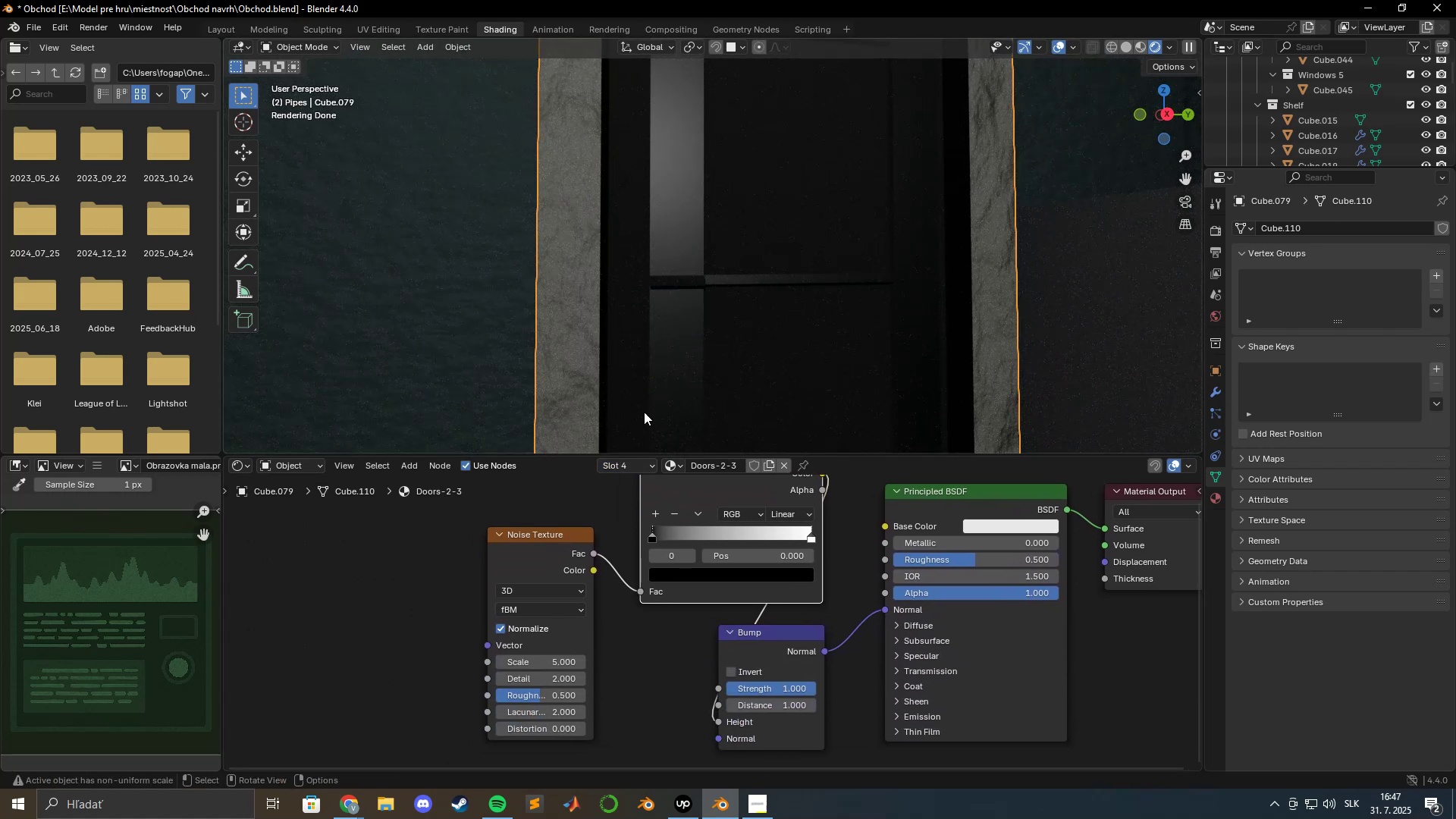 
key(Tab)
 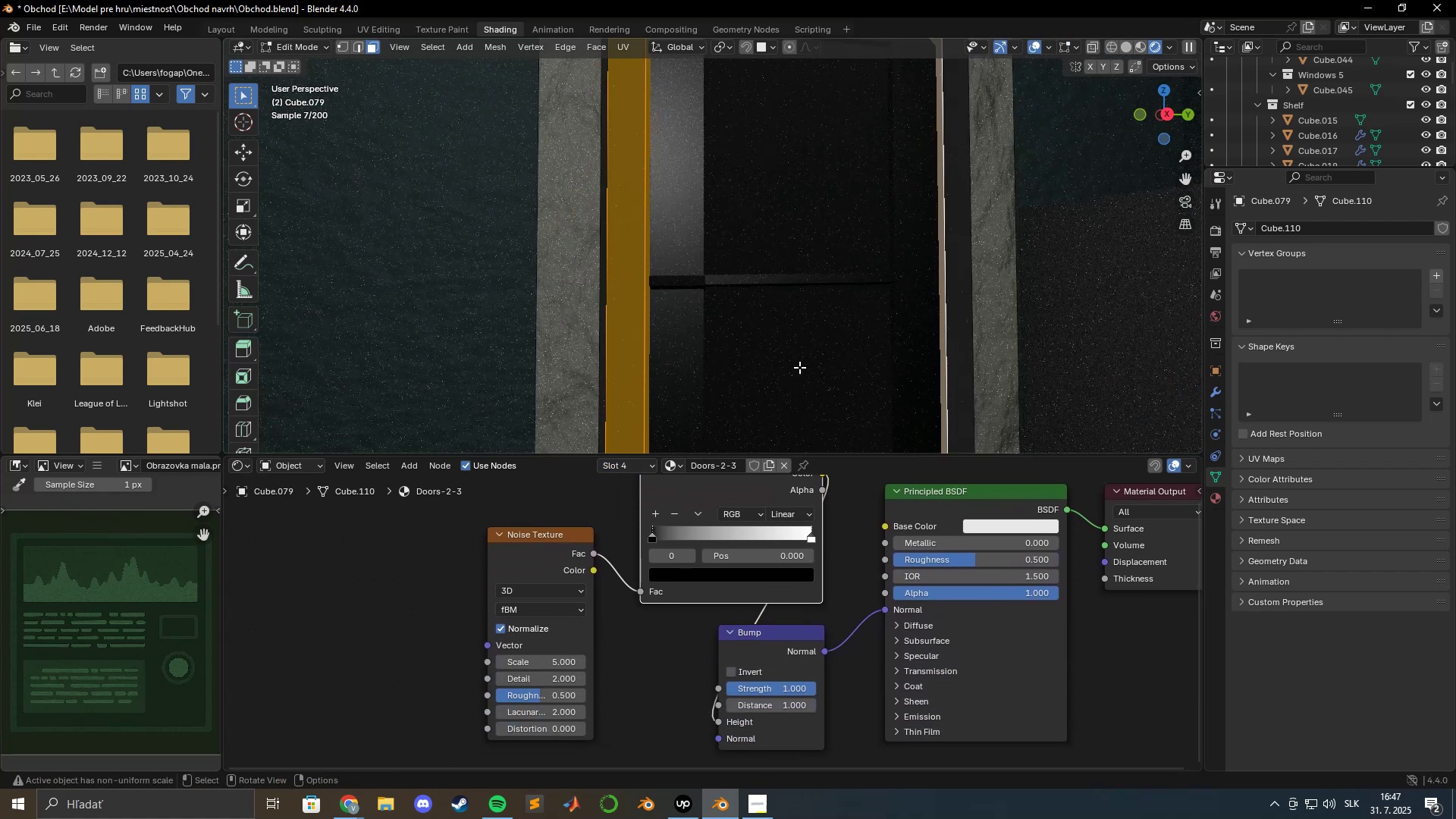 
hold_key(key=ShiftLeft, duration=0.47)
 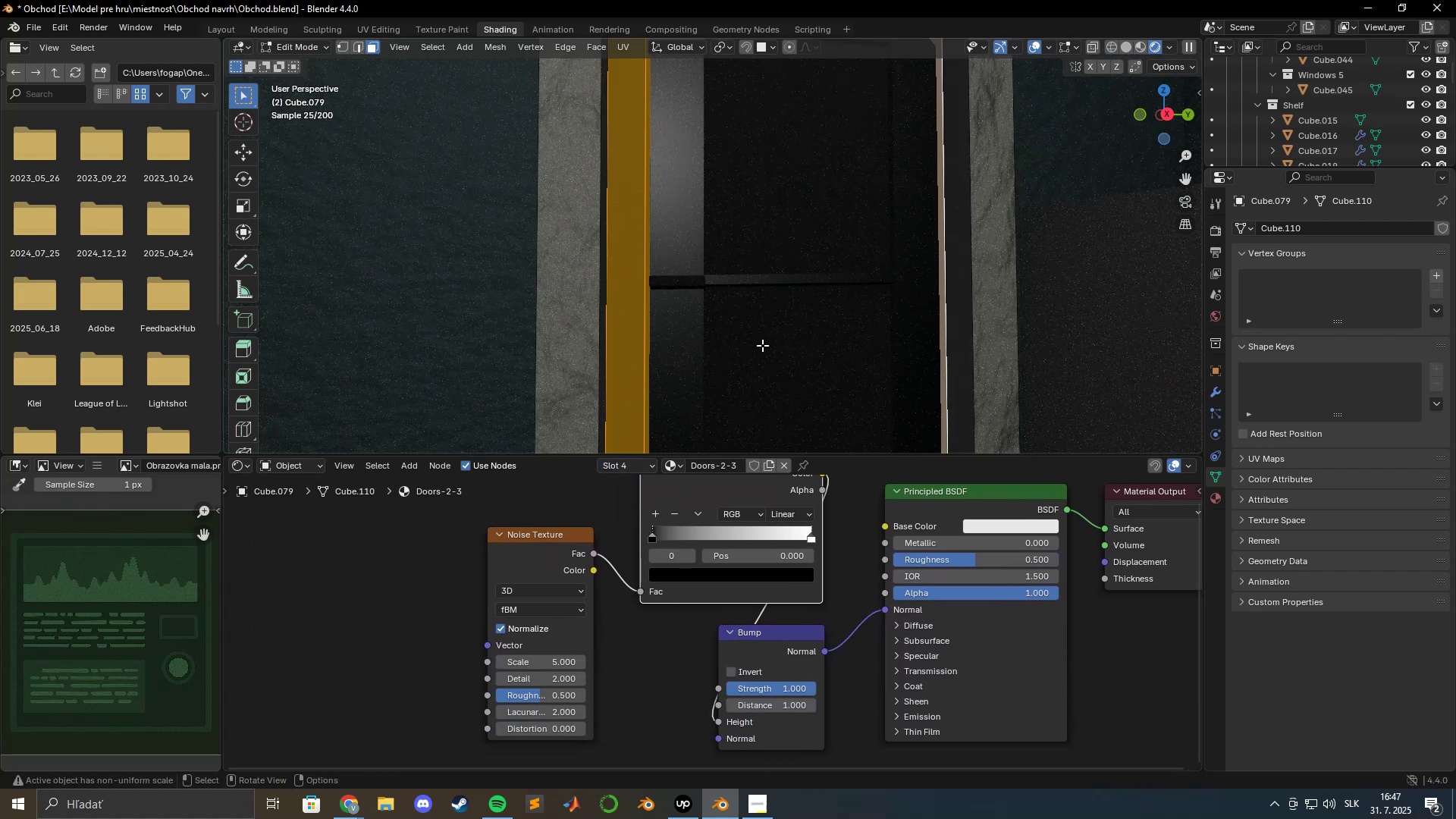 
hold_key(key=ShiftLeft, duration=0.92)
left_click([761, 347])
 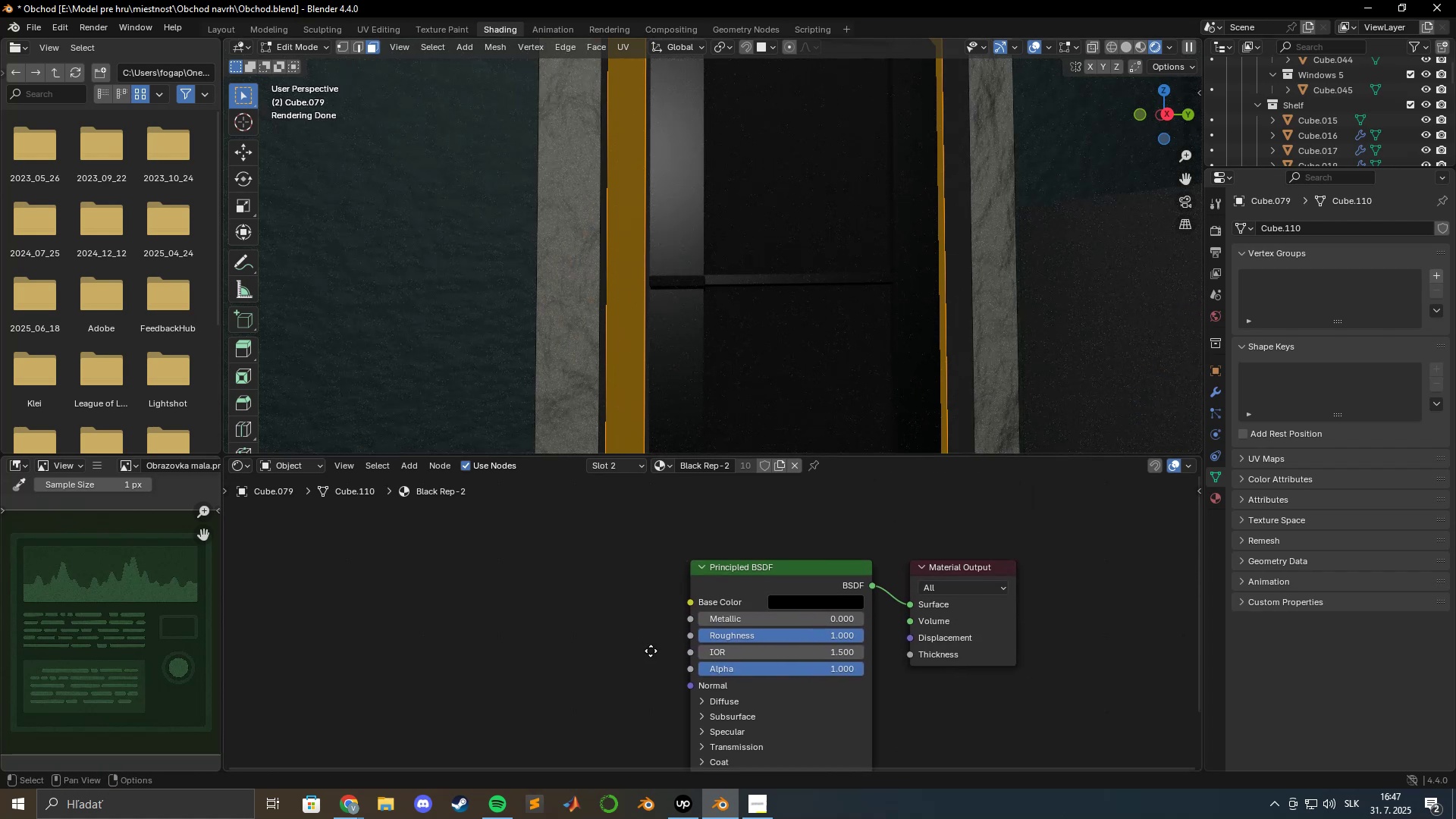 
left_click([639, 466])
 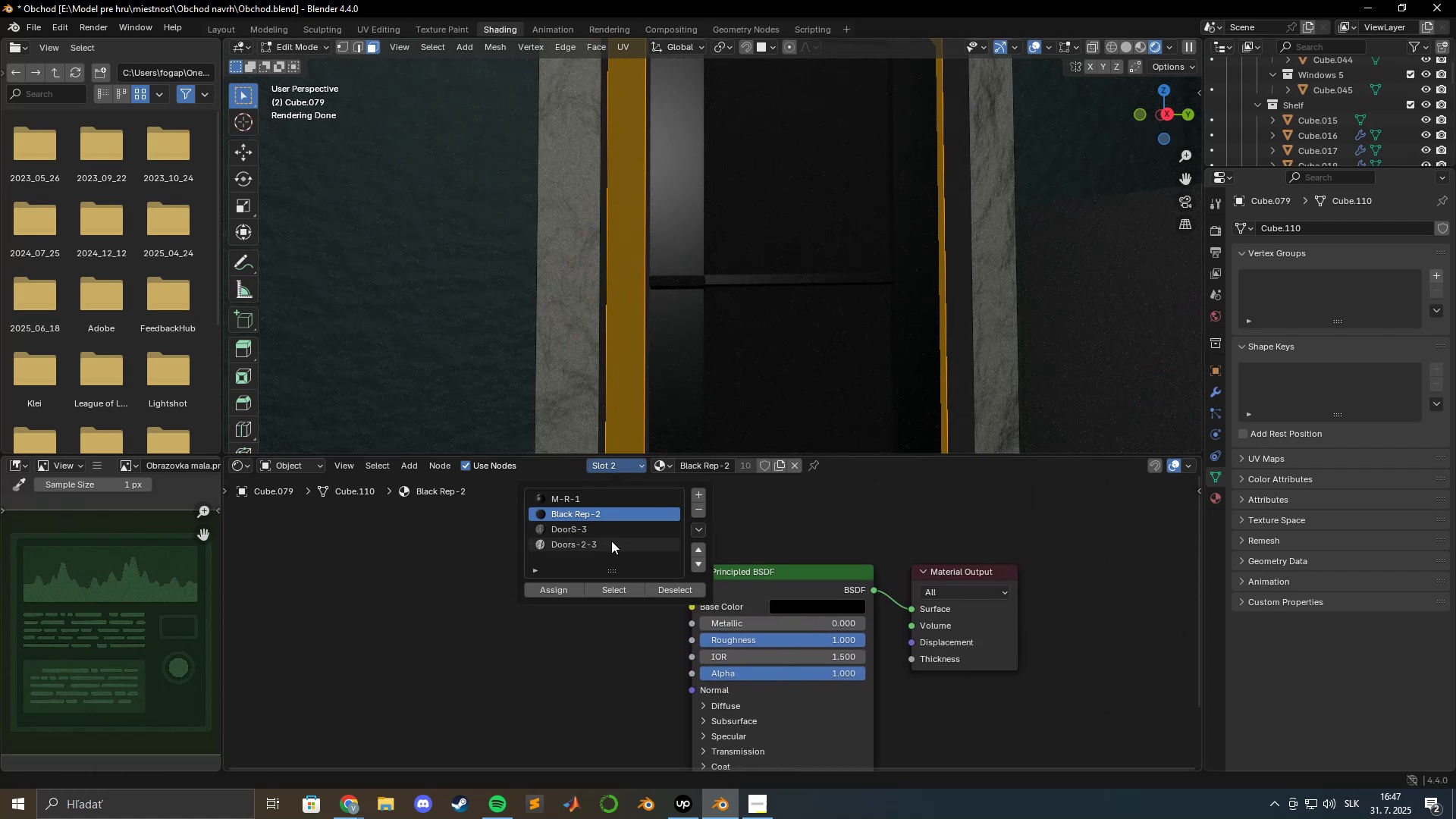 
left_click([609, 545])
 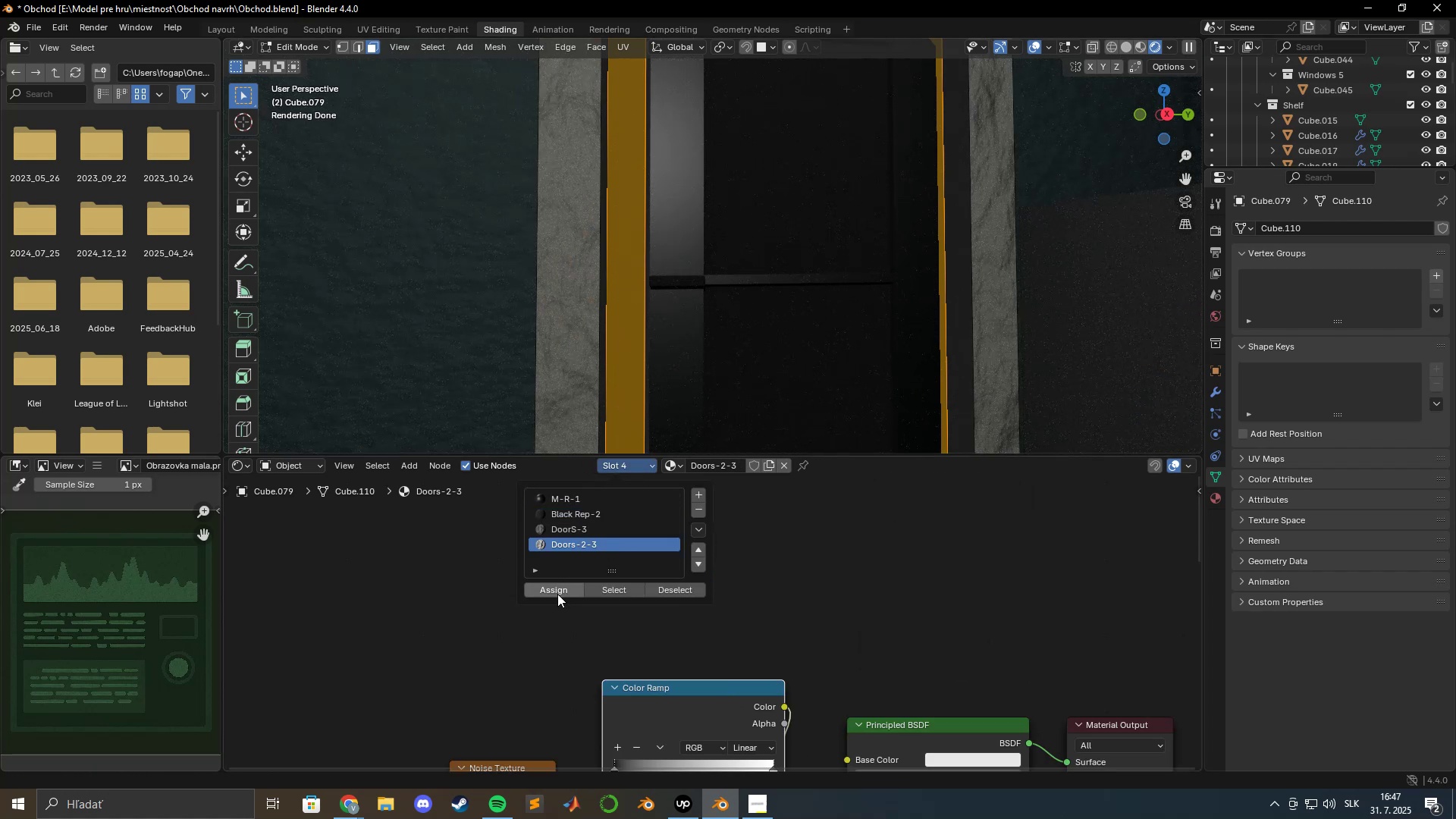 
left_click([557, 594])
 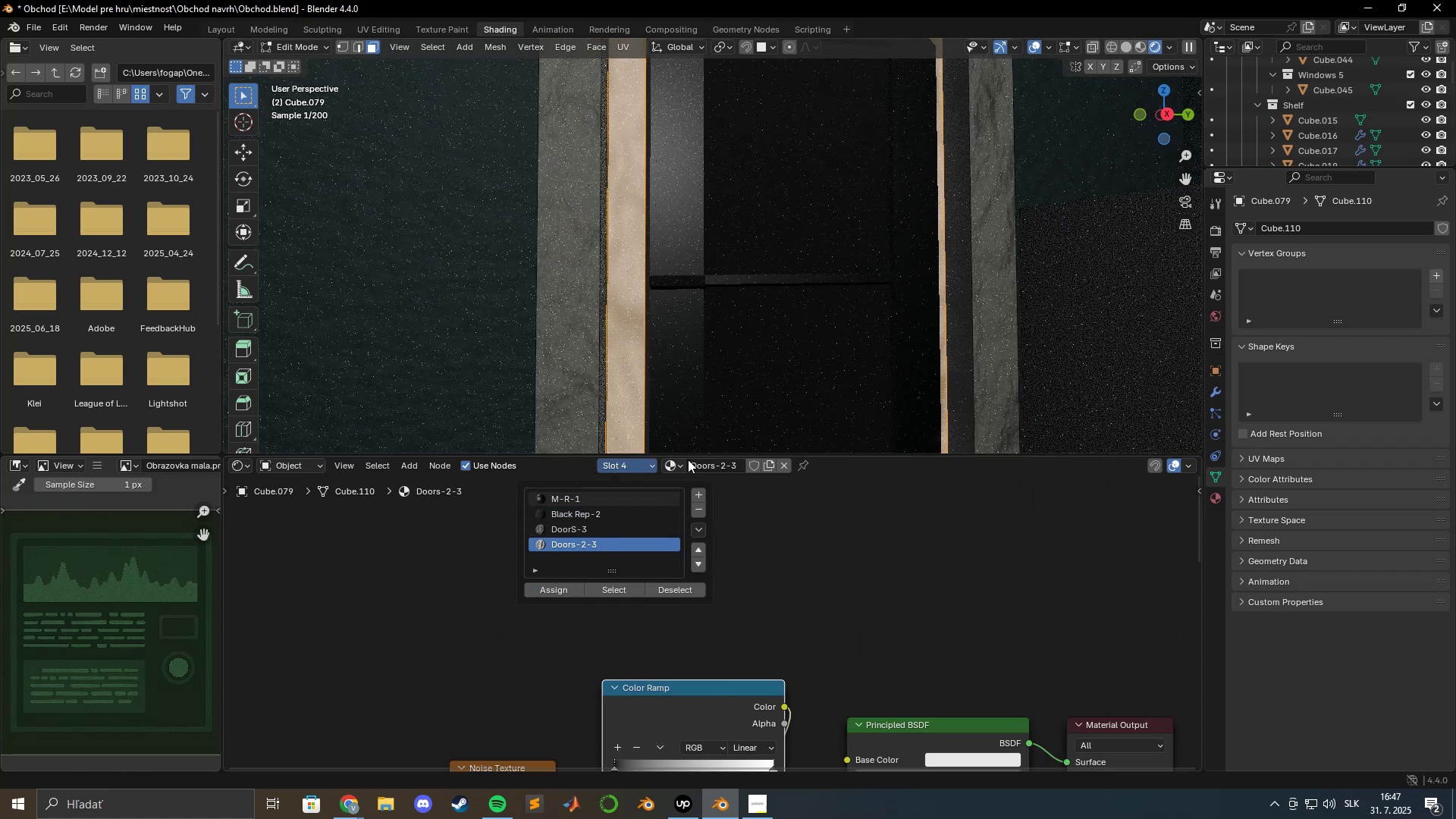 
key(Tab)
 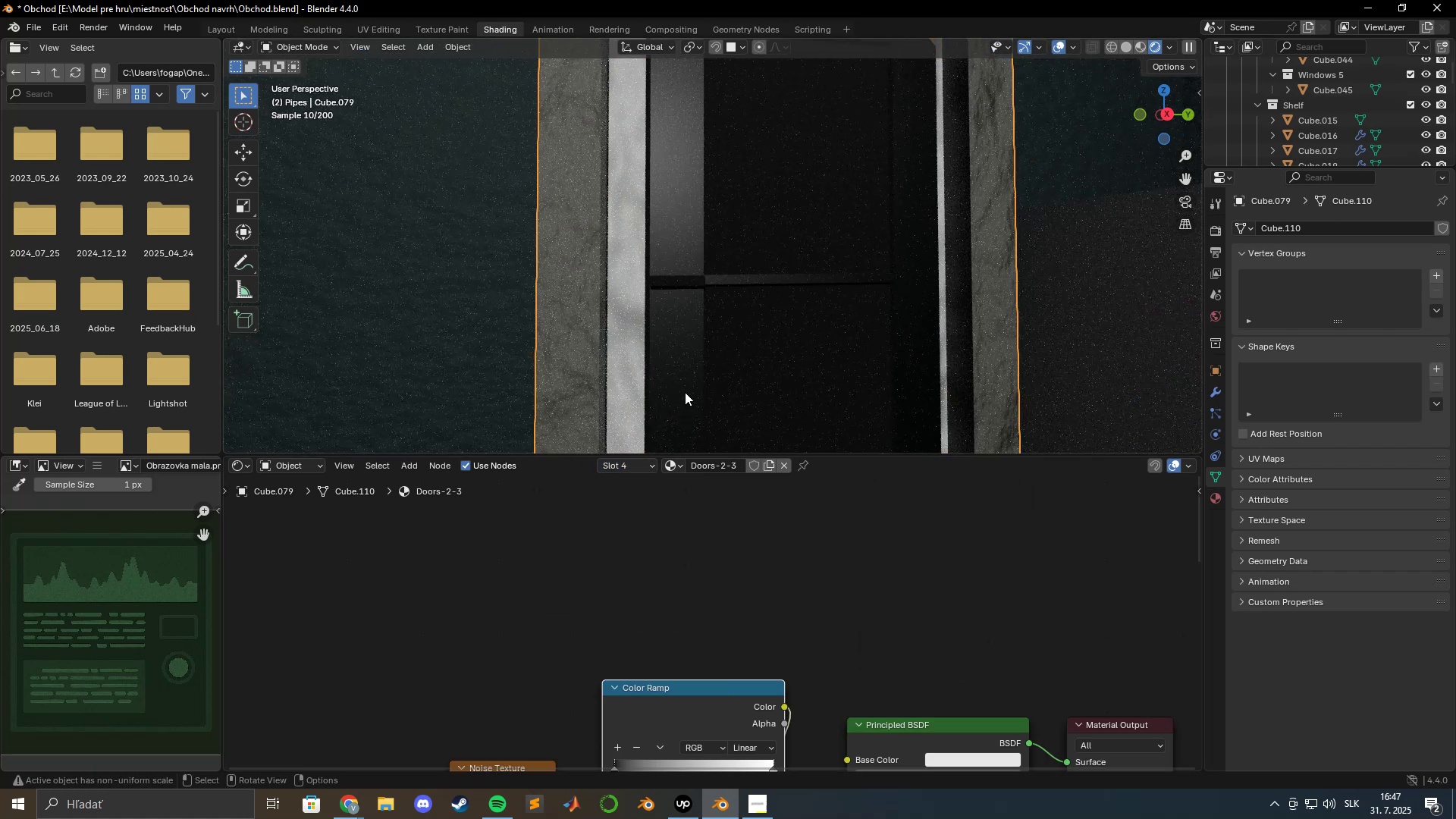 
key(Tab)
 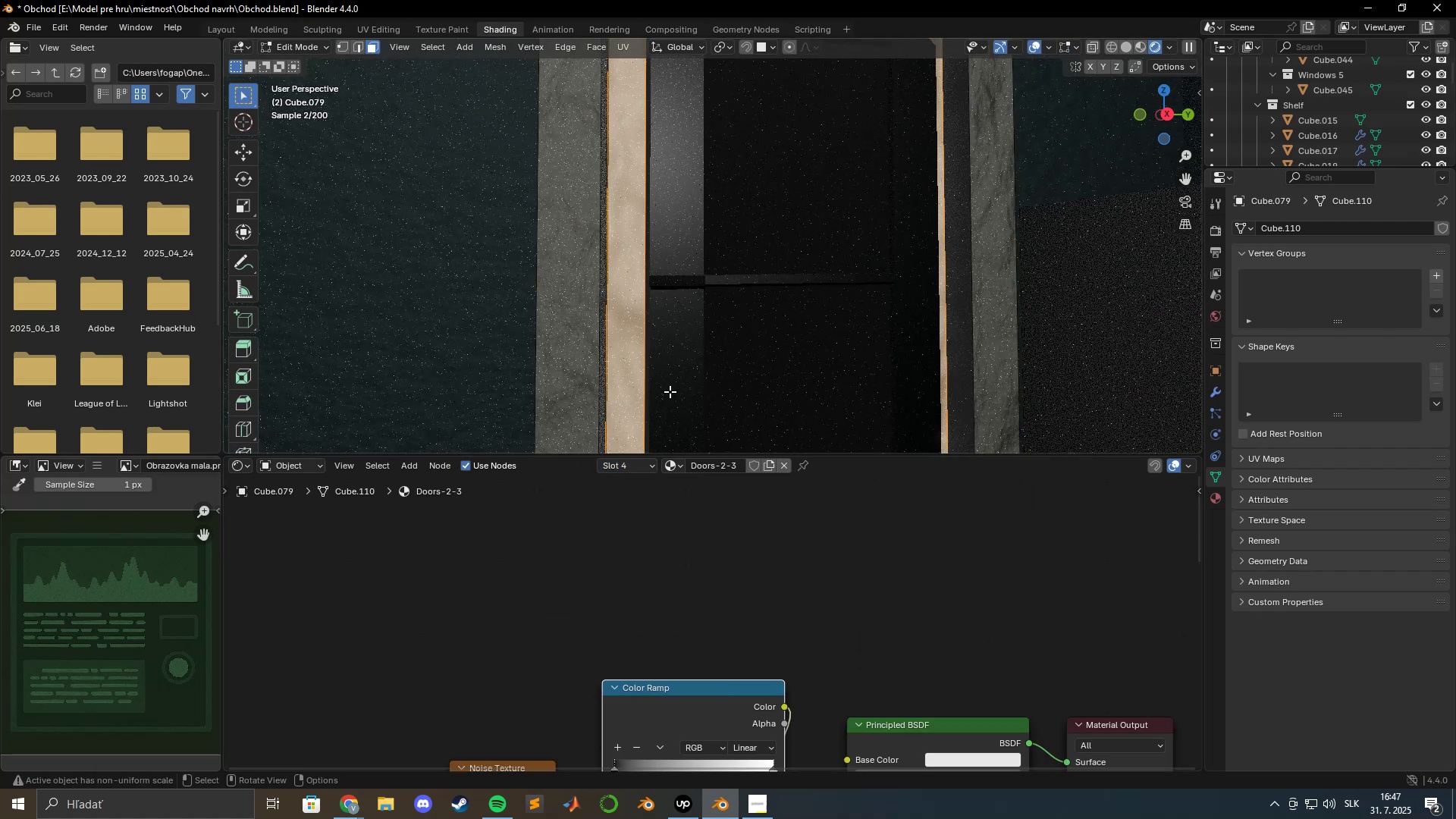 
key(Tab)
 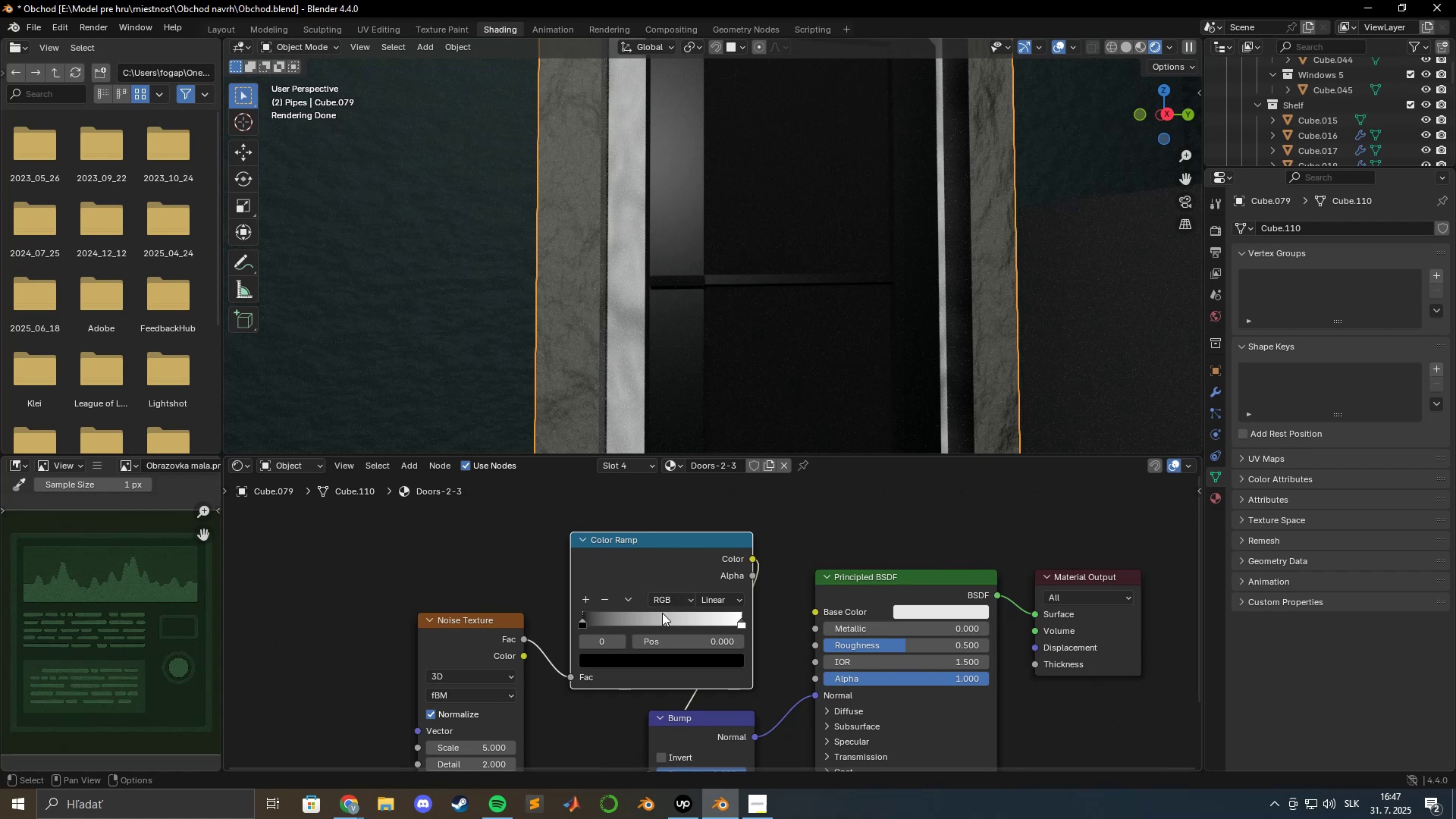 
hold_key(key=ShiftLeft, duration=0.56)
 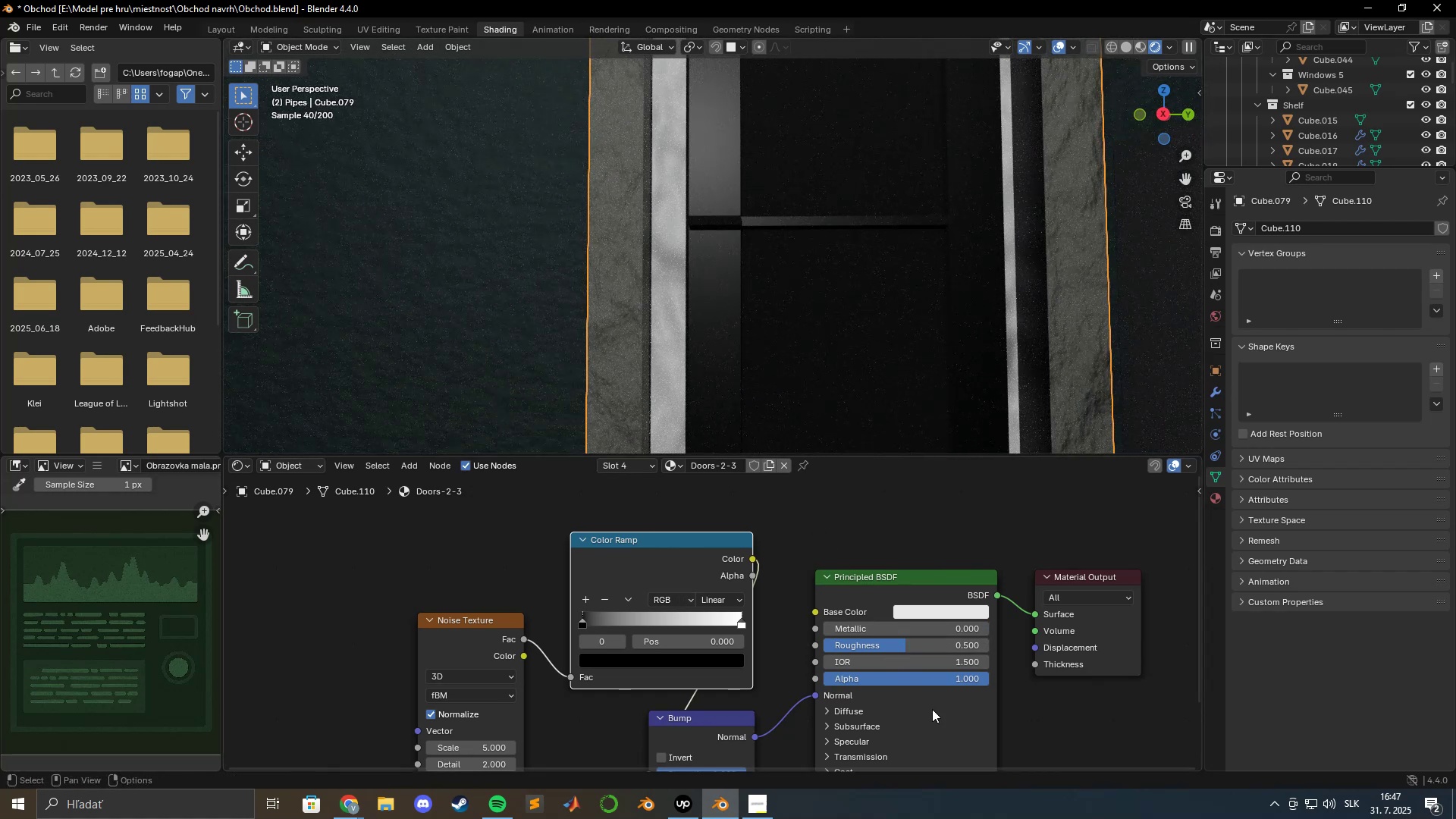 
left_click([916, 613])
 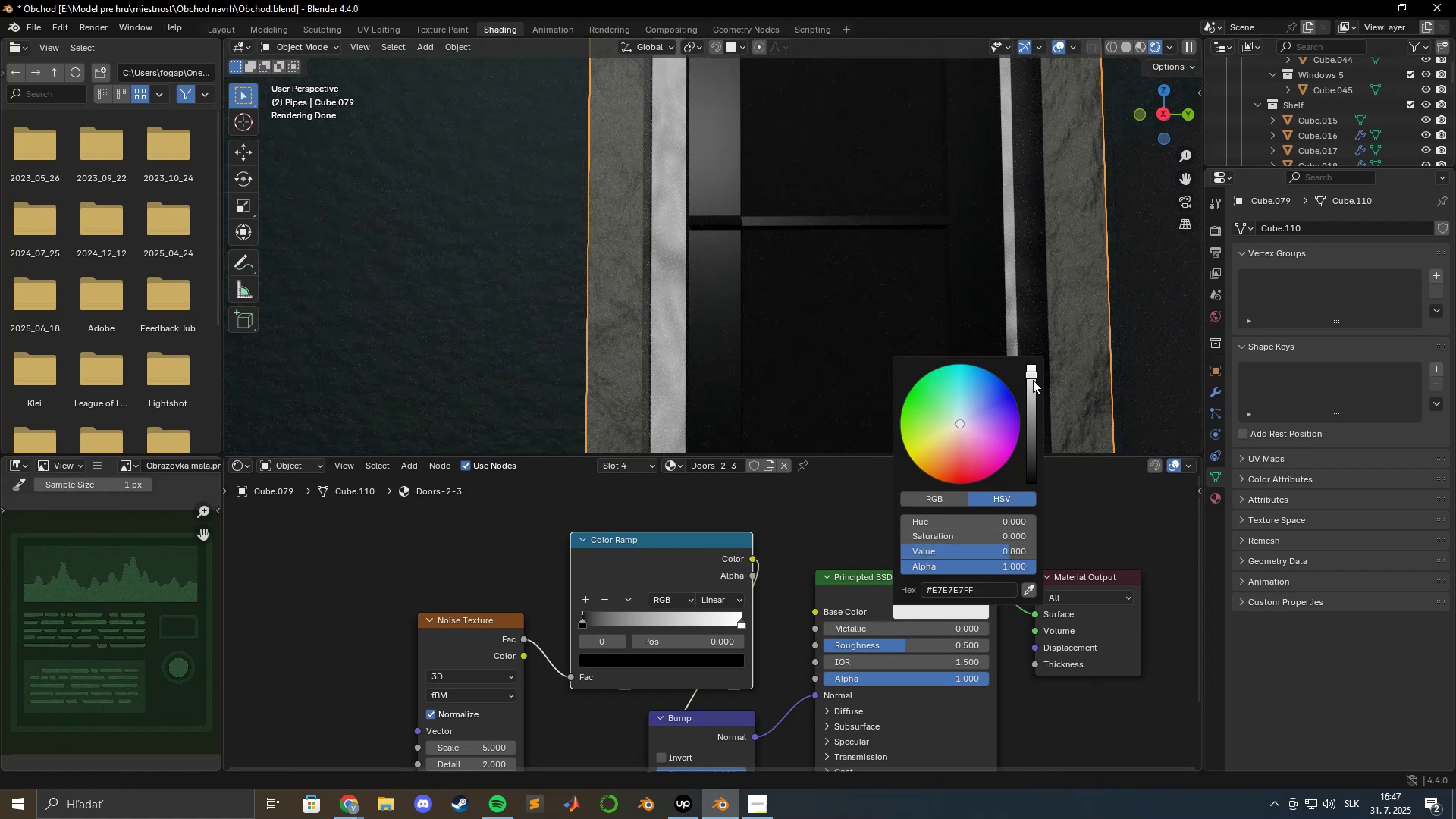 
left_click_drag(start_coordinate=[1032, 374], to_coordinate=[1032, 468])
 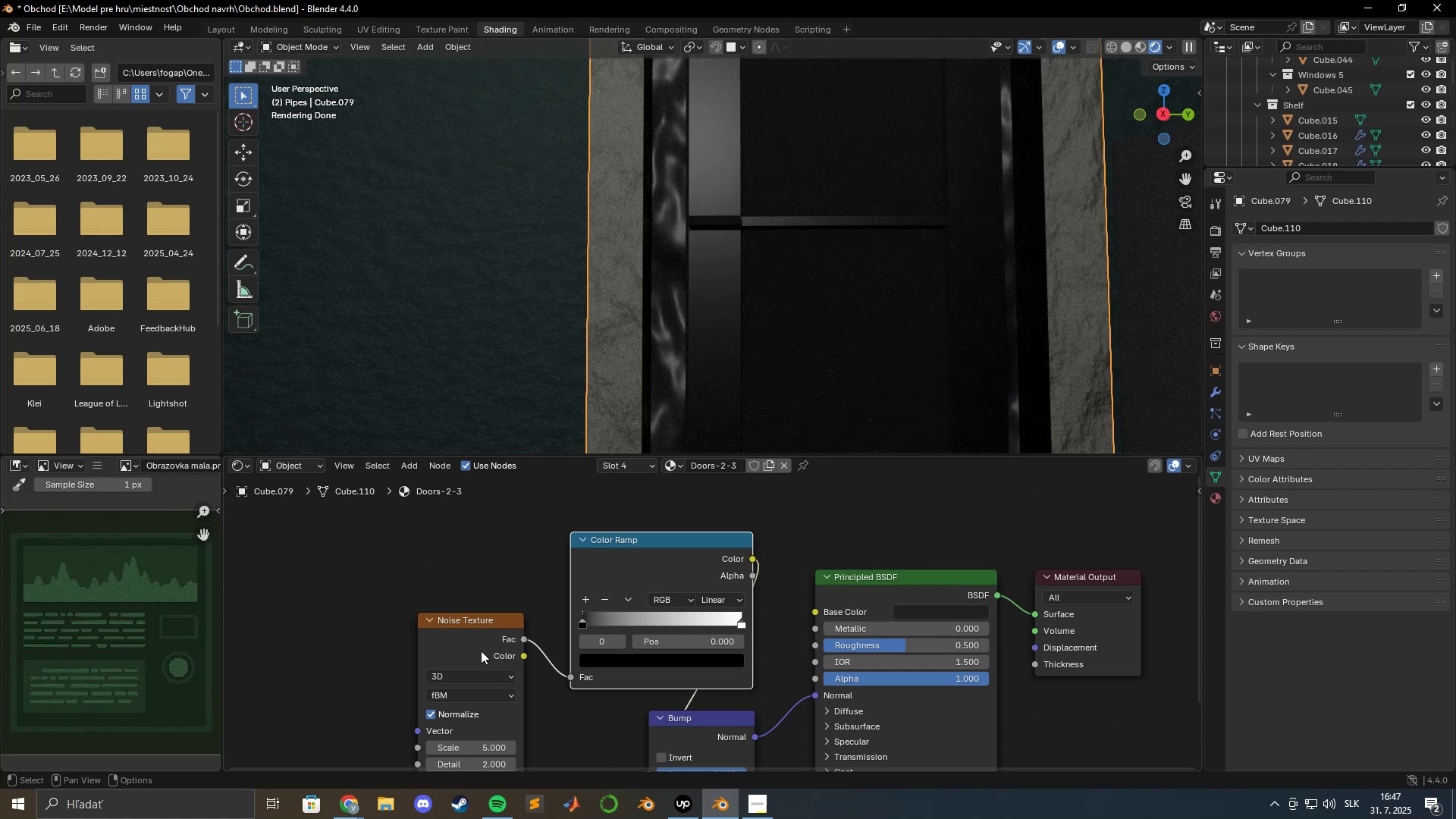 
left_click([457, 643])
 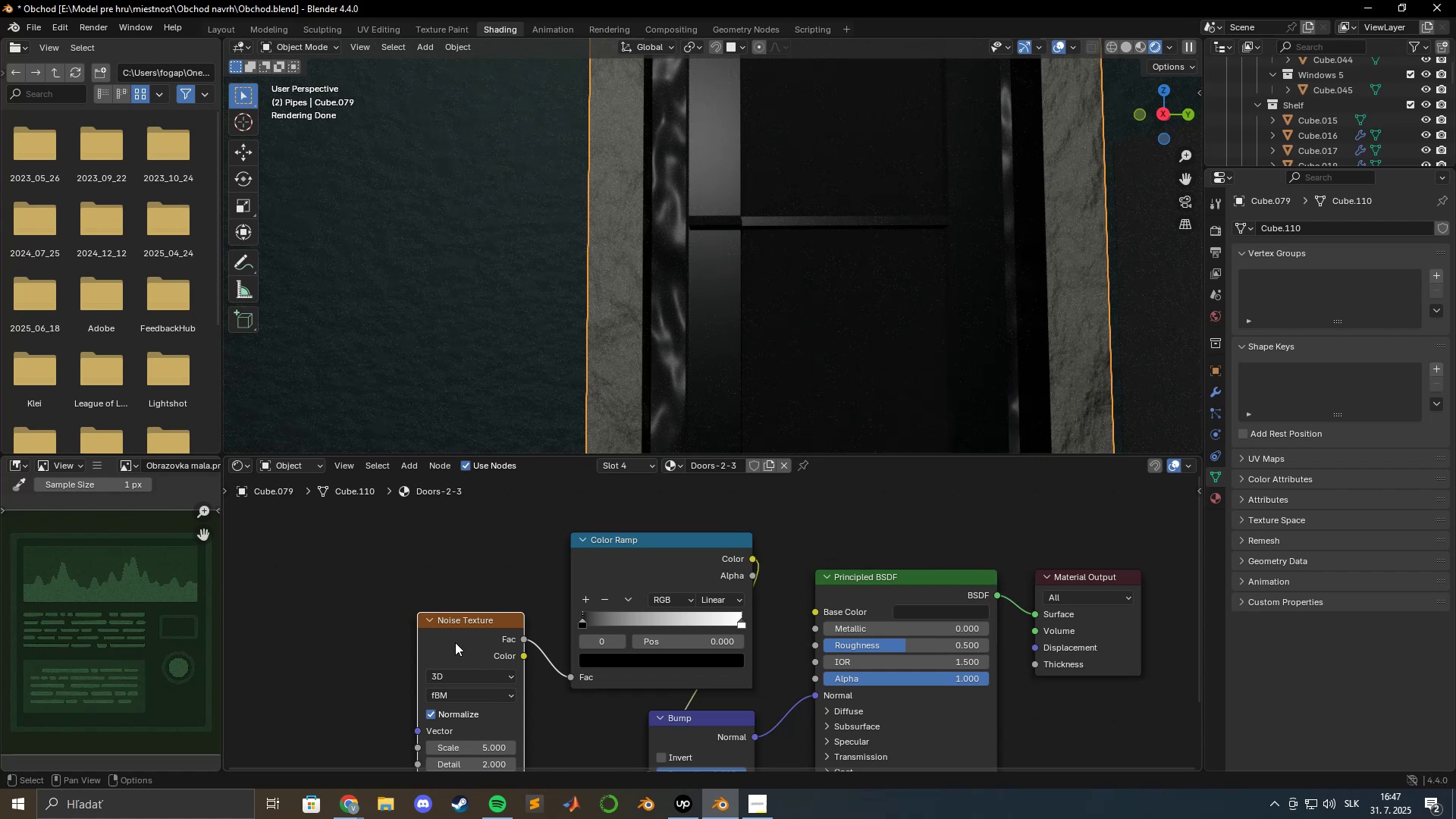 
key(Delete)
 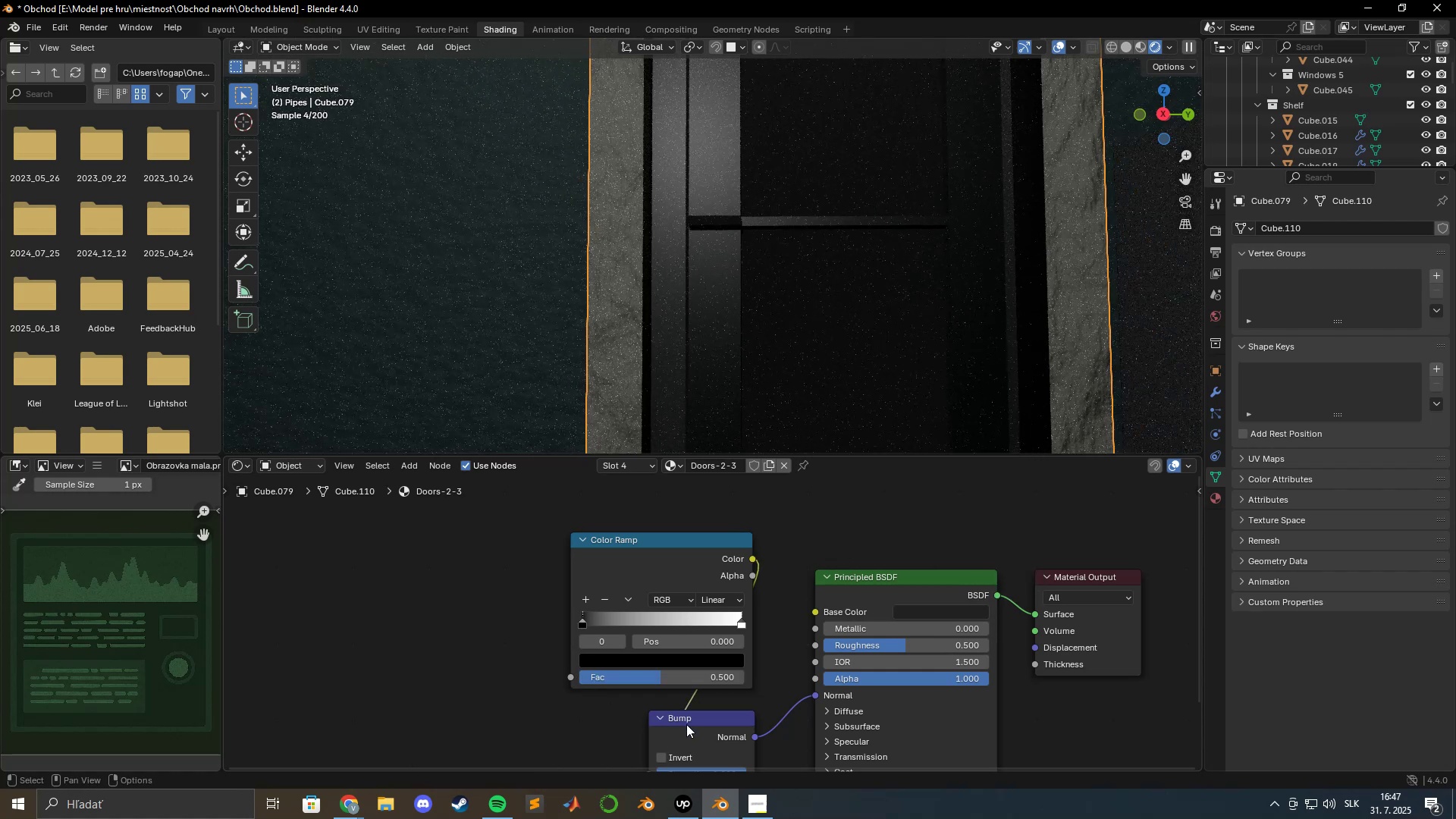 
left_click([687, 724])
 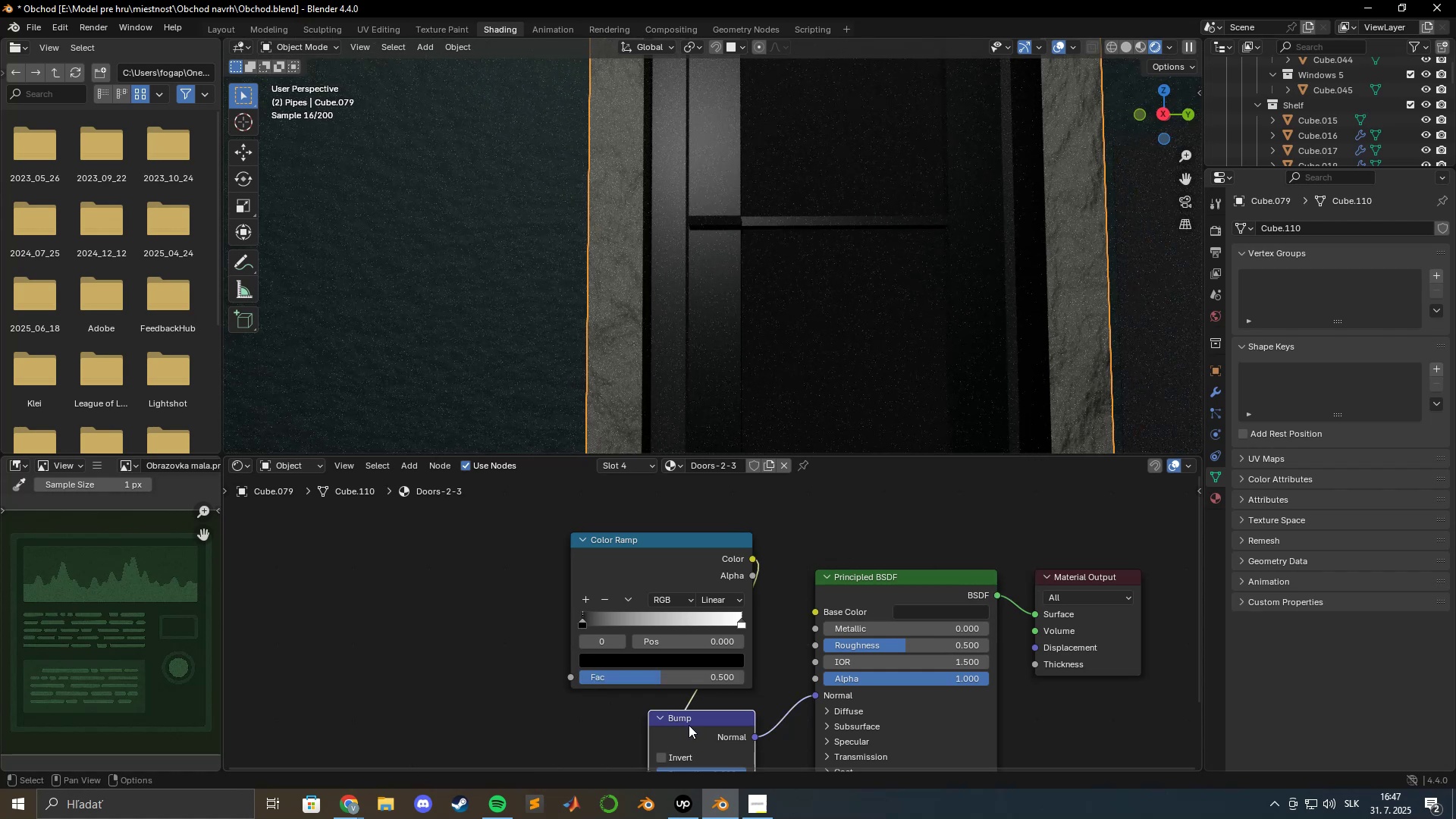 
key(Delete)
 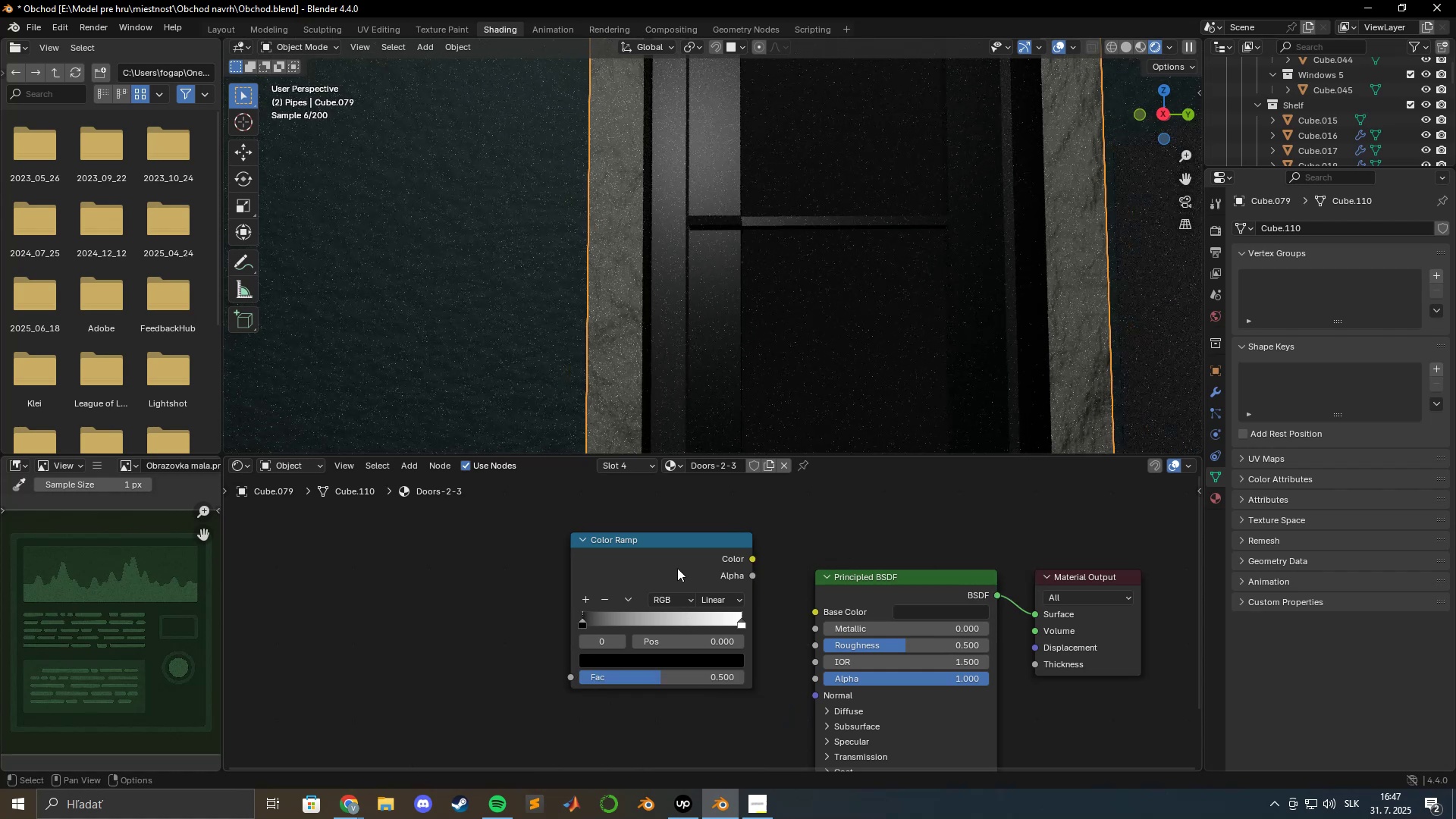 
left_click([676, 567])
 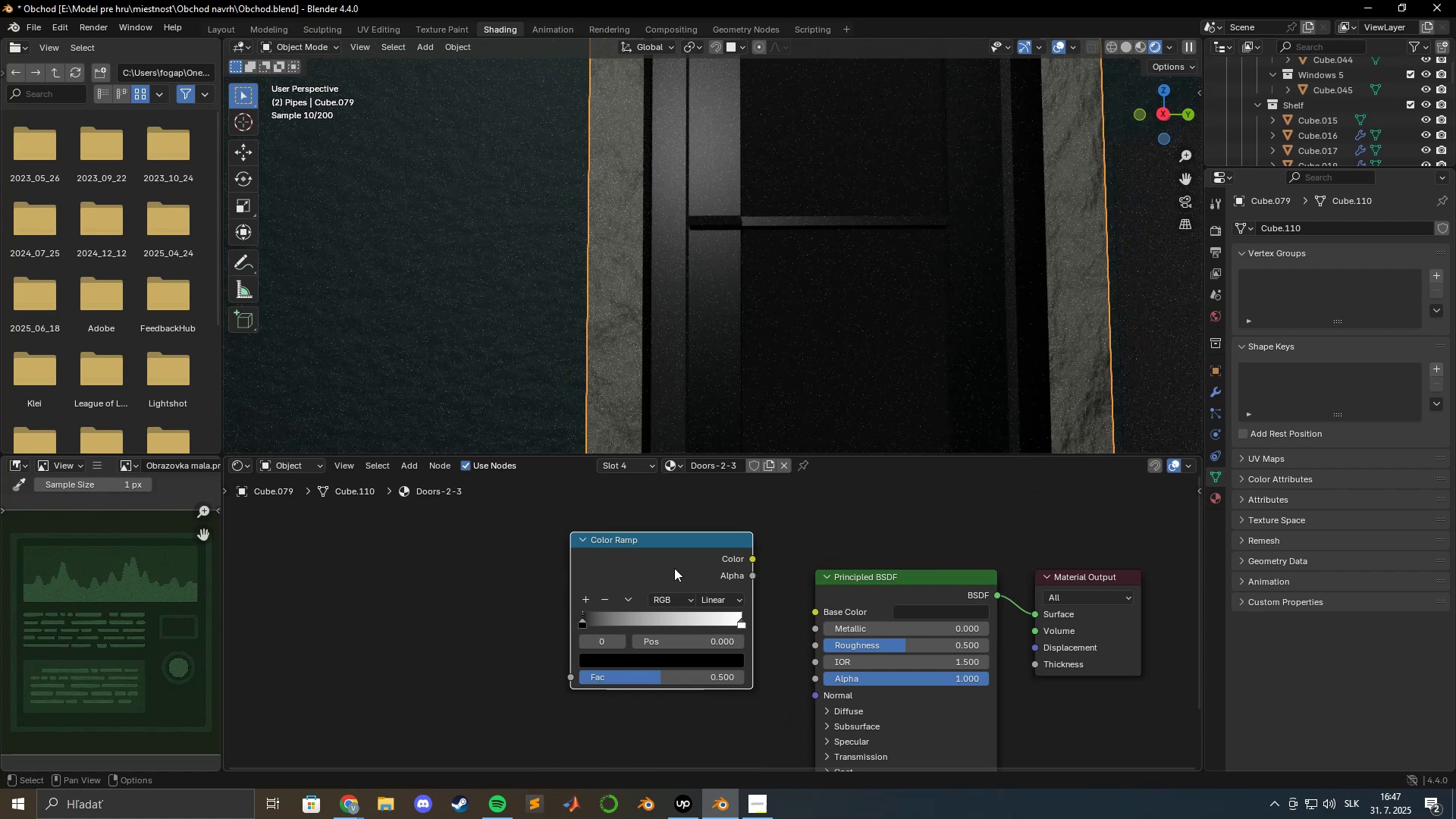 
key(Delete)
 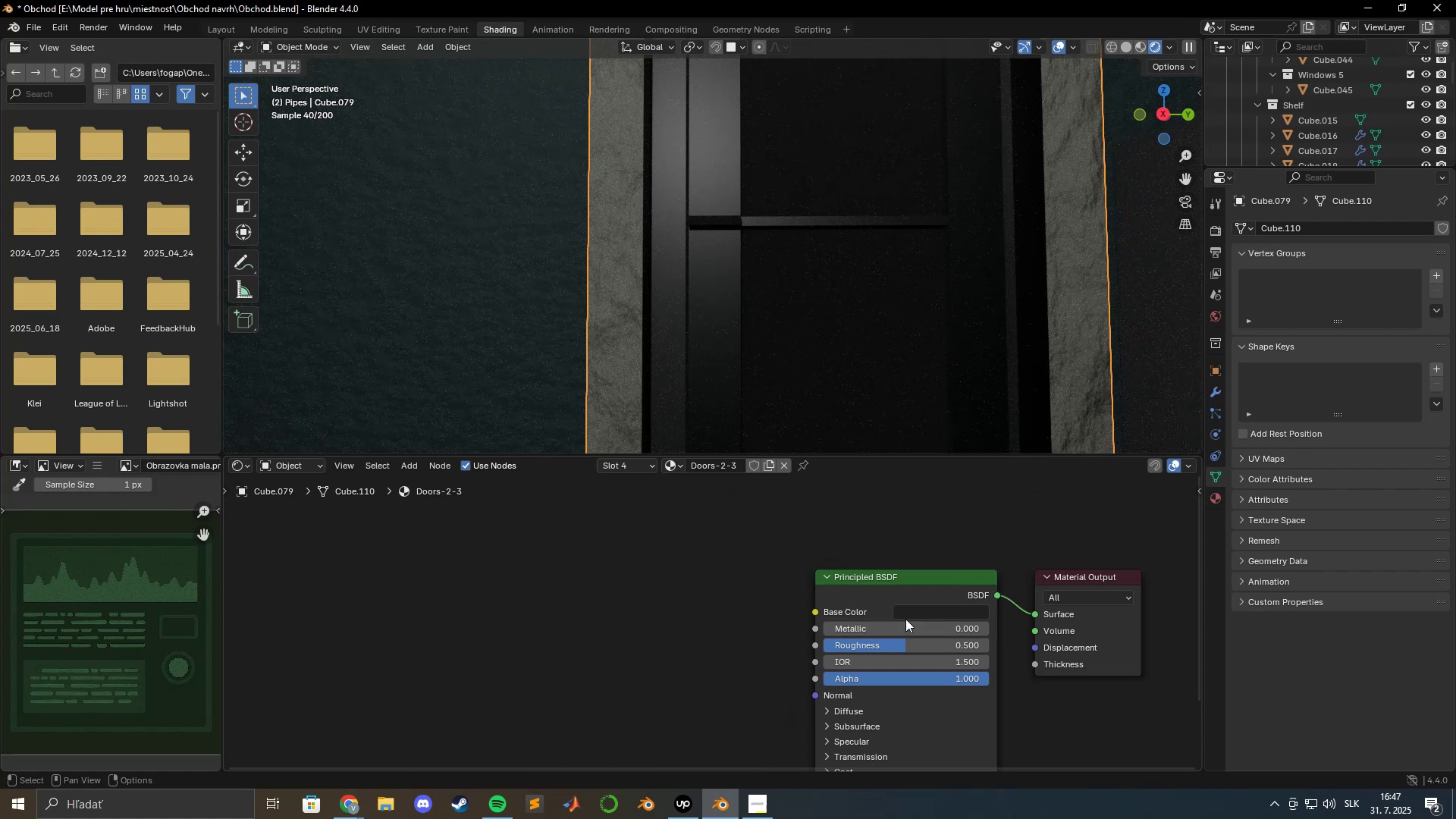 
left_click([912, 616])
 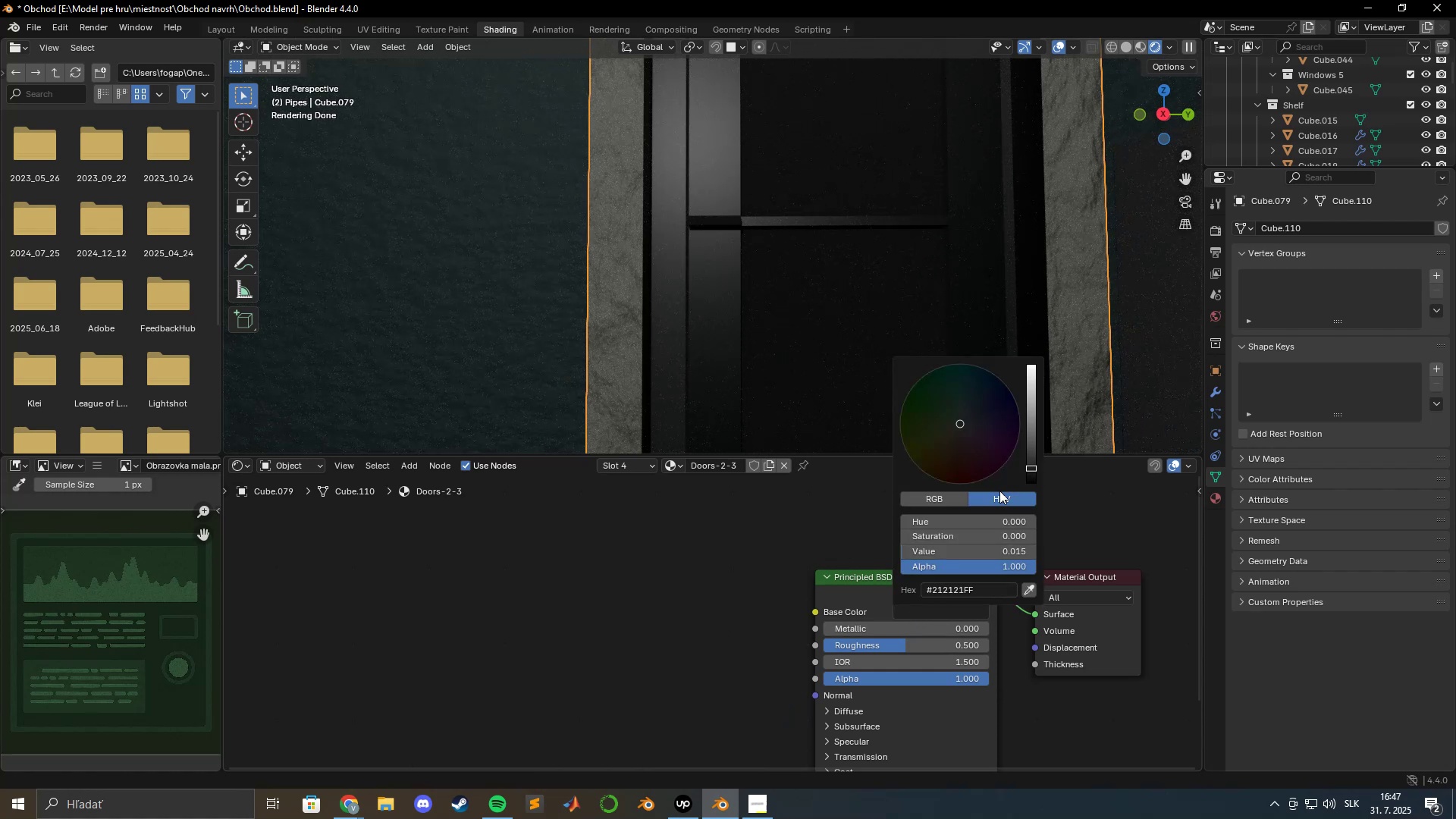 
left_click_drag(start_coordinate=[1035, 472], to_coordinate=[1036, 465])
 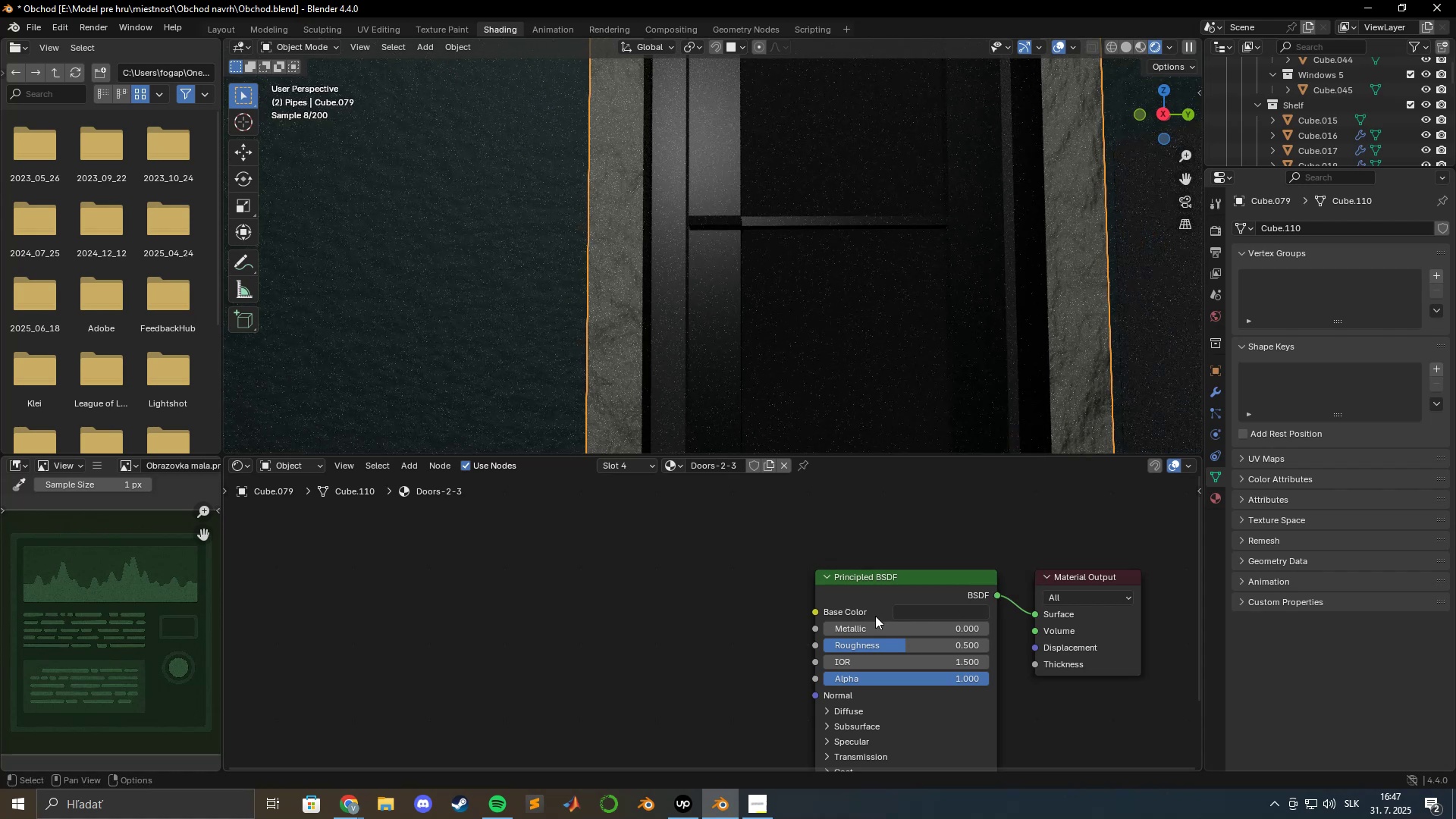 
left_click_drag(start_coordinate=[867, 627], to_coordinate=[1101, 632])
 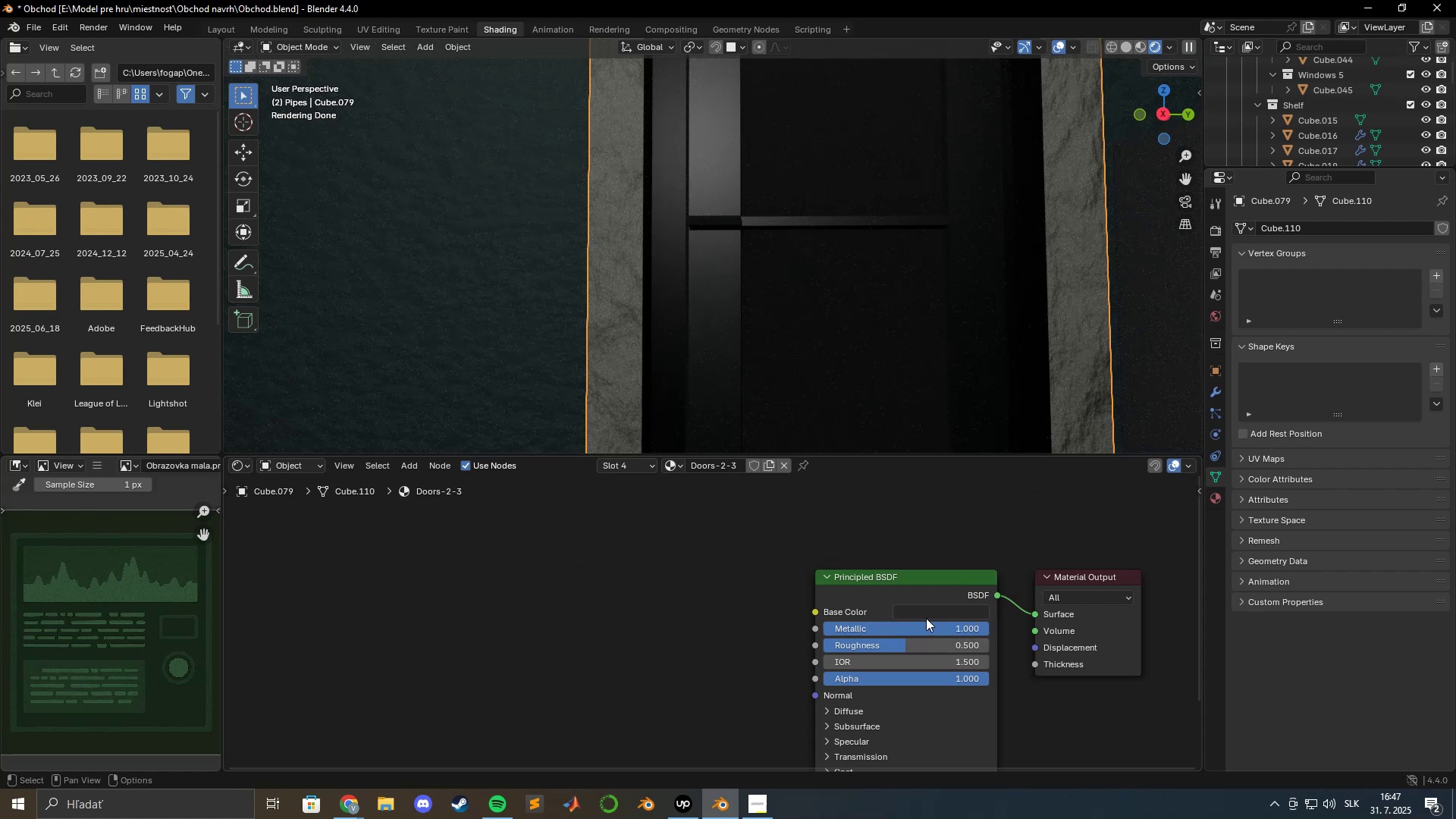 
left_click([927, 616])
 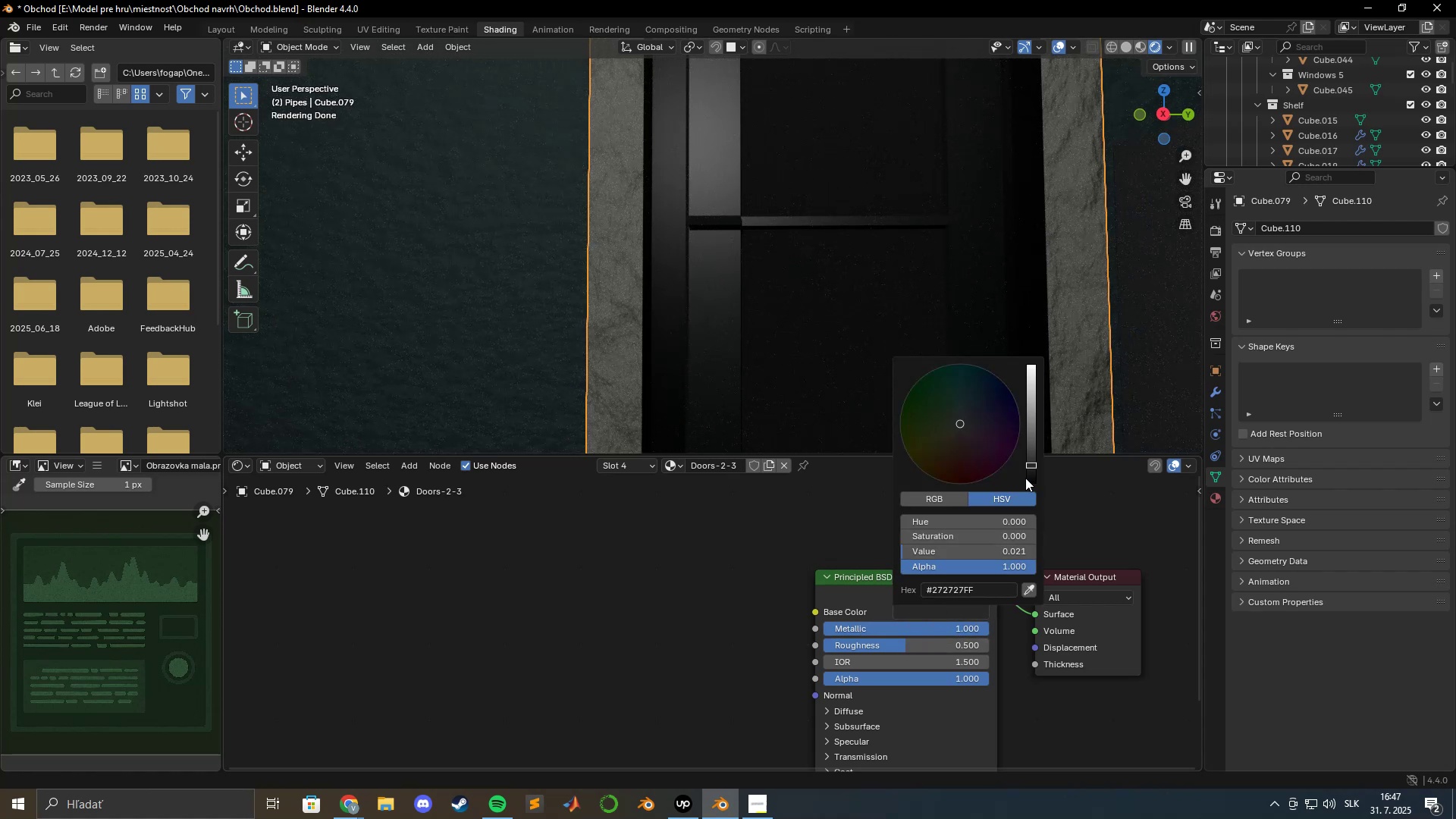 
left_click_drag(start_coordinate=[1028, 466], to_coordinate=[1030, 435])
 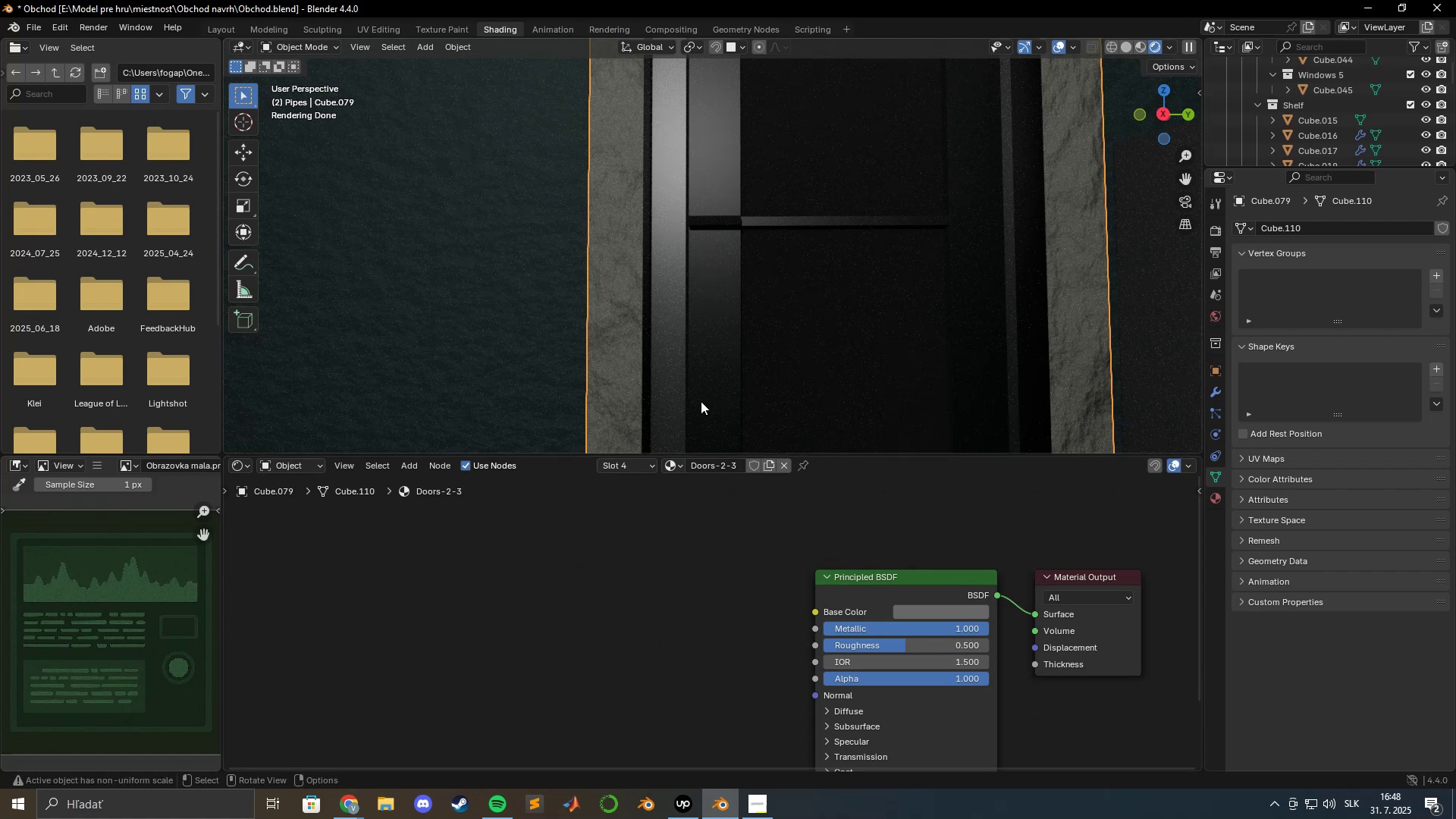 
hold_key(key=ShiftLeft, duration=1.54)
 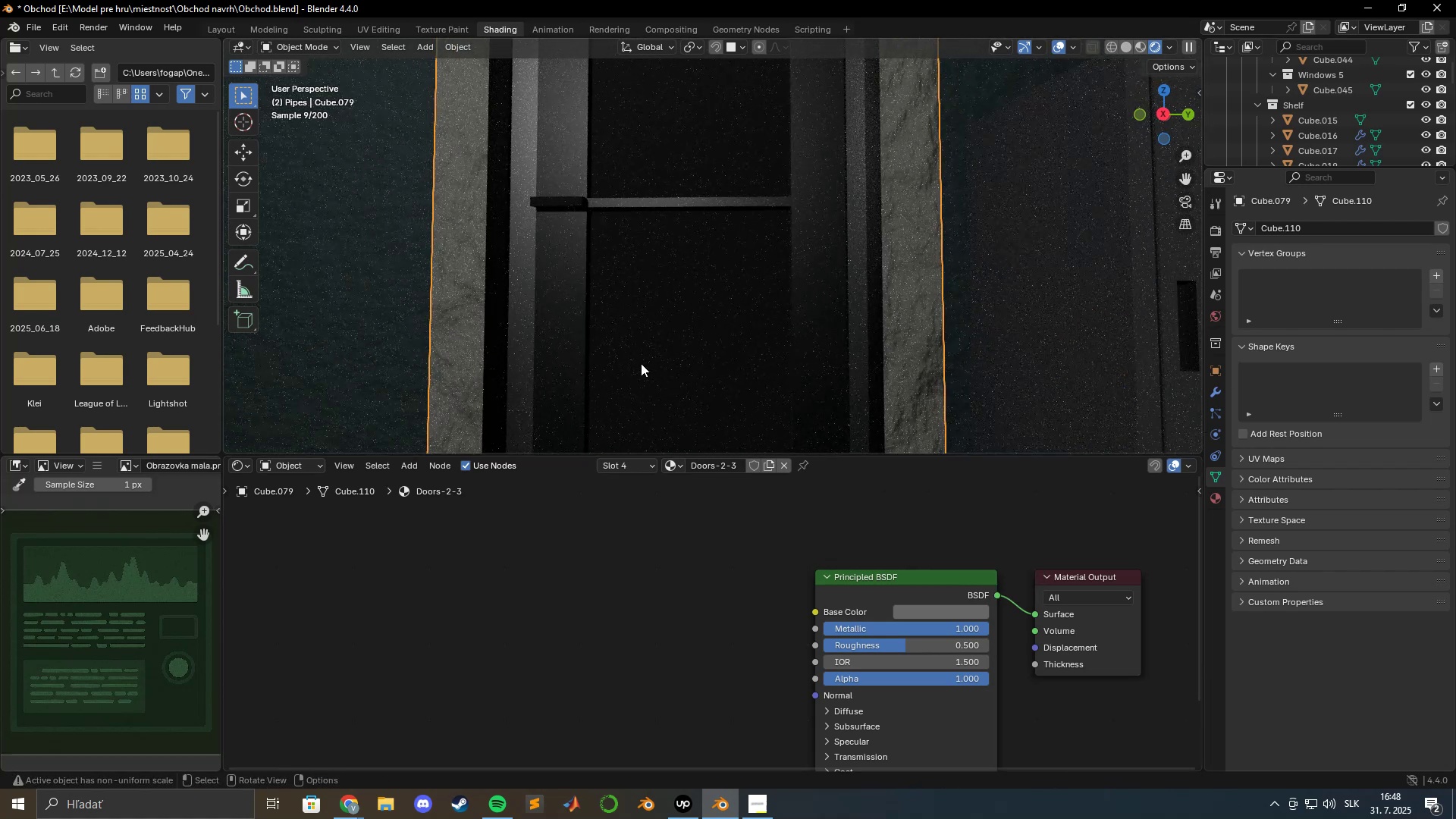 
hold_key(key=ShiftLeft, duration=0.3)
 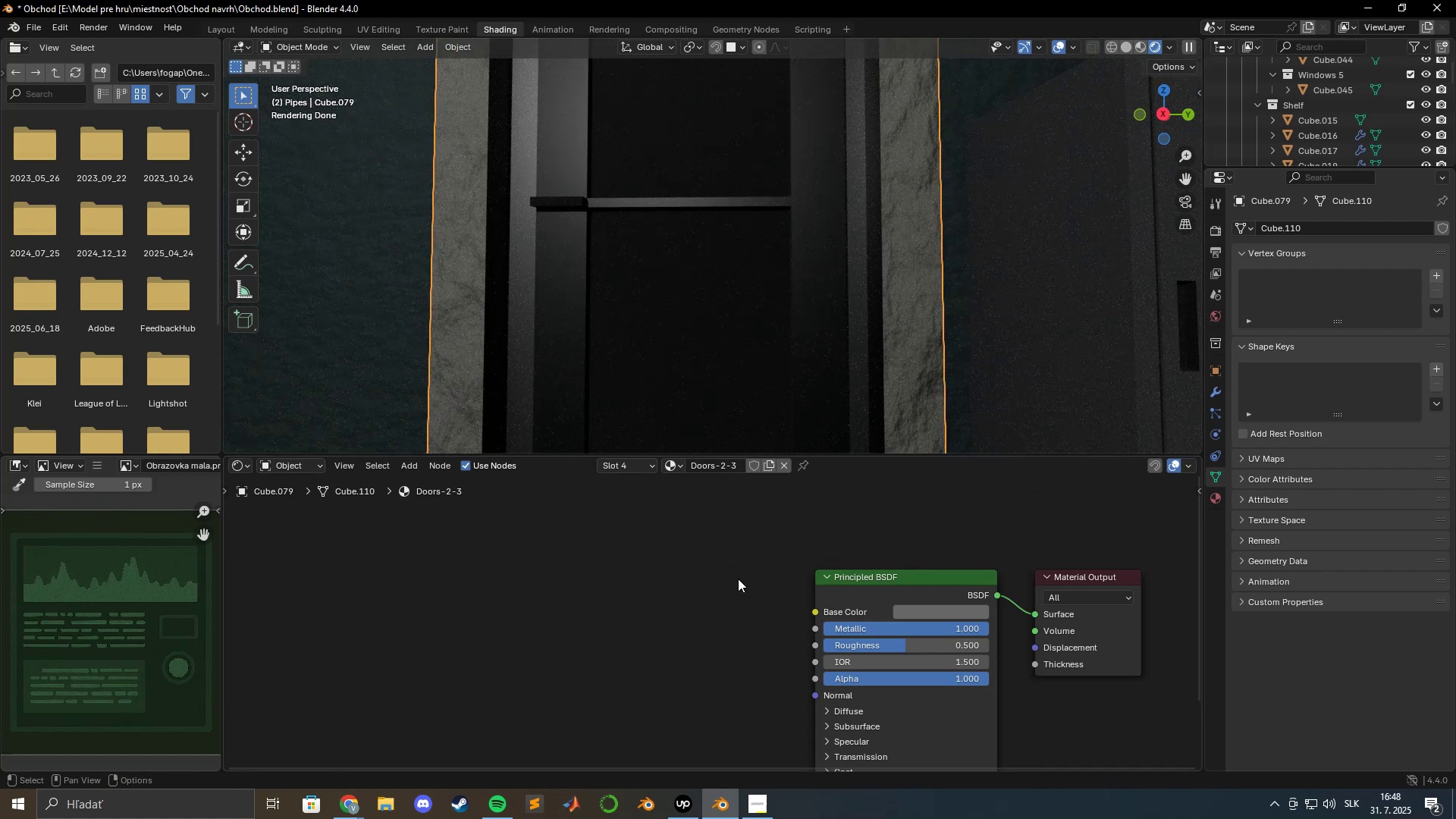 
key(Shift+A)
 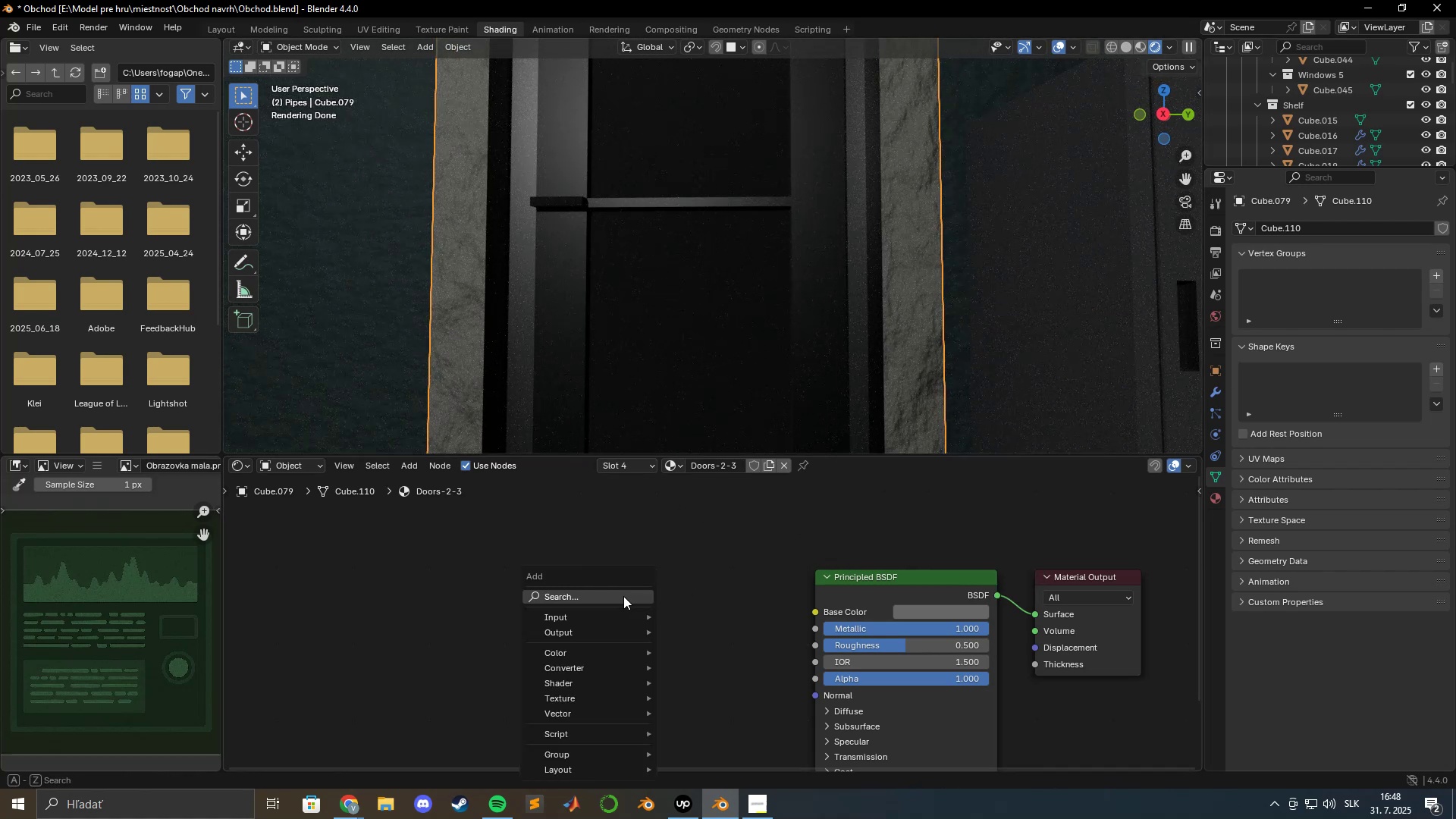 
left_click([620, 596])
 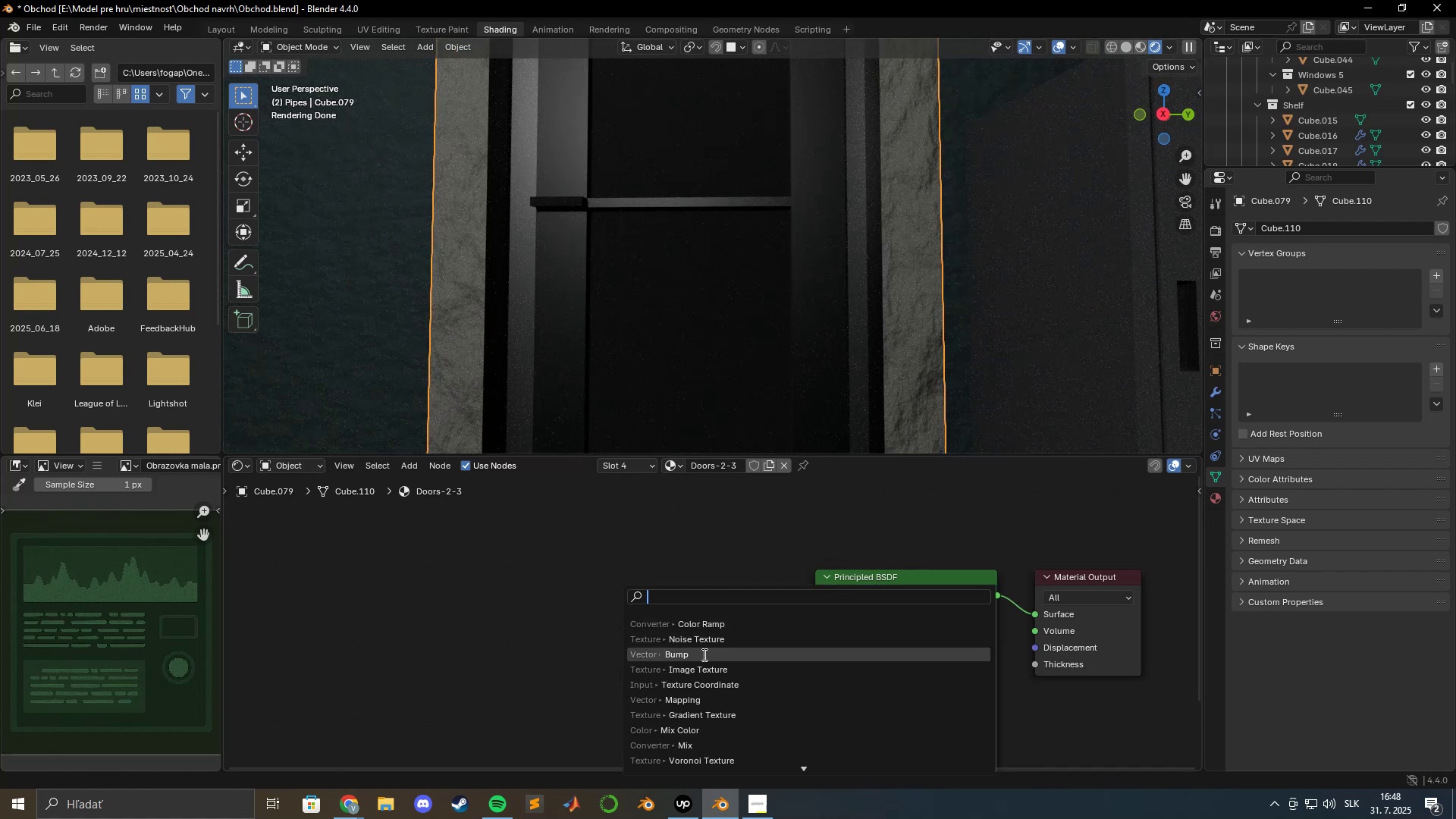 
left_click([702, 657])
 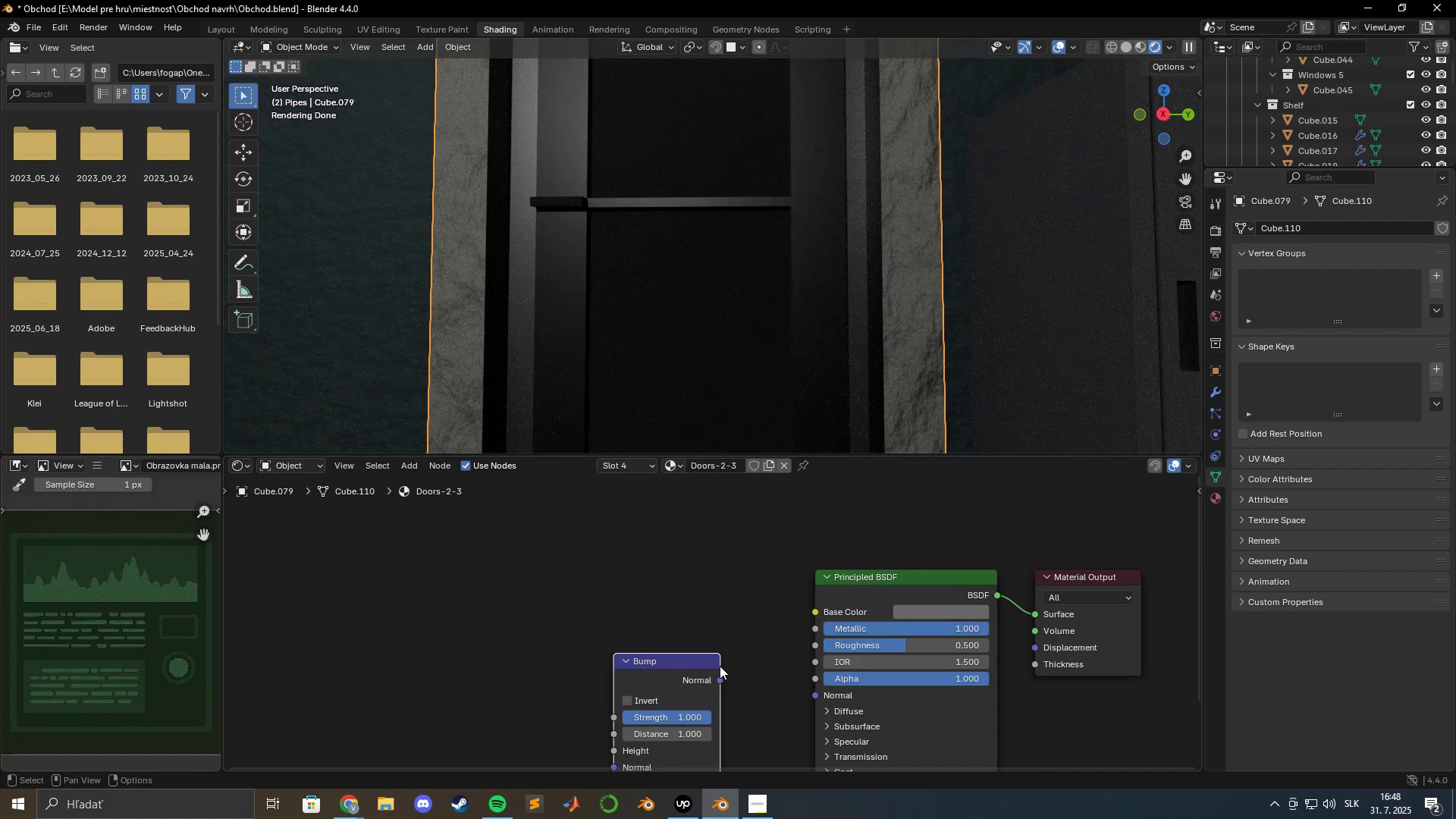 
left_click_drag(start_coordinate=[714, 674], to_coordinate=[802, 693])
 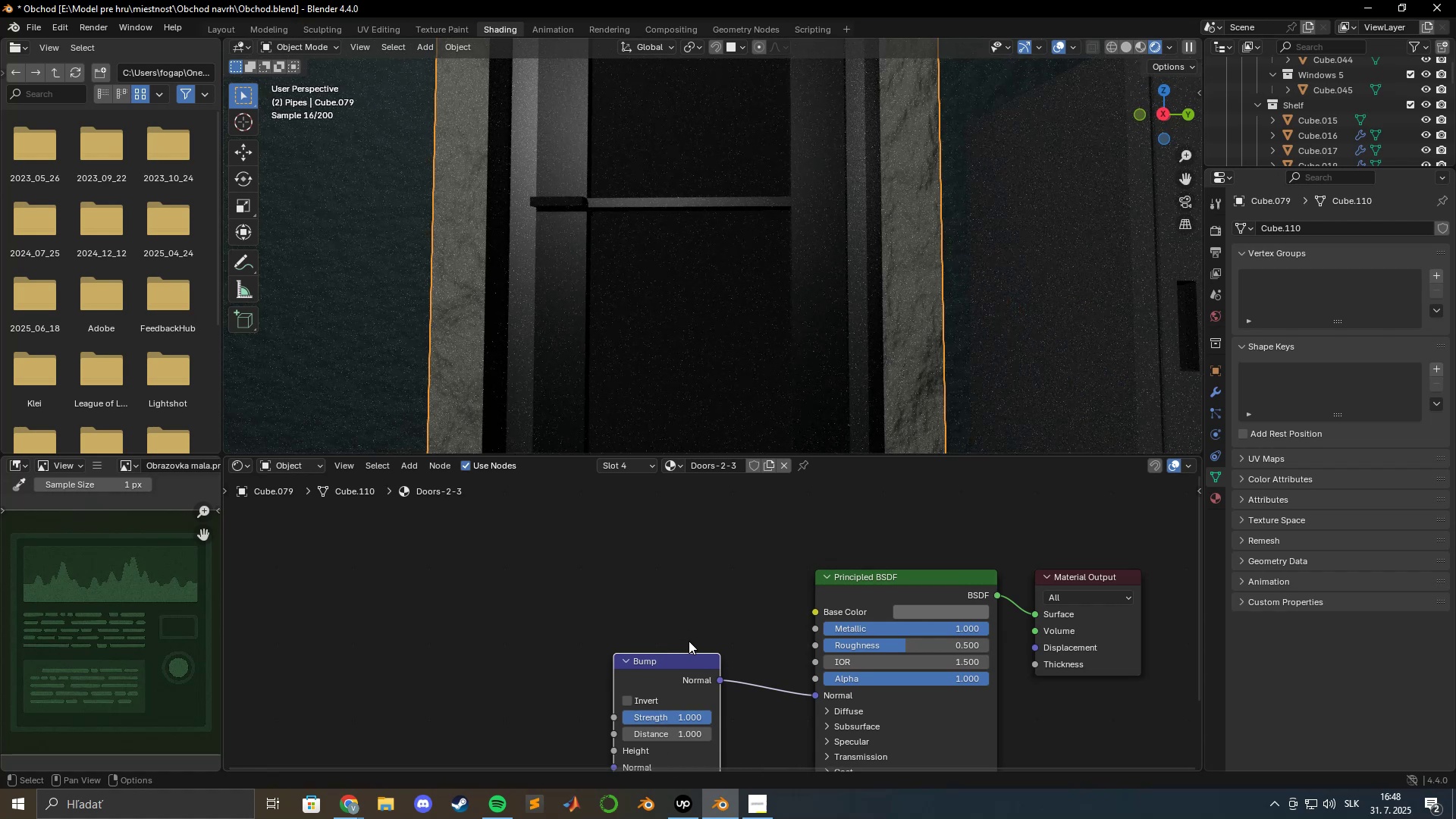 
hold_key(key=ShiftLeft, duration=1.33)
 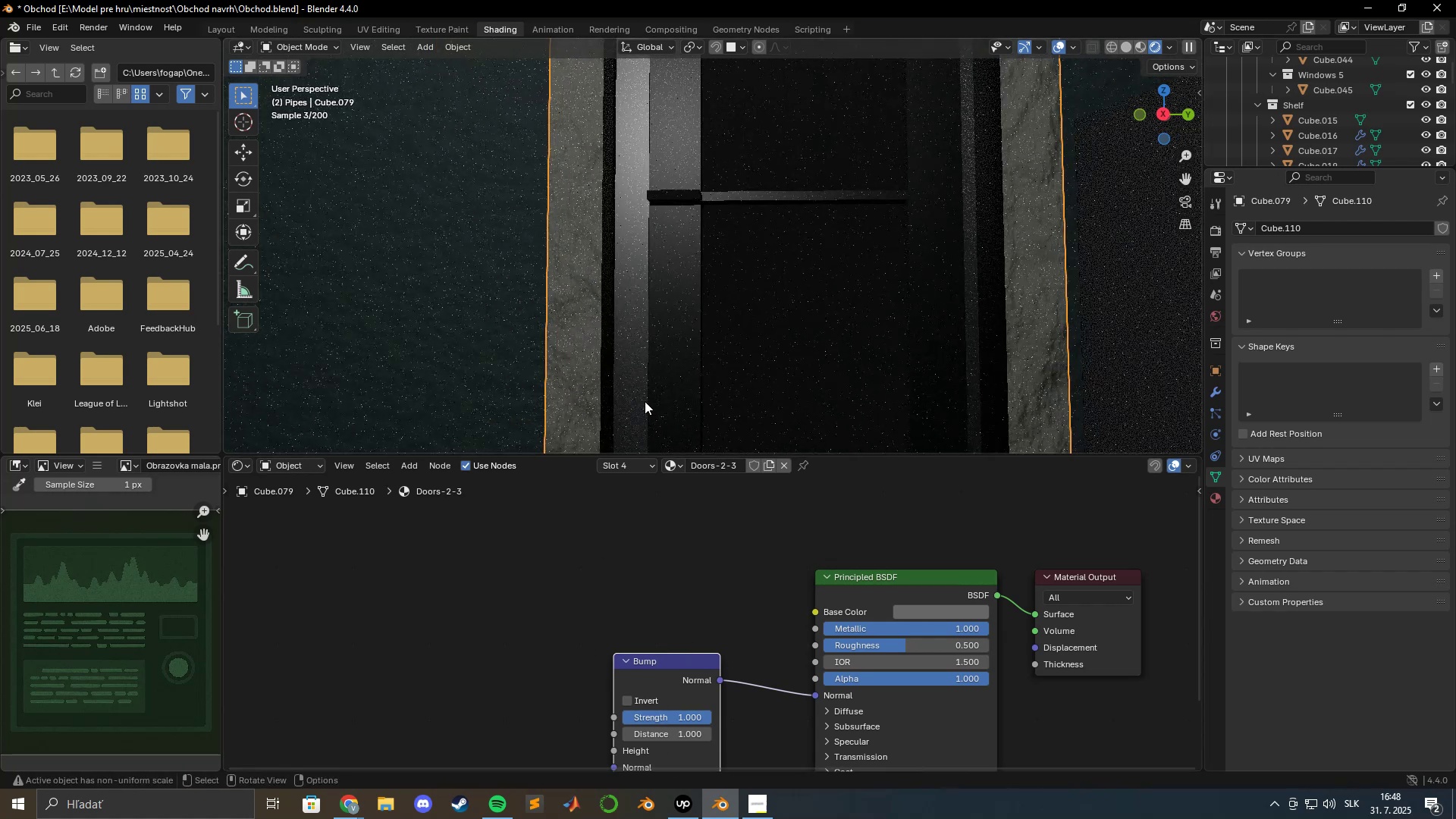 
scroll: coordinate [645, 401], scroll_direction: up, amount: 1.0
 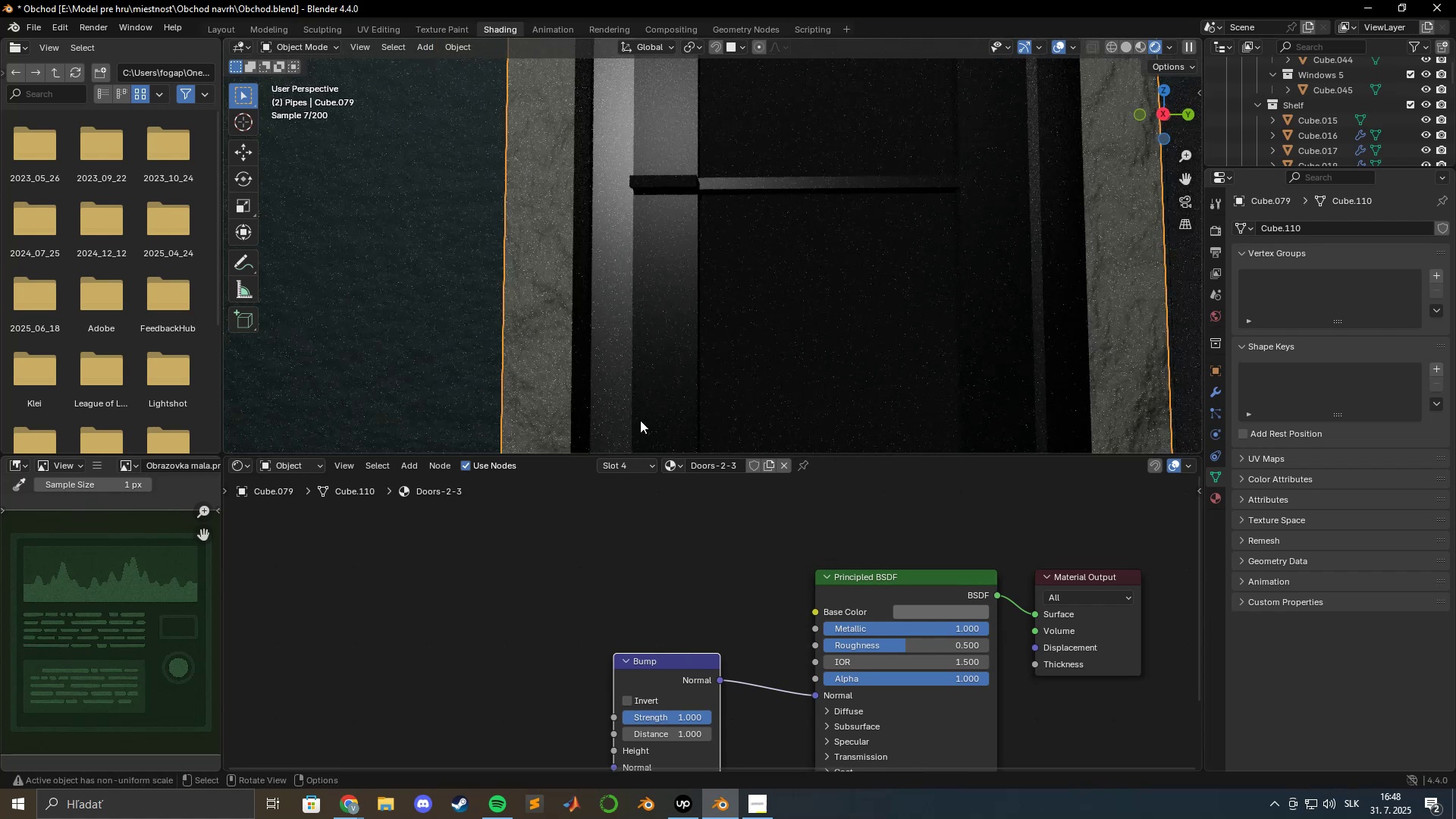 
key(Shift+ShiftLeft)
 